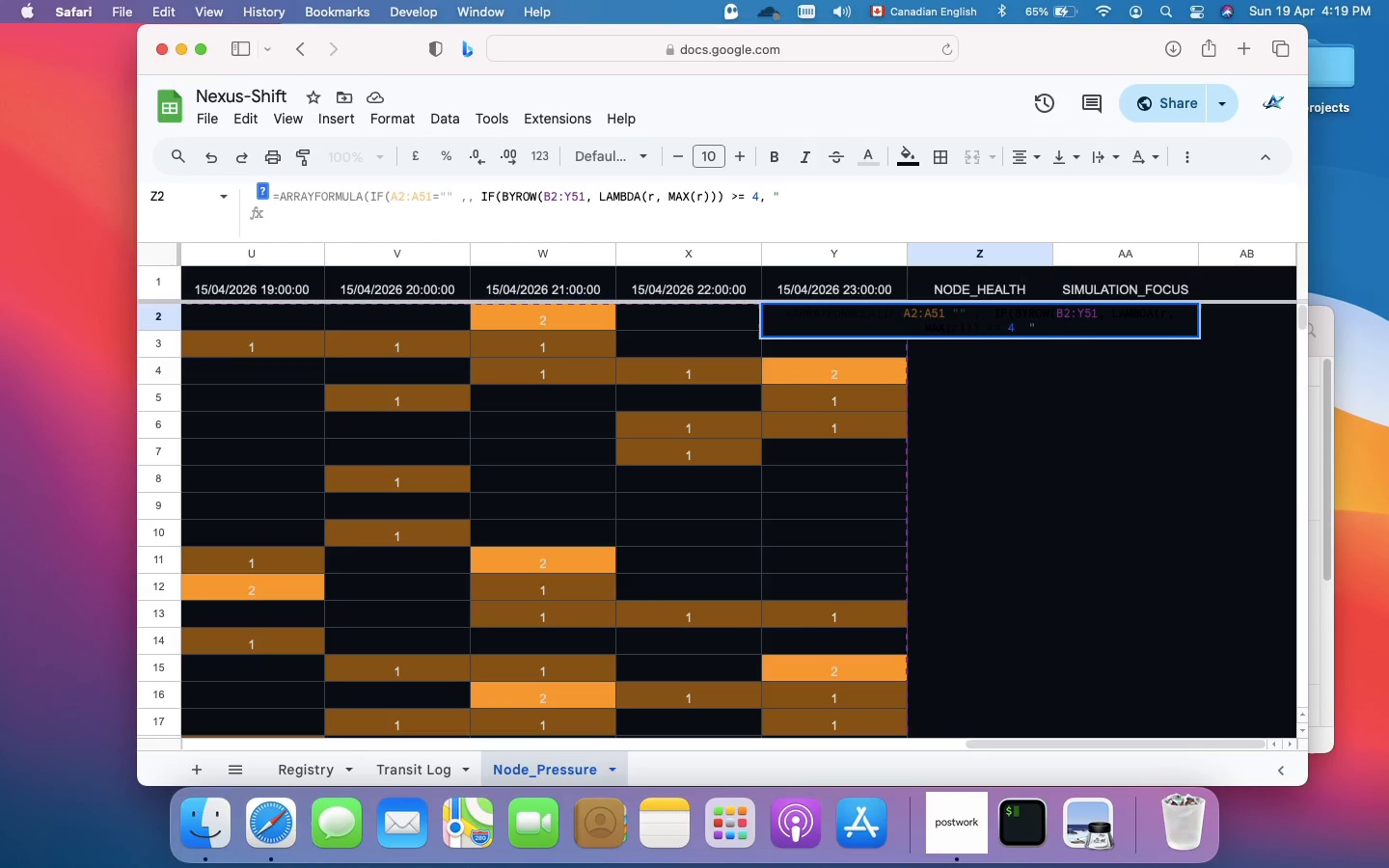 
key(Fn)
 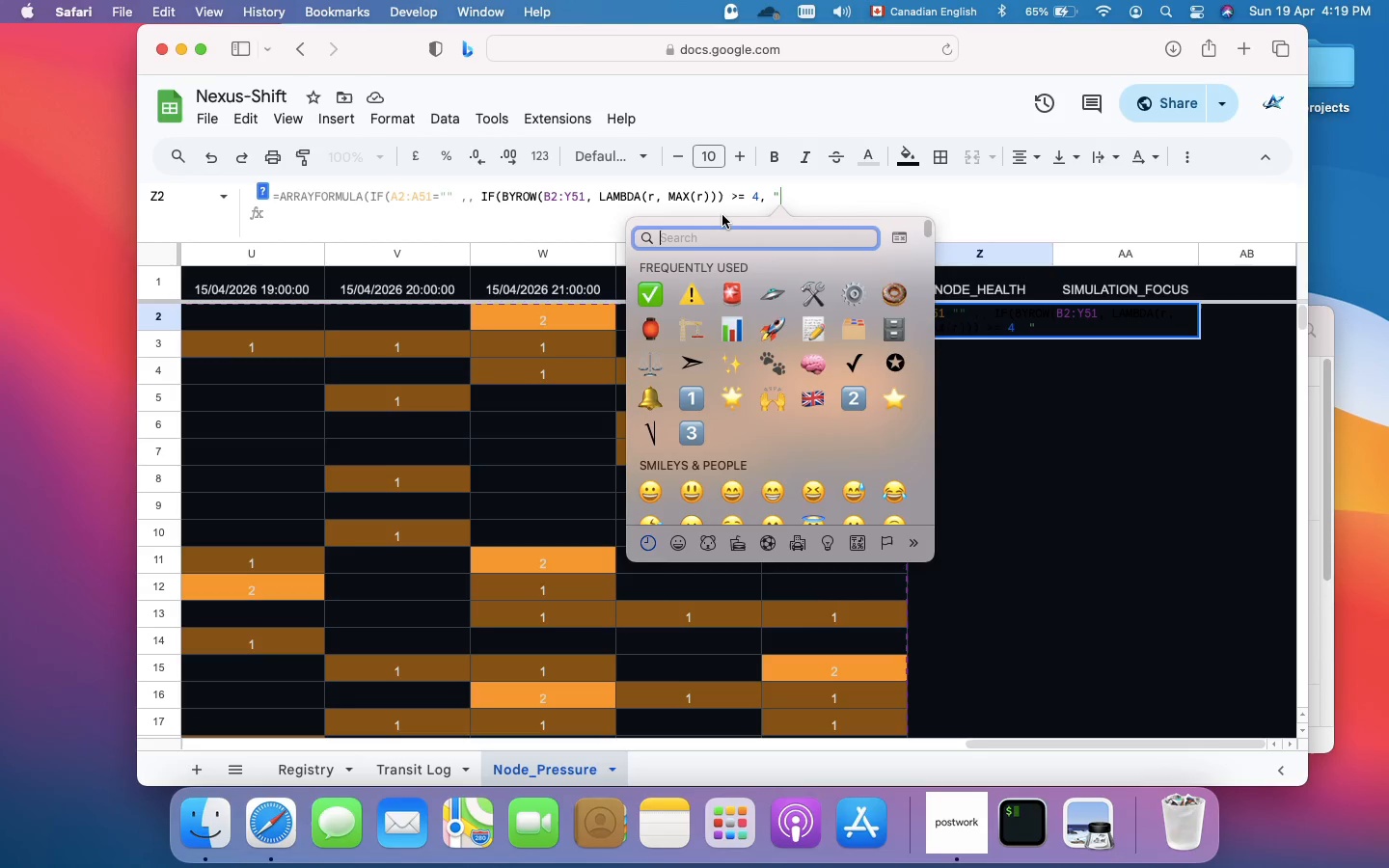 
key(ArrowDown)
 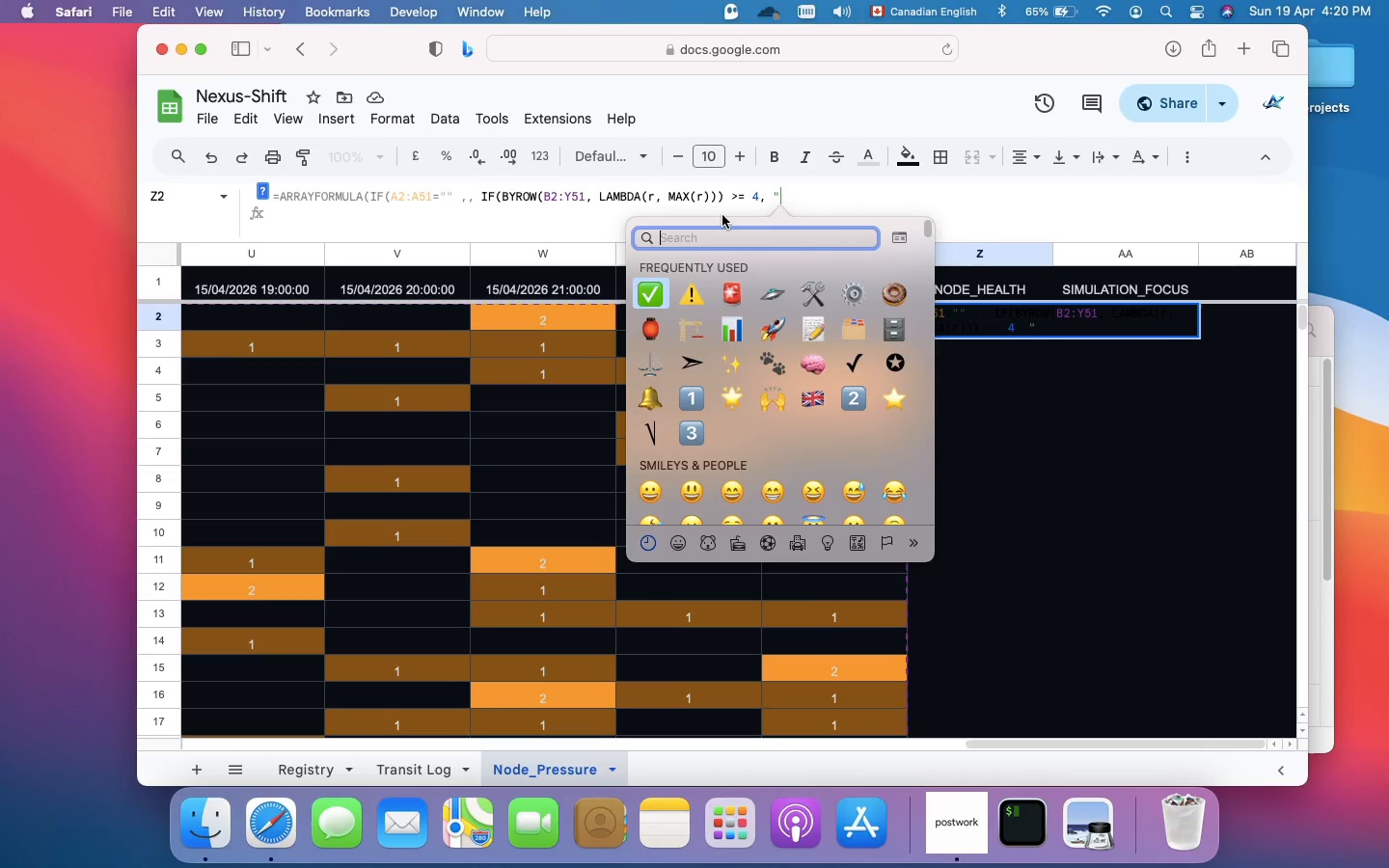 
key(ArrowRight)
 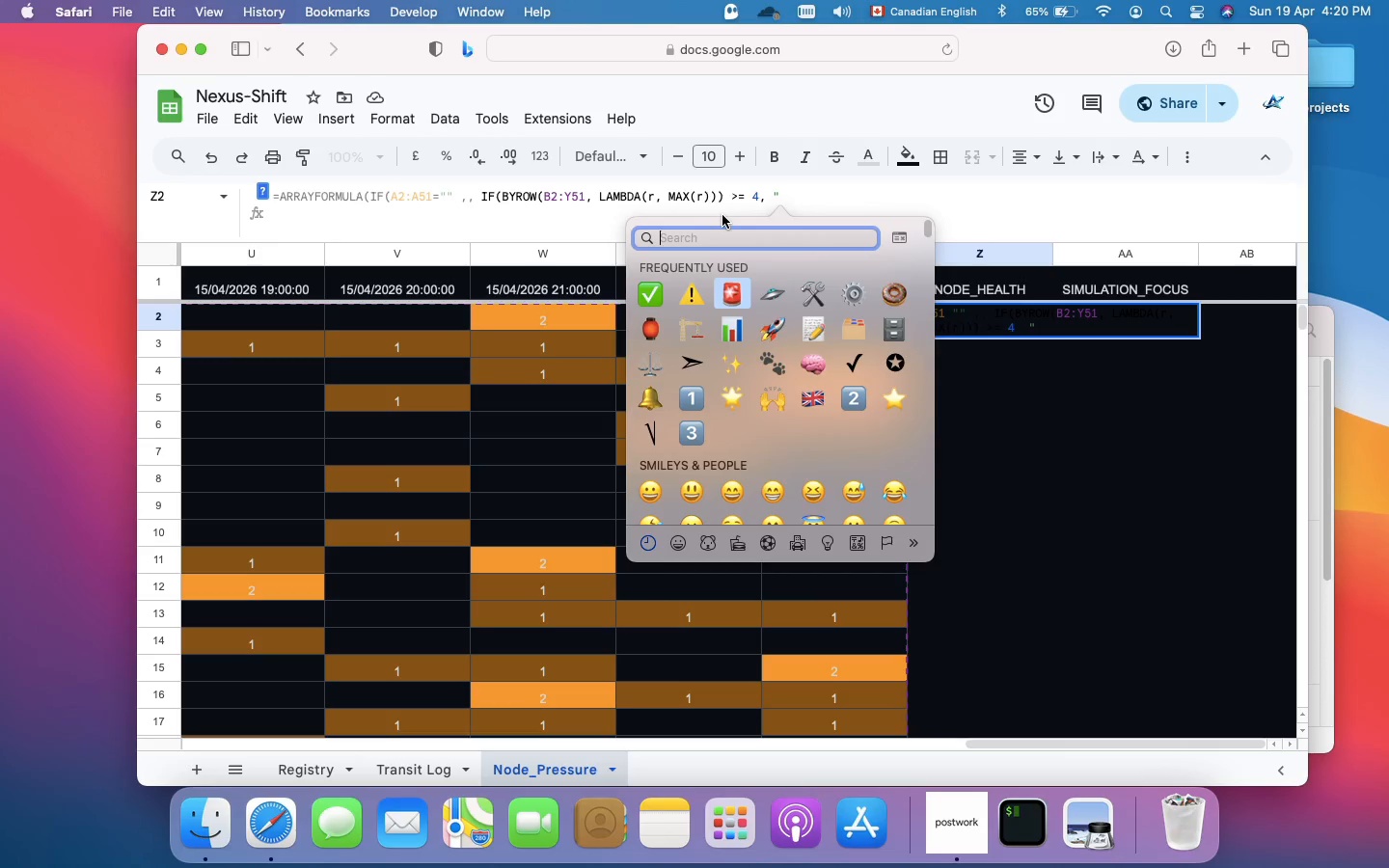 
key(ArrowRight)
 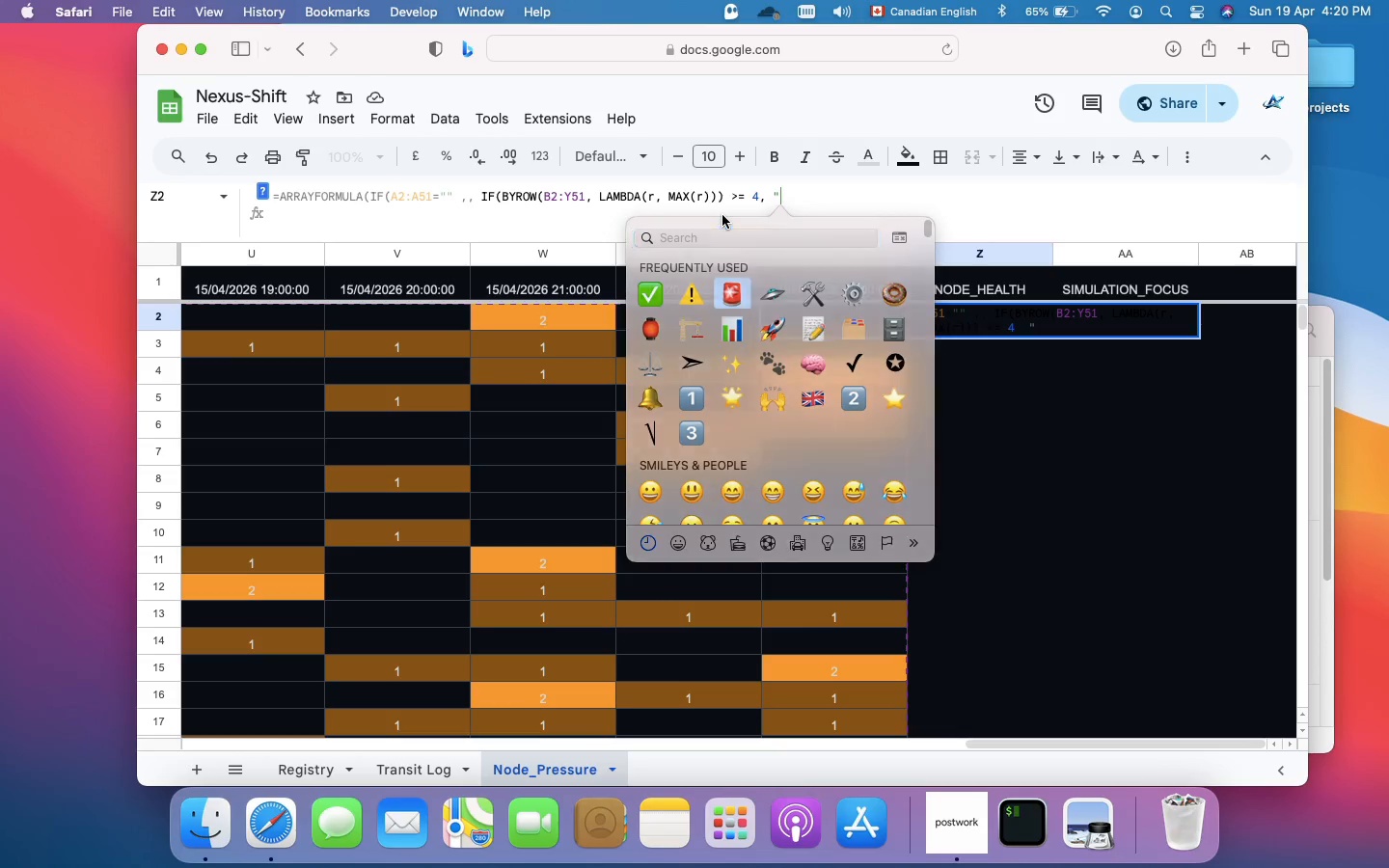 
key(Enter)
 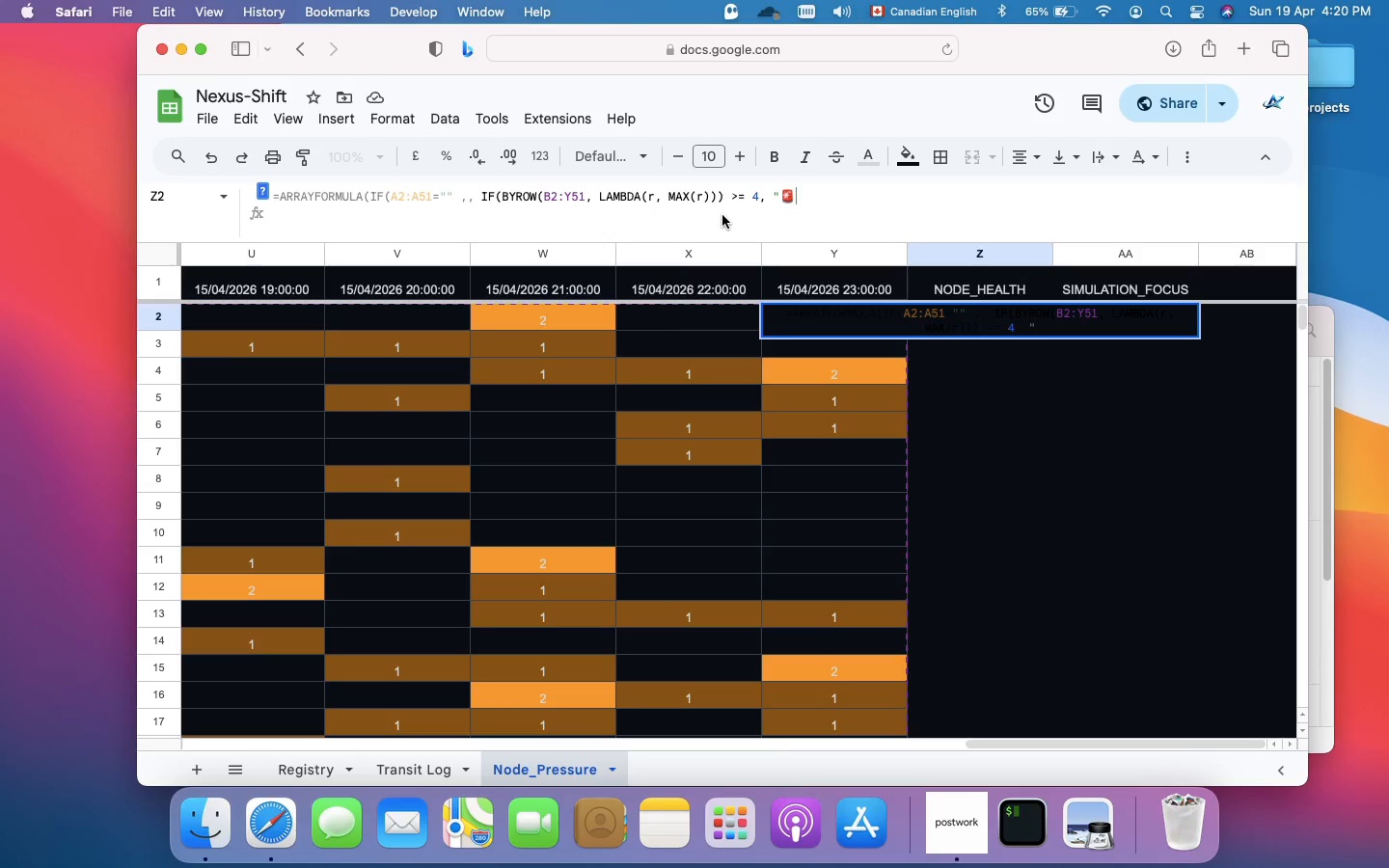 
key(Space)
 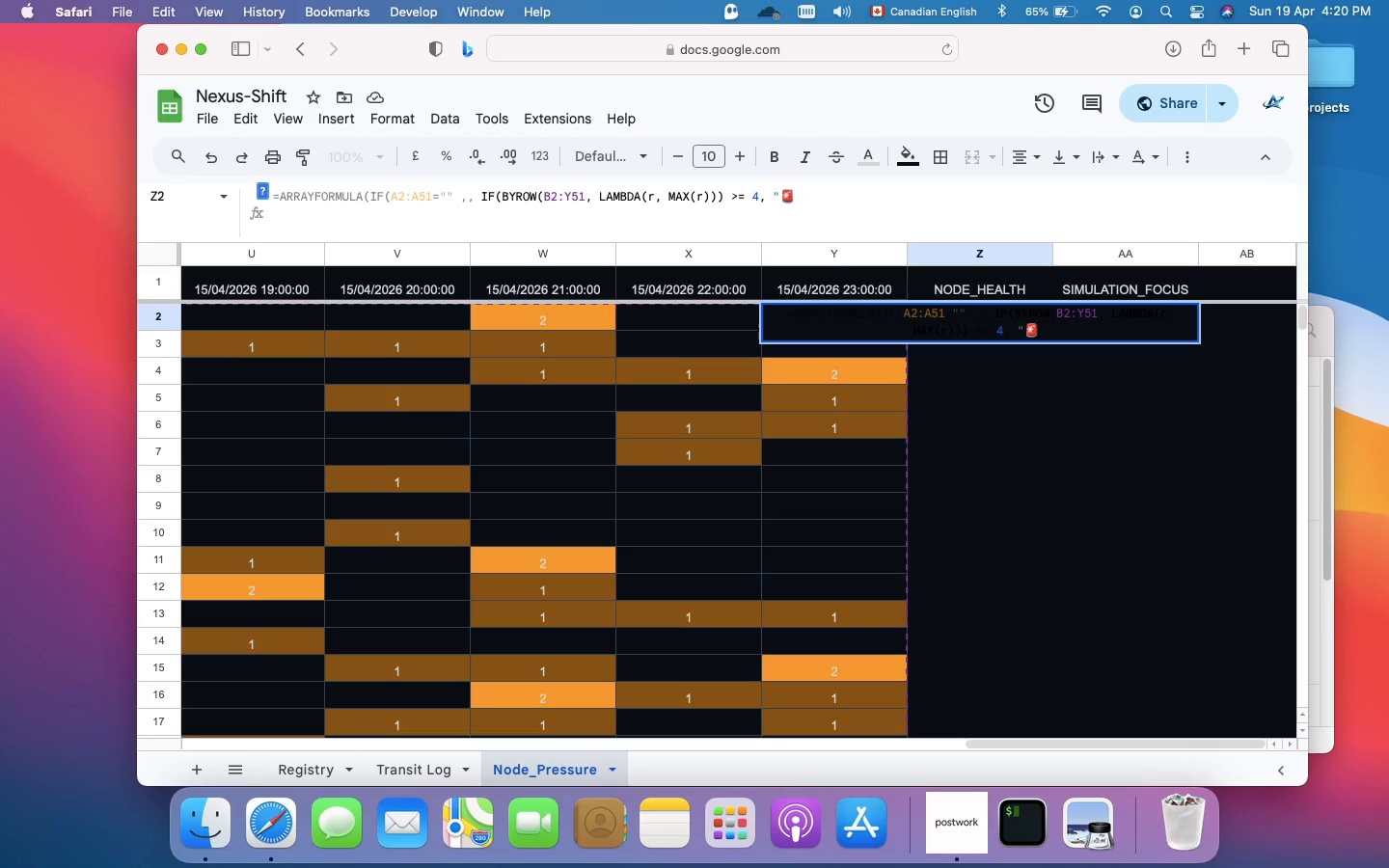 
type(critical", "[Fn])
 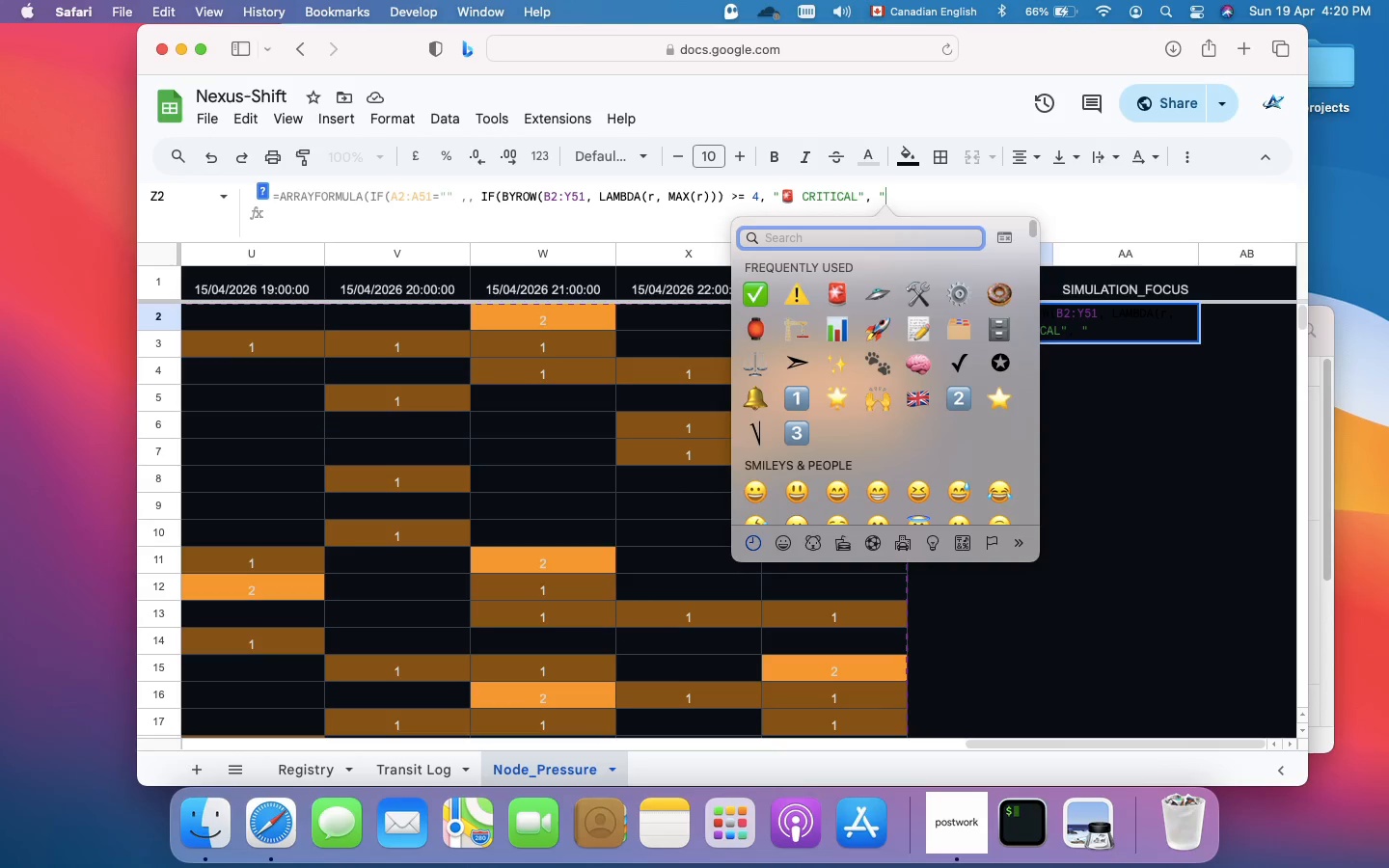 
wait(9.65)
 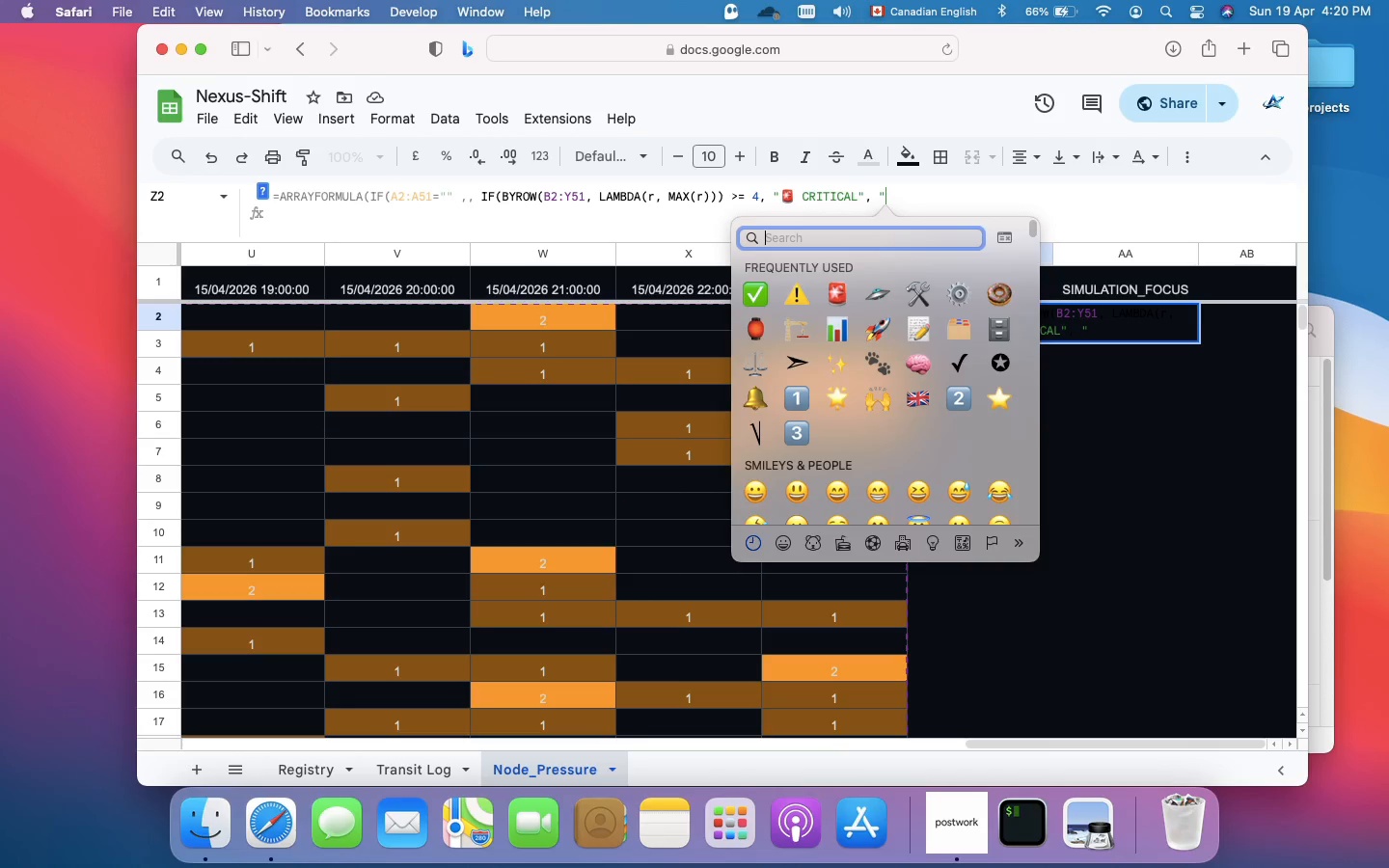 
type(STAB)
key(Backspace)
key(Backspace)
key(Backspace)
key(Backspace)
type(NORM)
key(Backspace)
key(Backspace)
key(Backspace)
key(Backspace)
 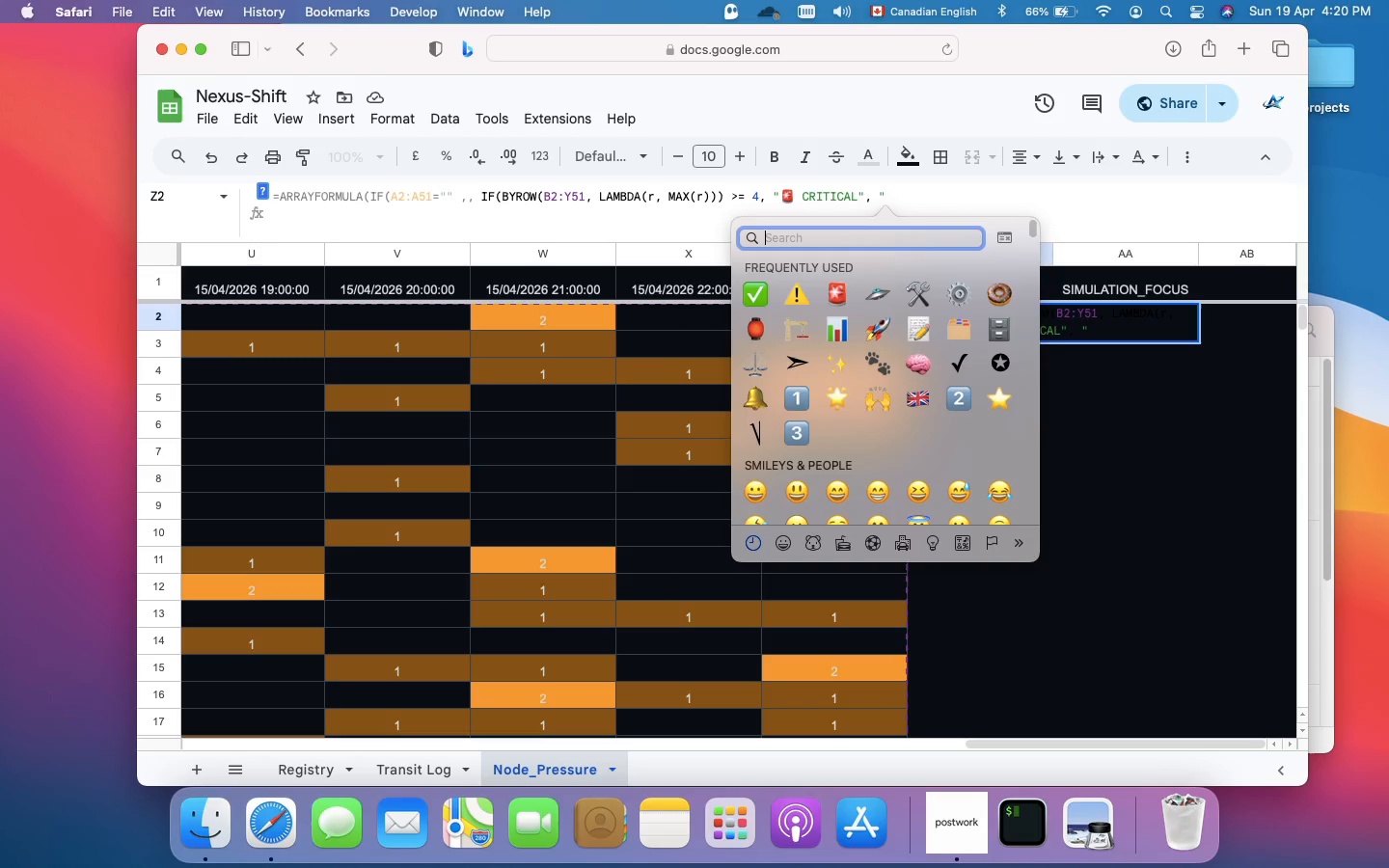 
wait(5.72)
 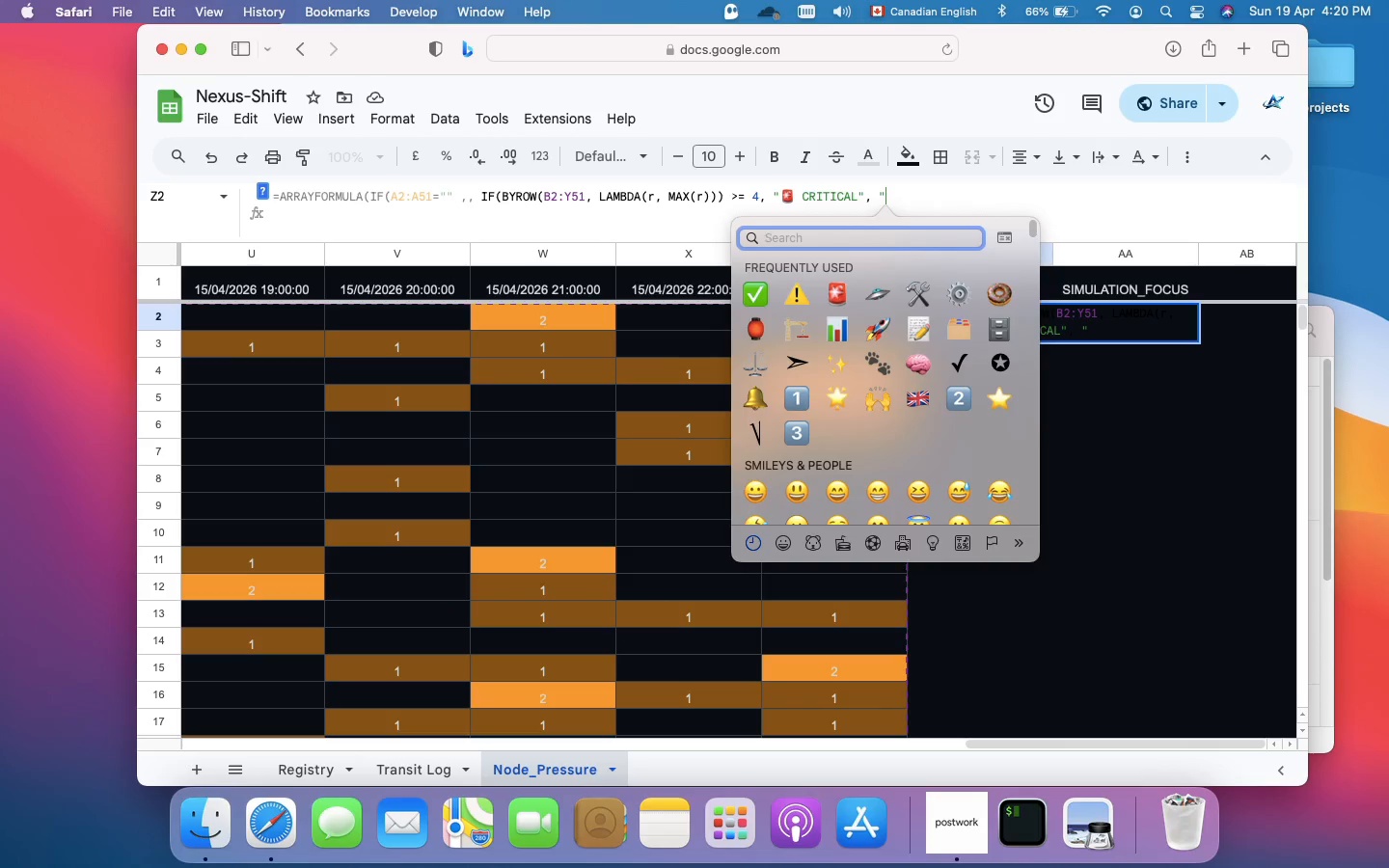 
type(ALER)
key(Backspace)
key(Backspace)
key(Backspace)
key(Backspace)
type(NOT)
 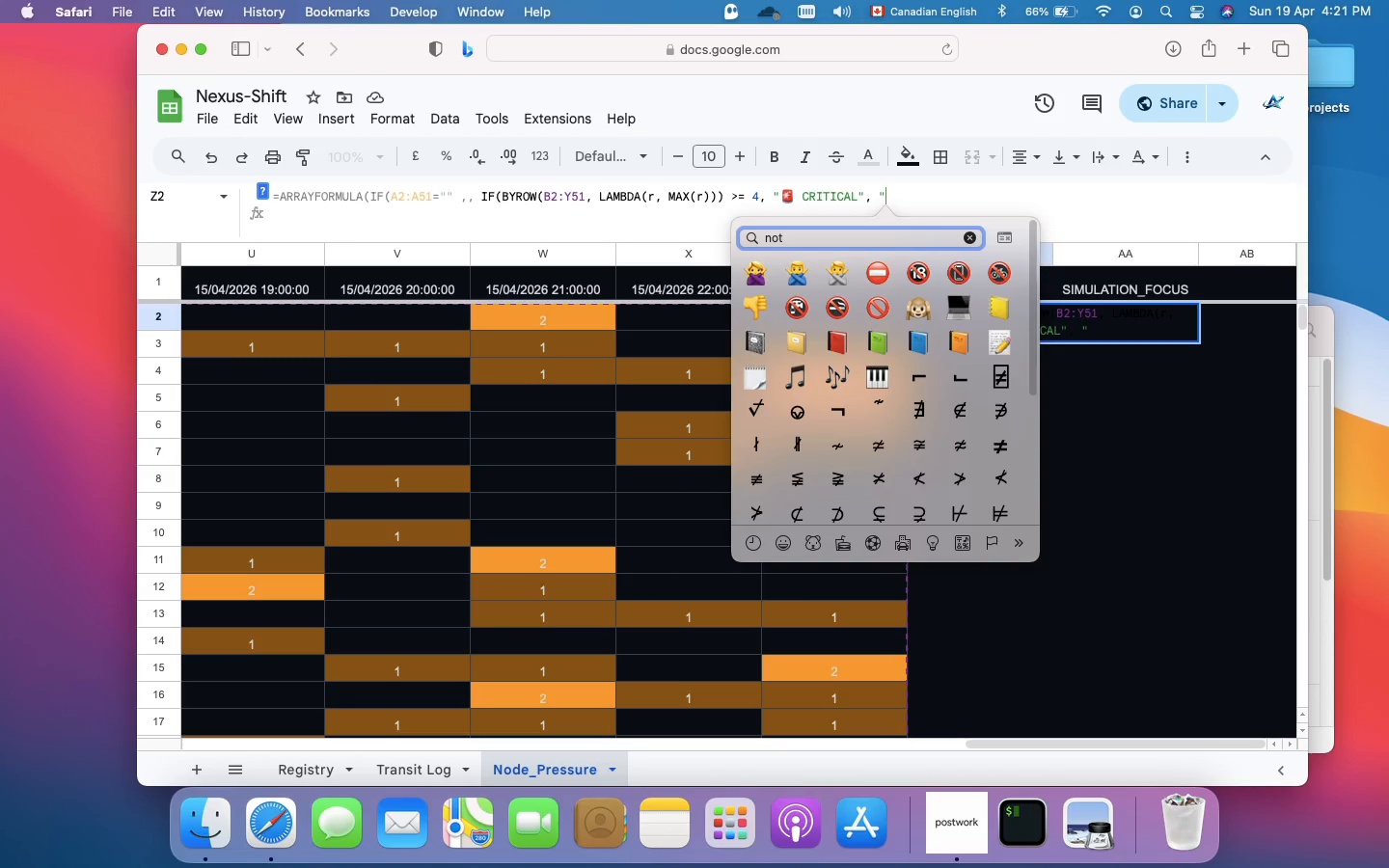 
wait(6.38)
 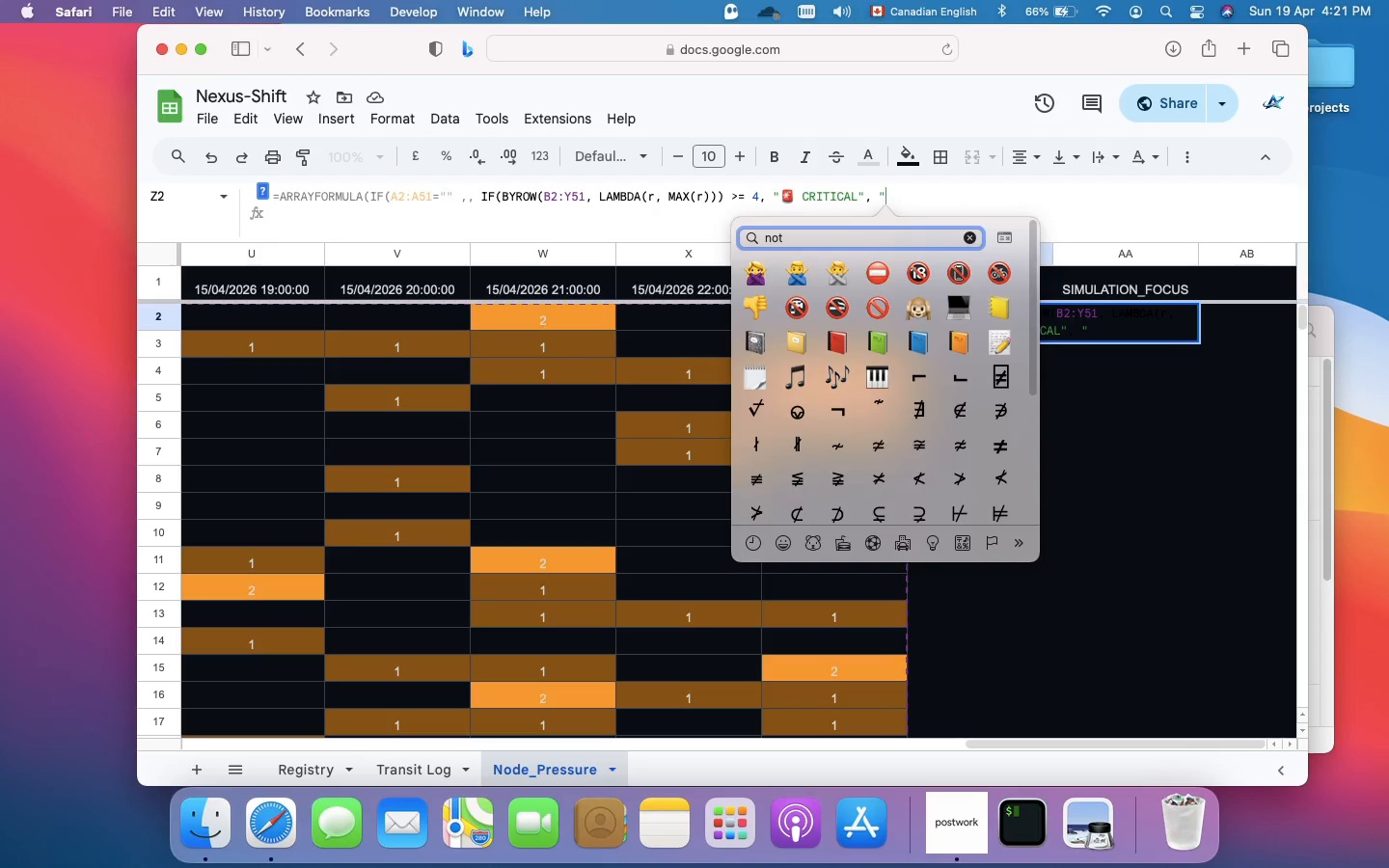 
key(I)
 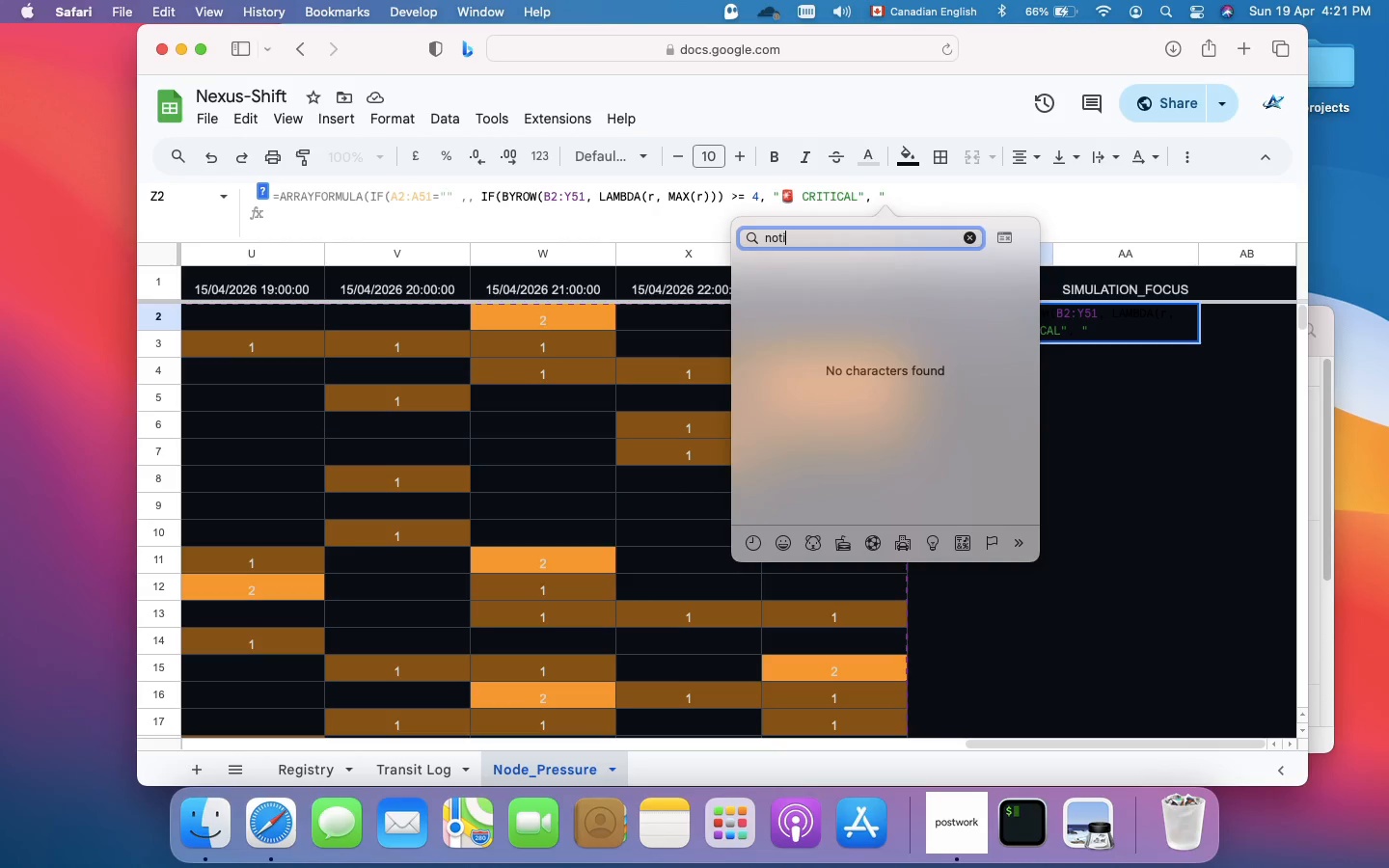 
key(Backspace)
 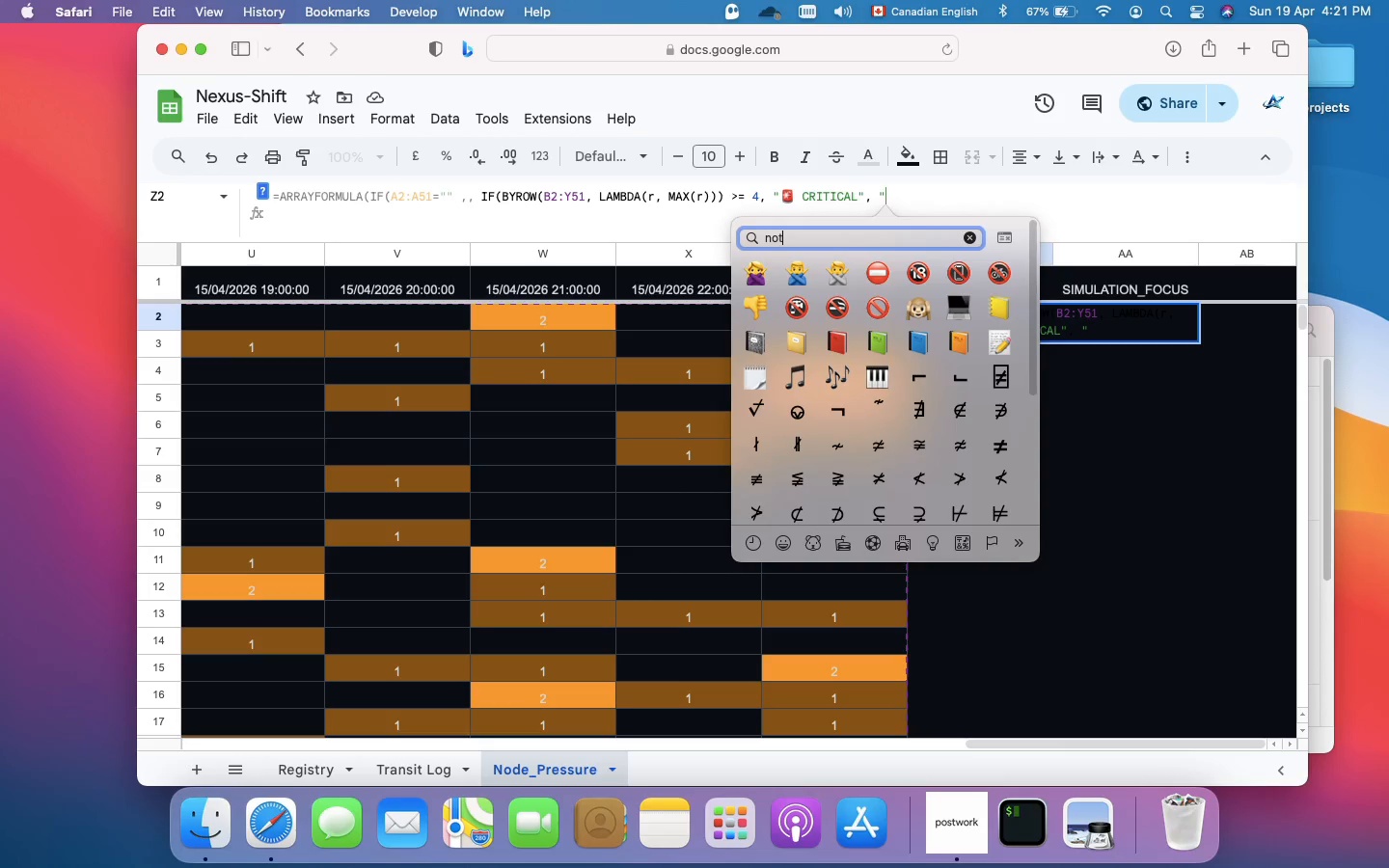 
wait(5.62)
 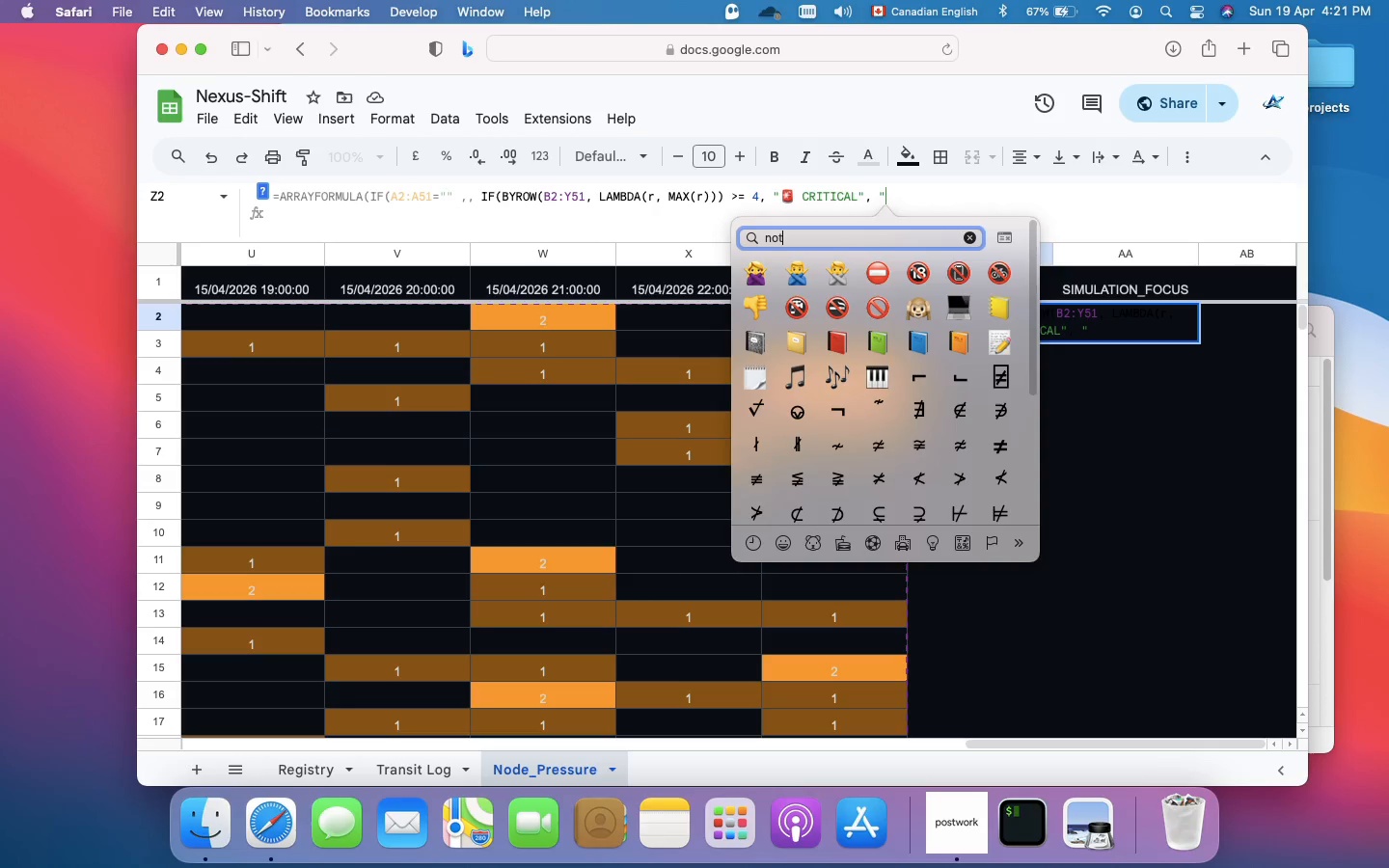 
key(Backspace)
key(Backspace)
key(Backspace)
type(HEAL)
 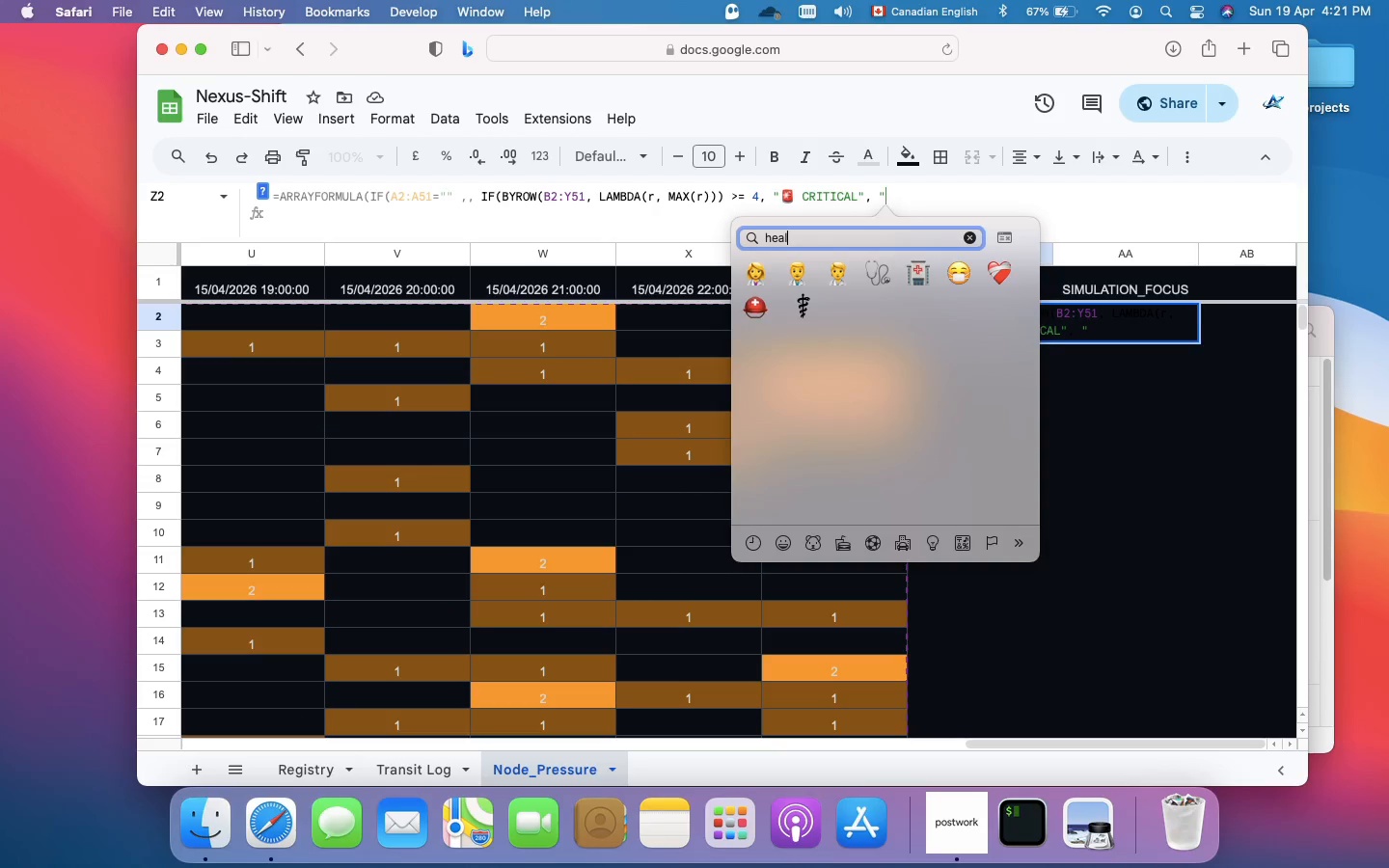 
wait(7.8)
 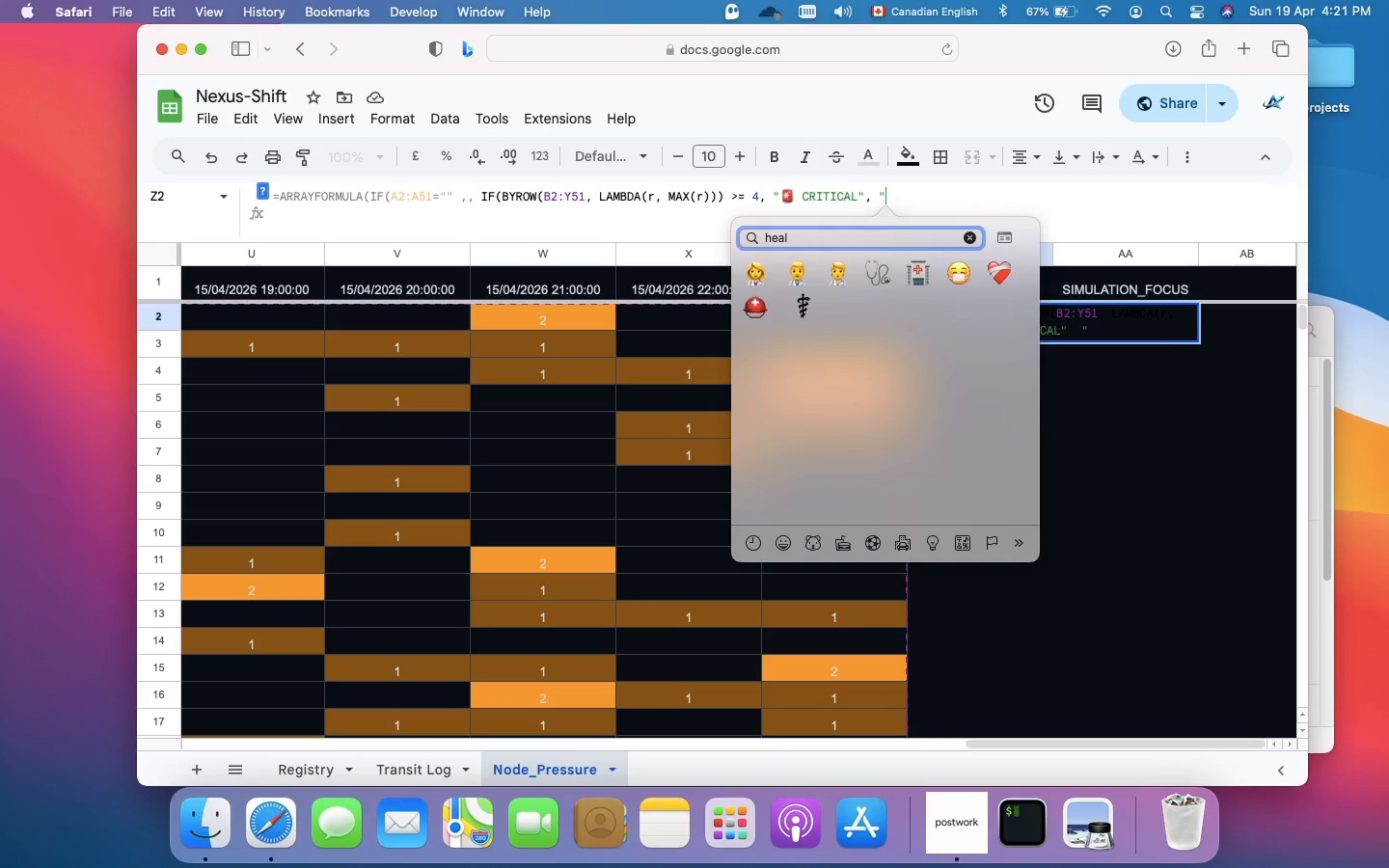 
key(Backspace)
 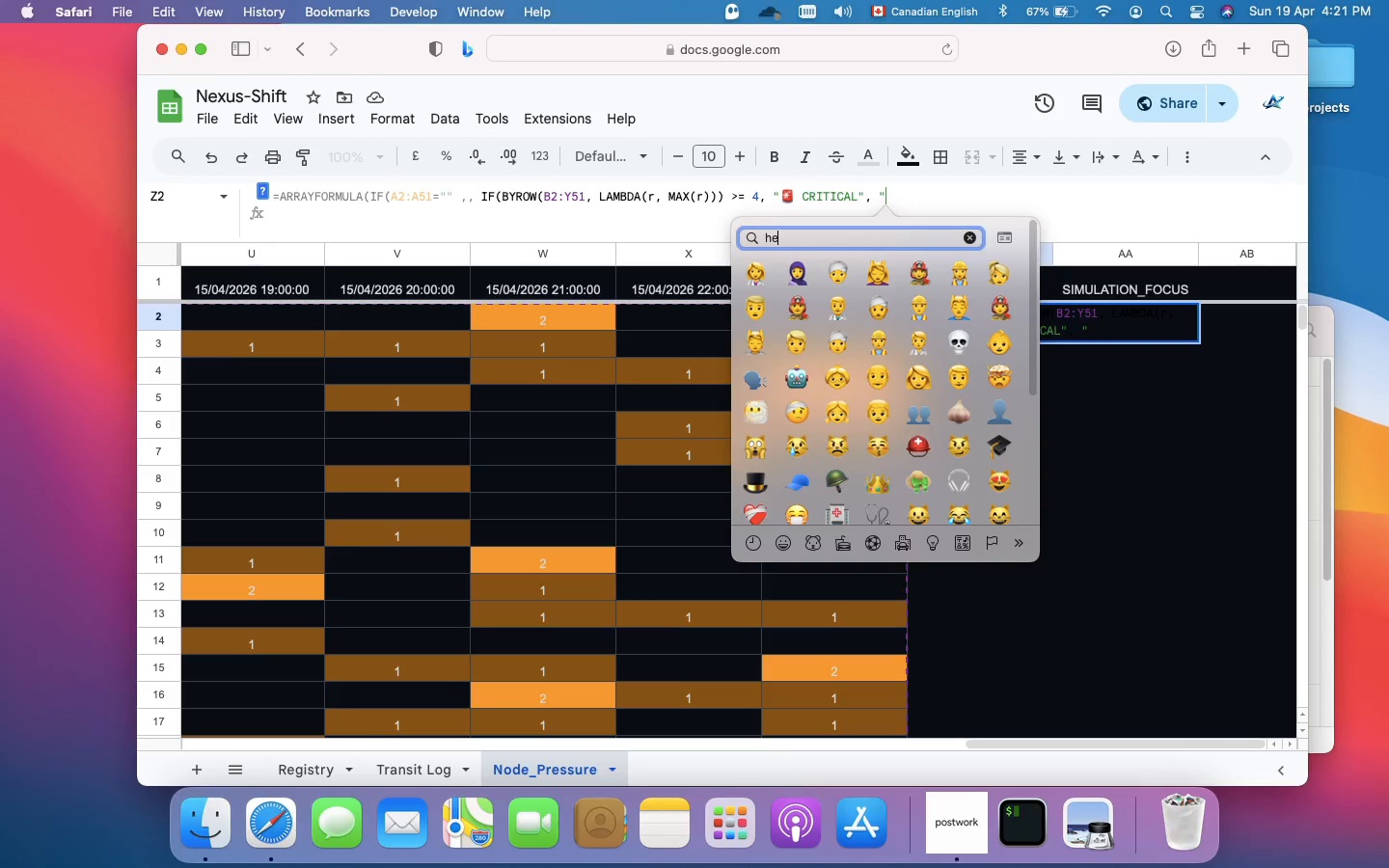 
key(Backspace)
 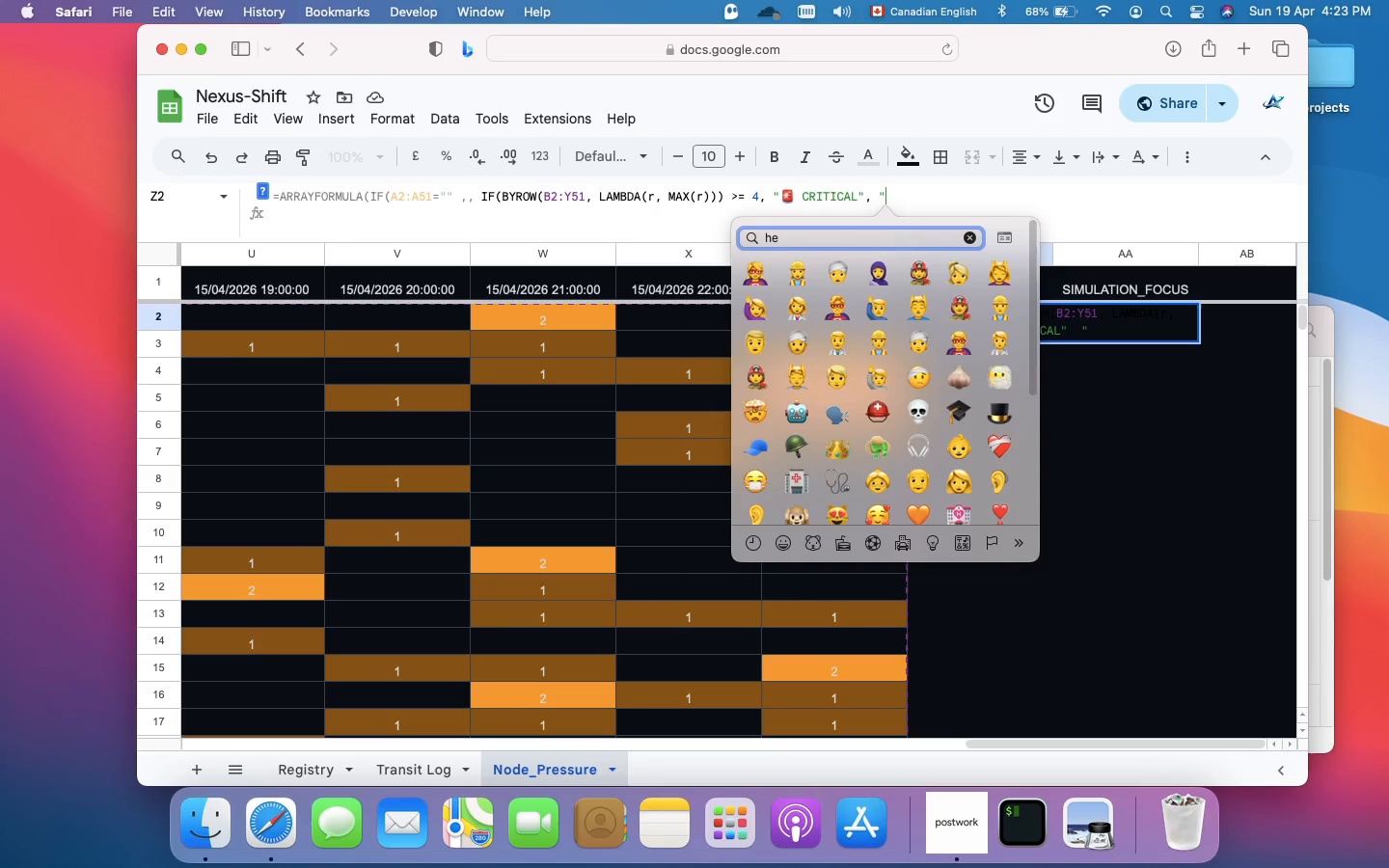 
wait(98.79)
 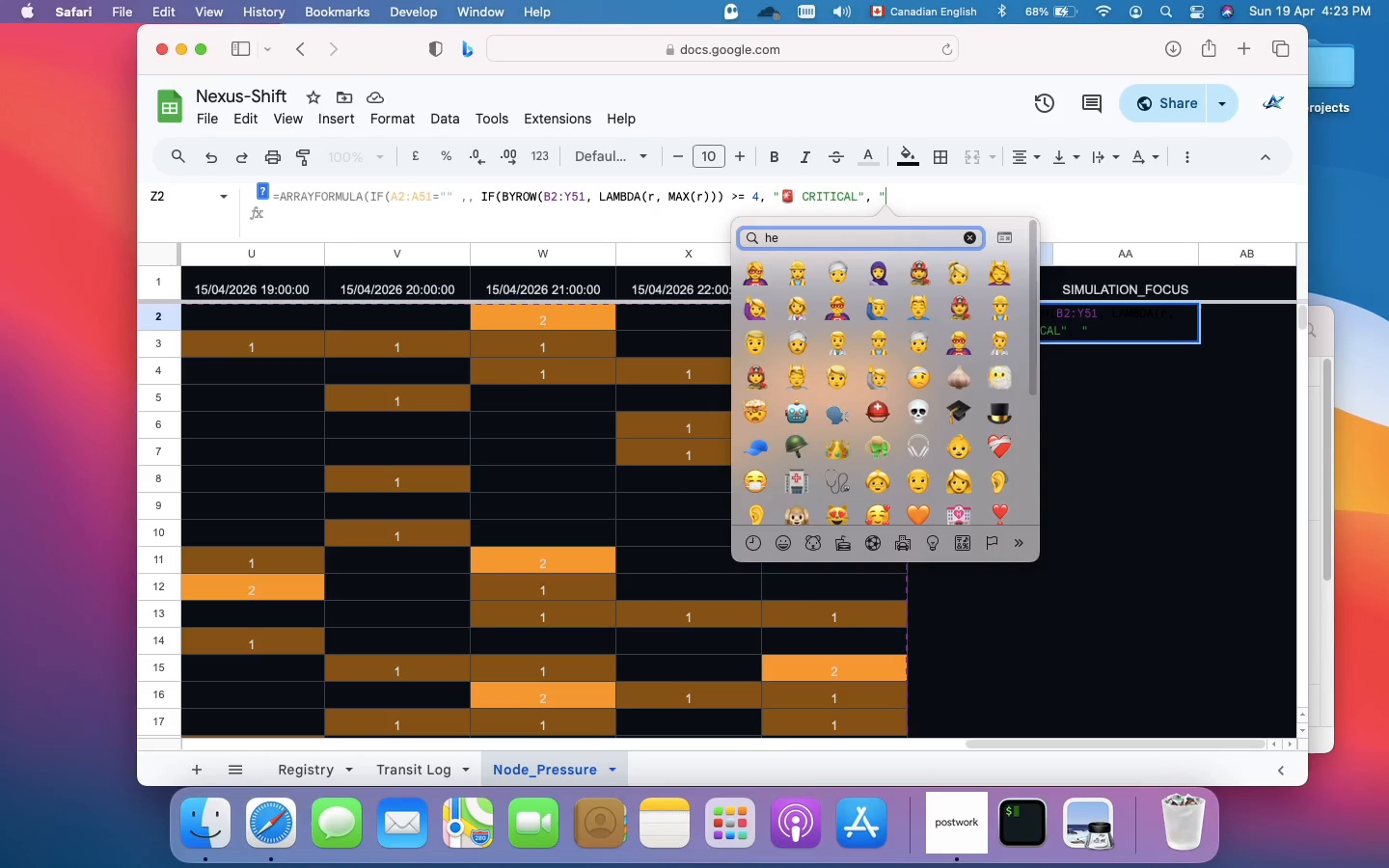 
key(Backspace)
key(Backspace)
type(SHIE)
 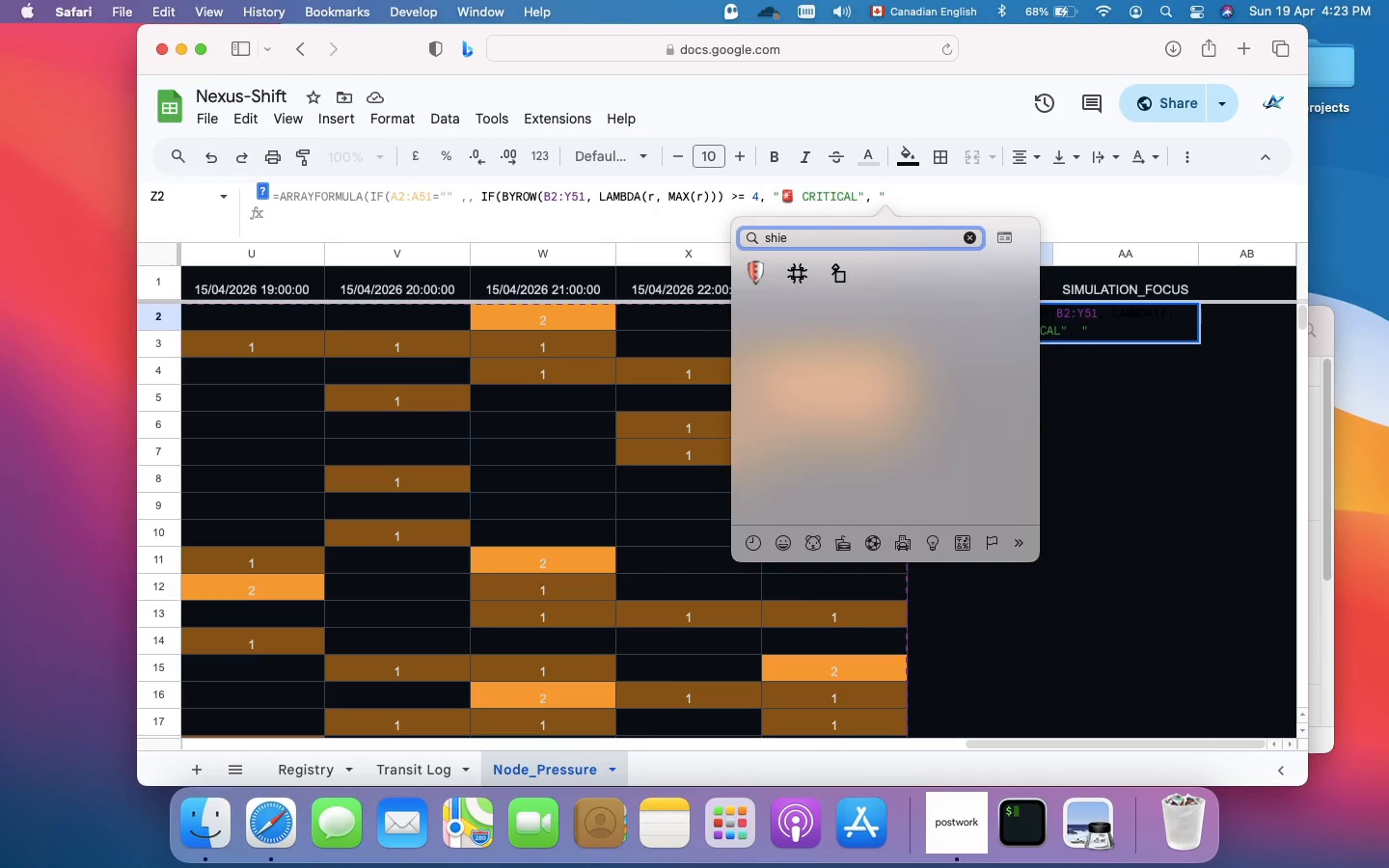 
key(ArrowDown)
 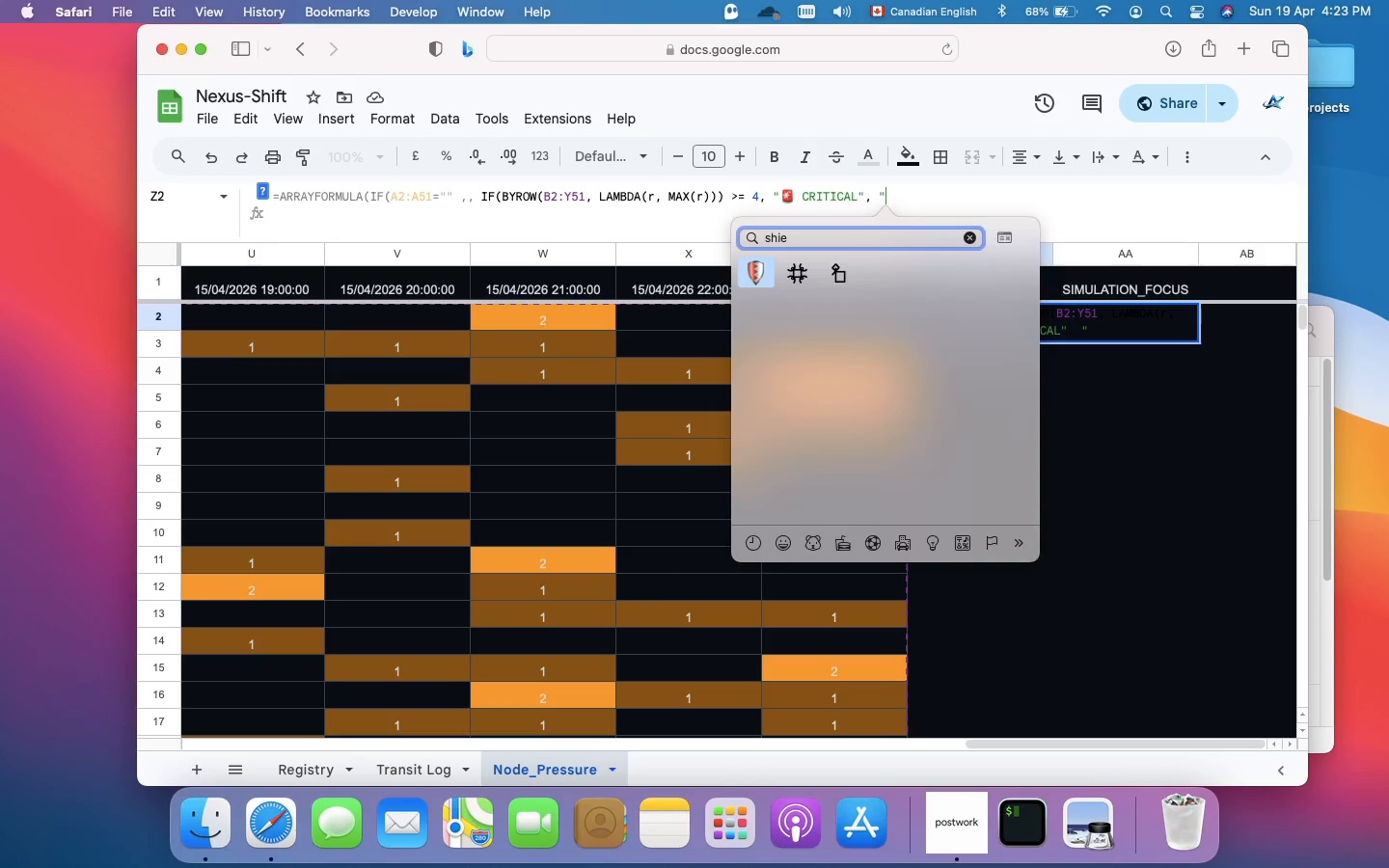 
key(Enter)
 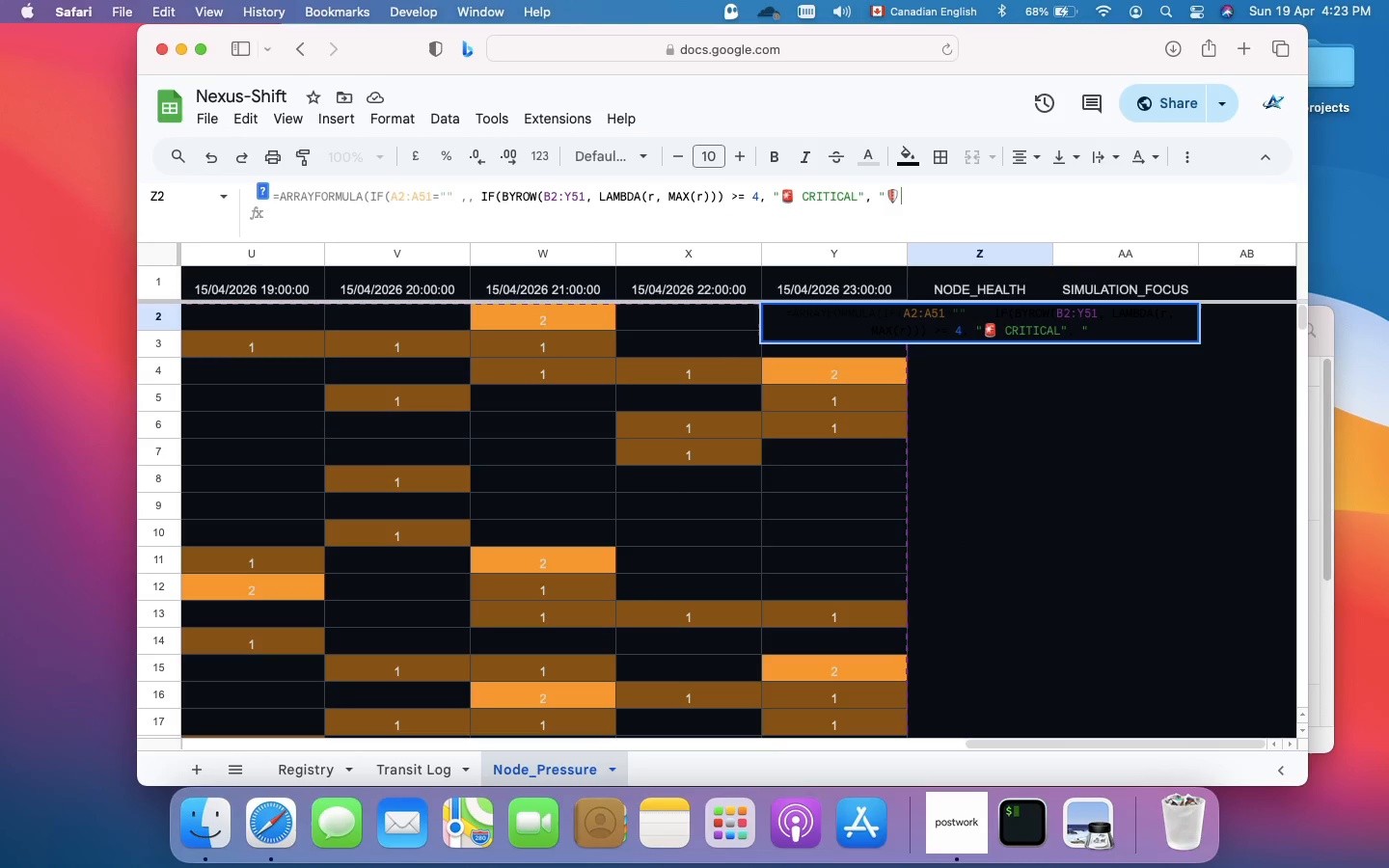 
type( stable")
 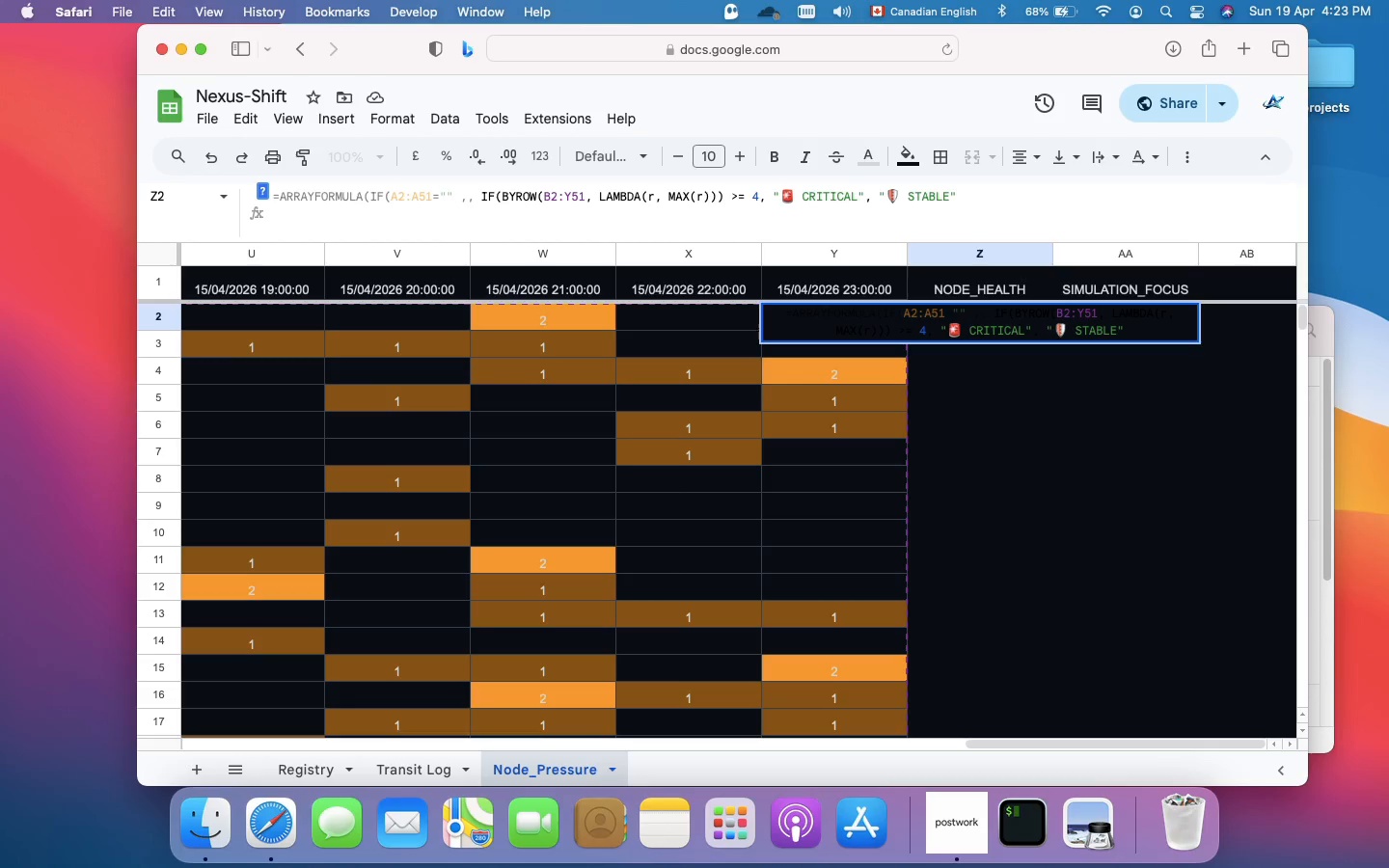 
type())))
 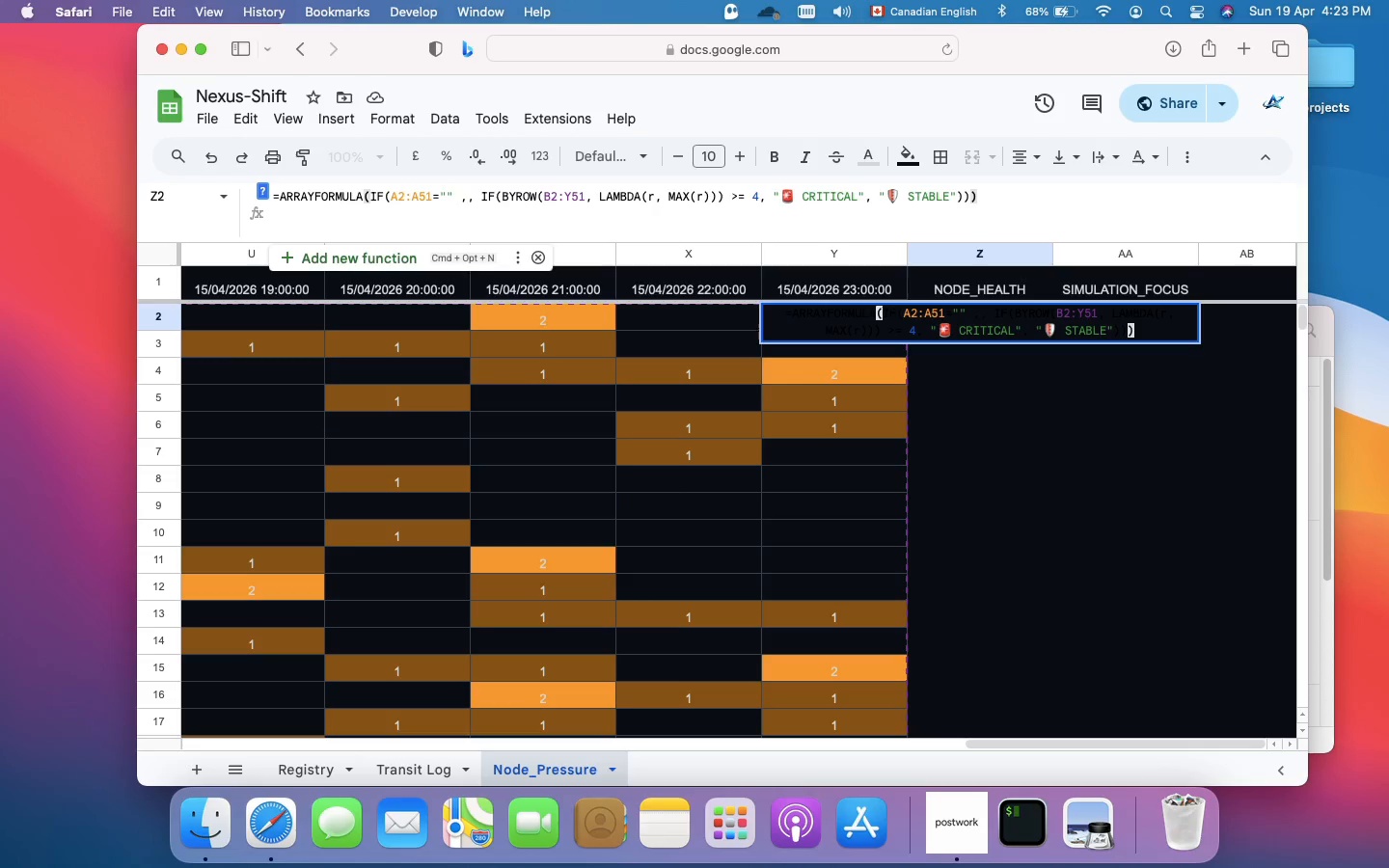 
key(Enter)
 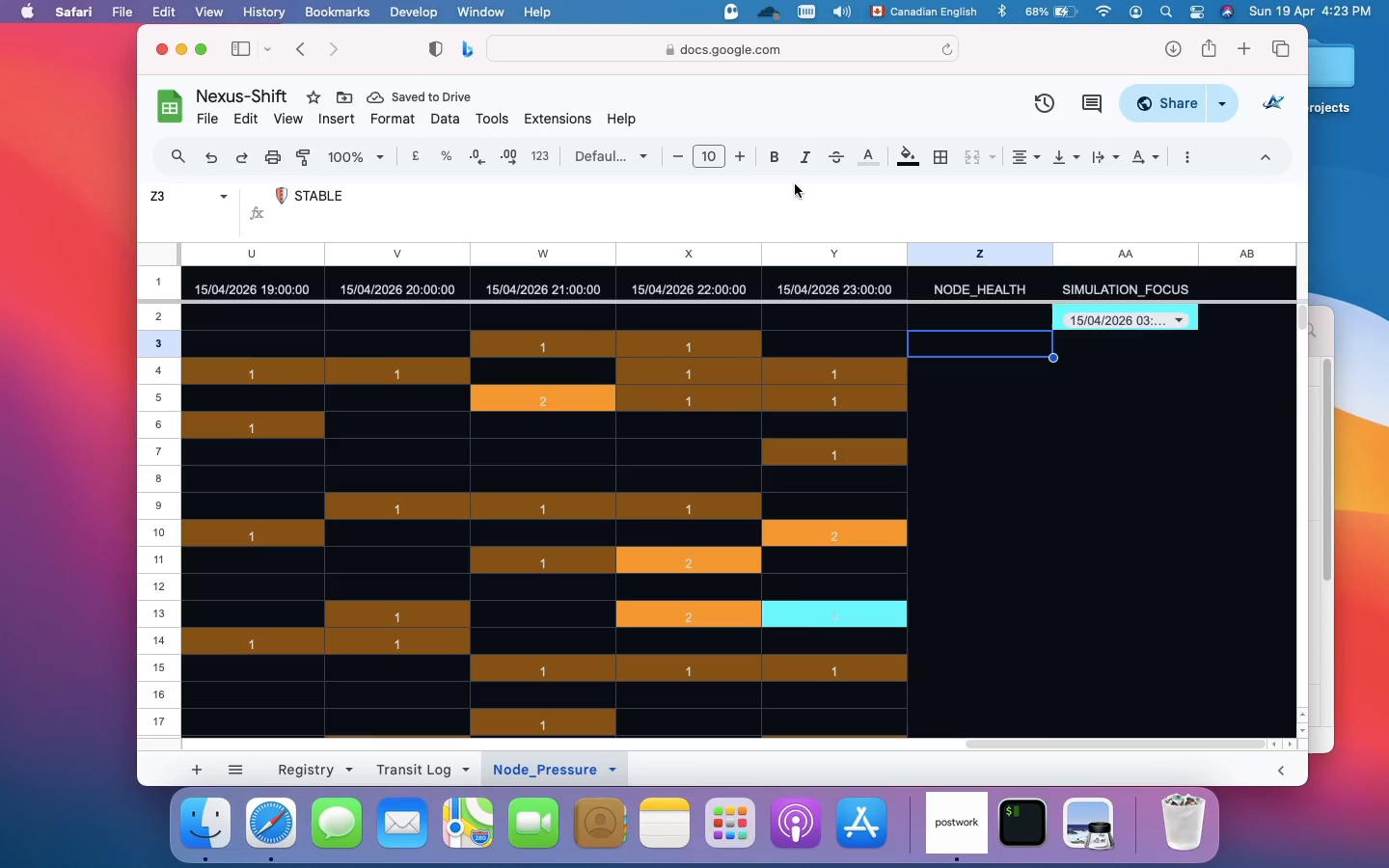 
wait(6.5)
 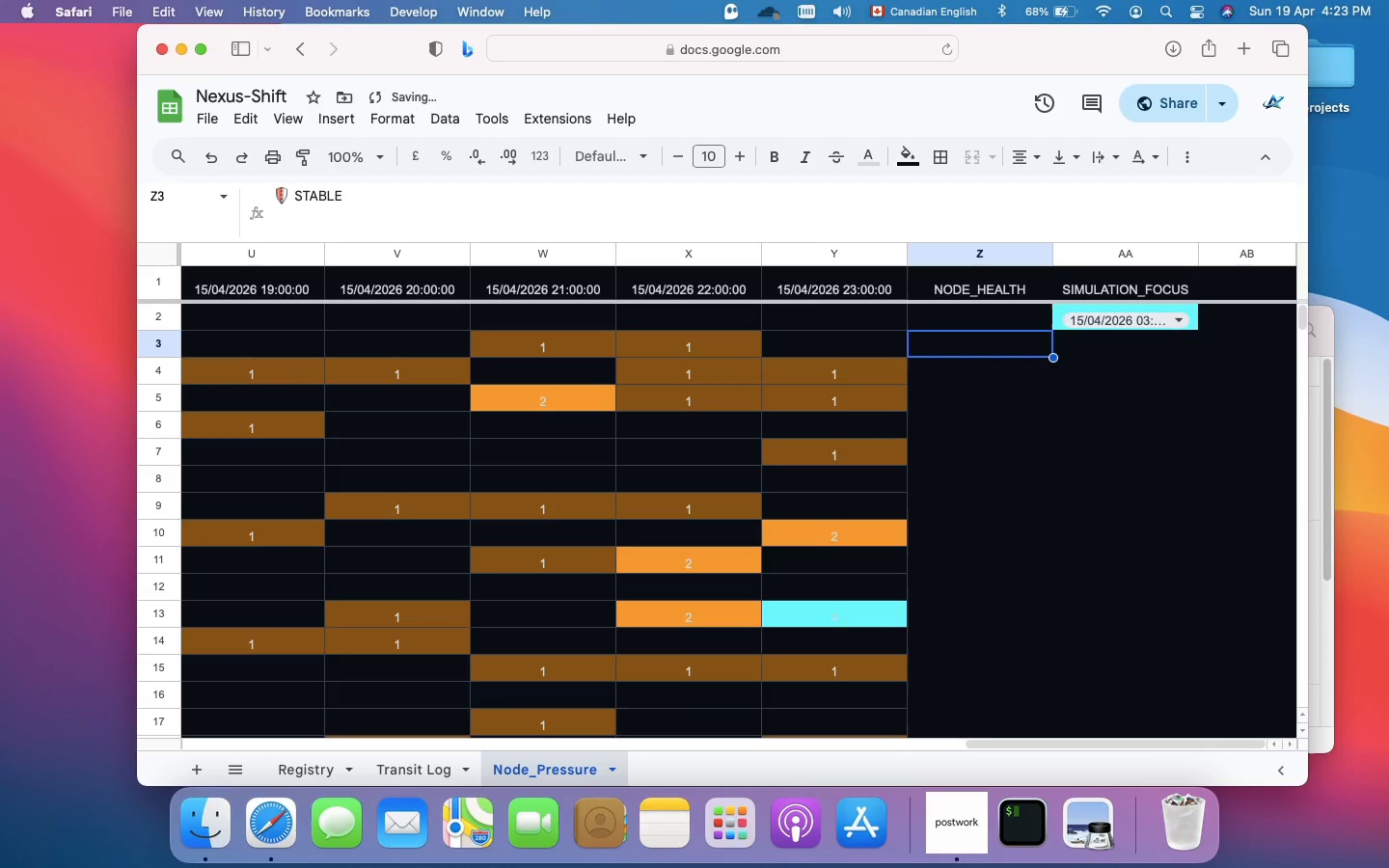 
left_click([956, 322])
 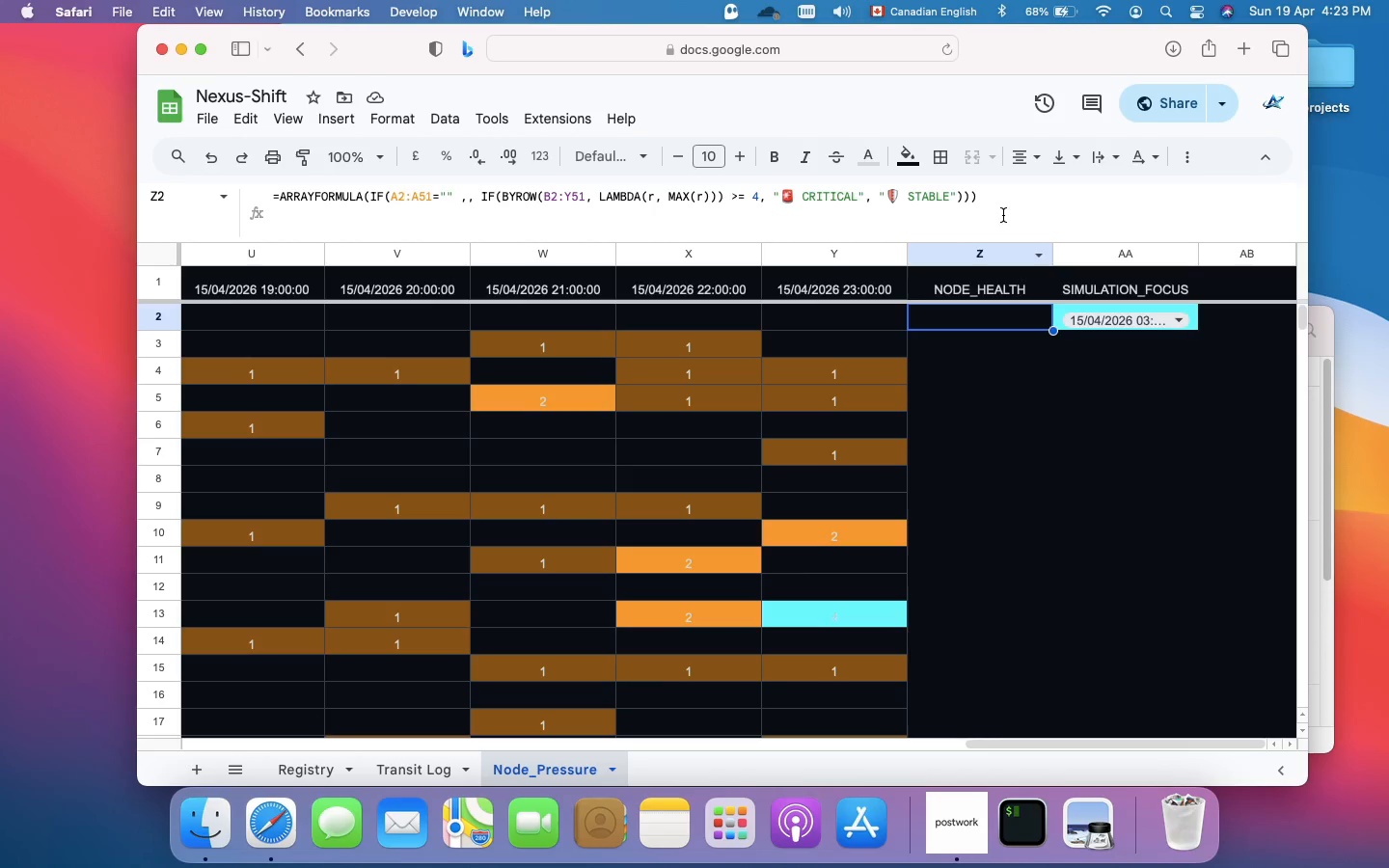 
left_click([1011, 203])
 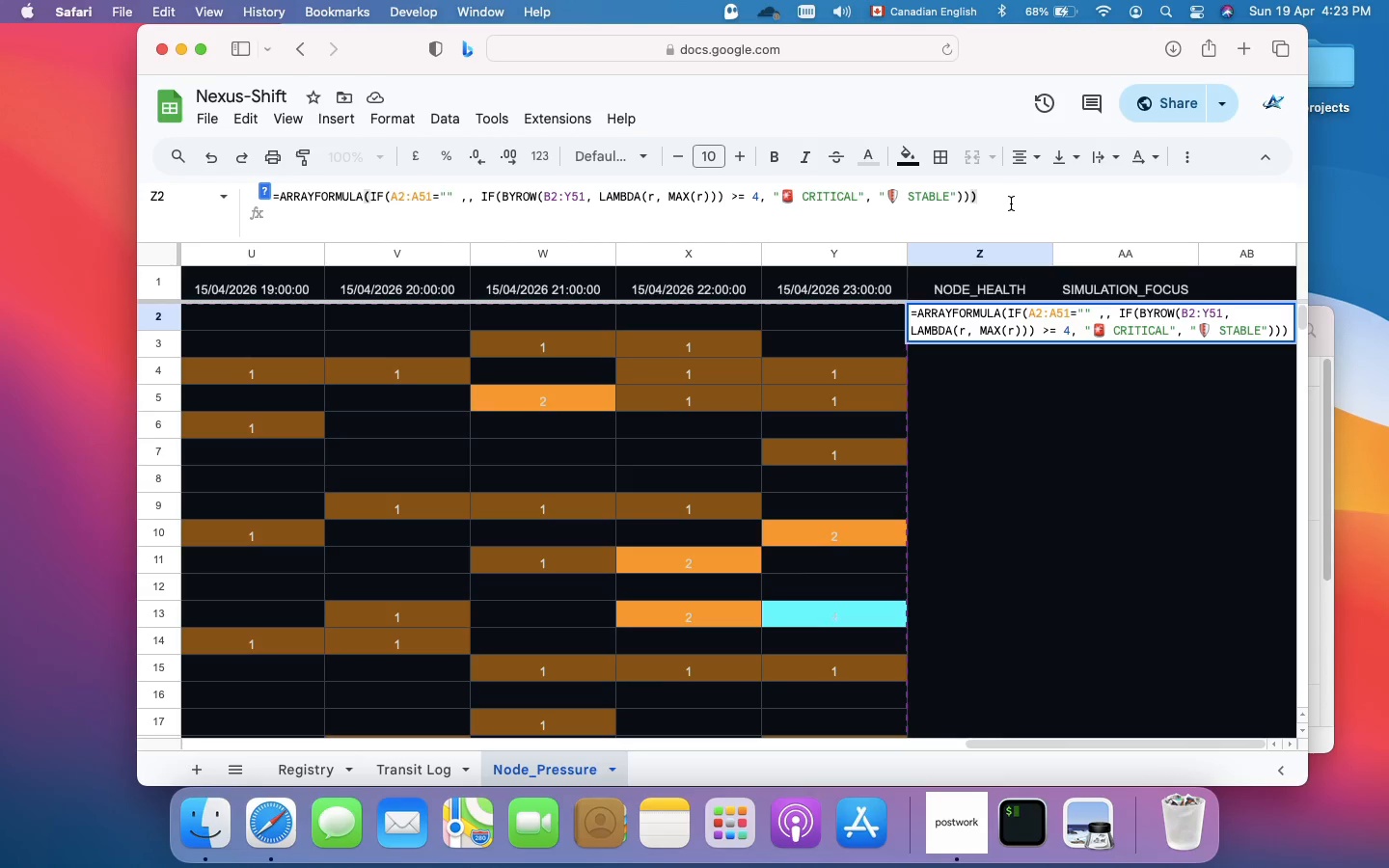 
key(Enter)
 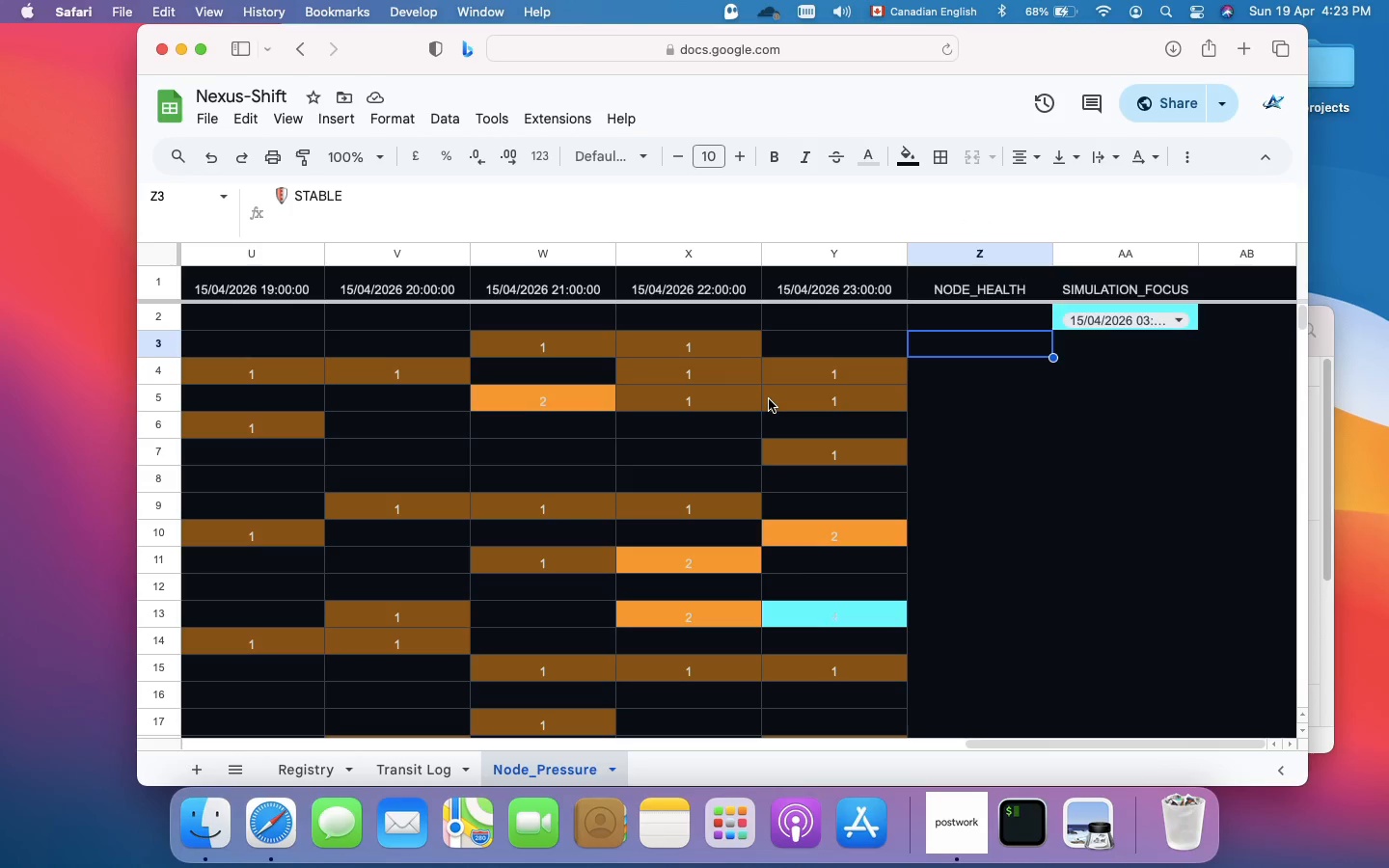 
scroll: coordinate [769, 399], scroll_direction: up, amount: 20.0
 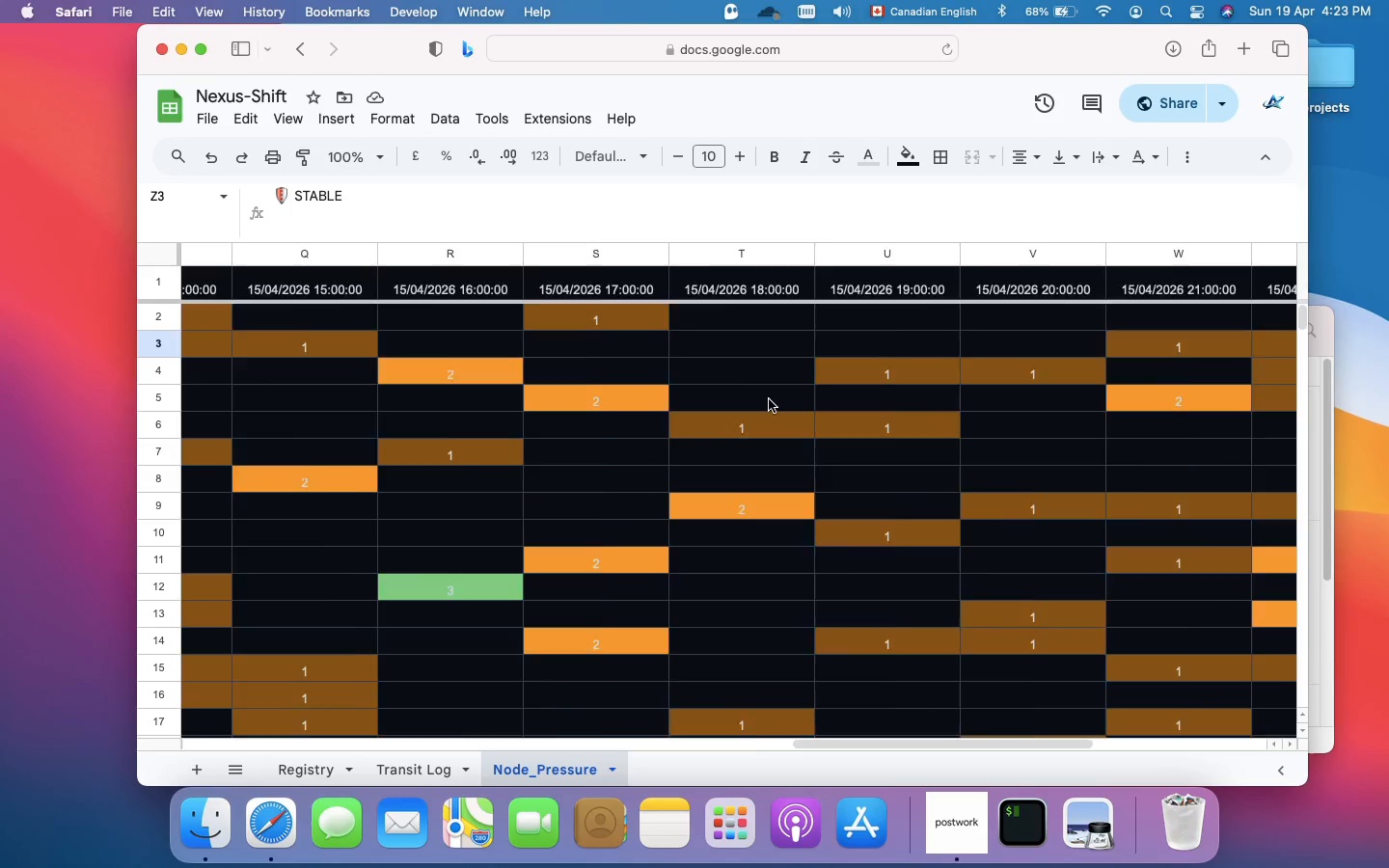 
scroll: coordinate [769, 399], scroll_direction: none, amount: 0.0
 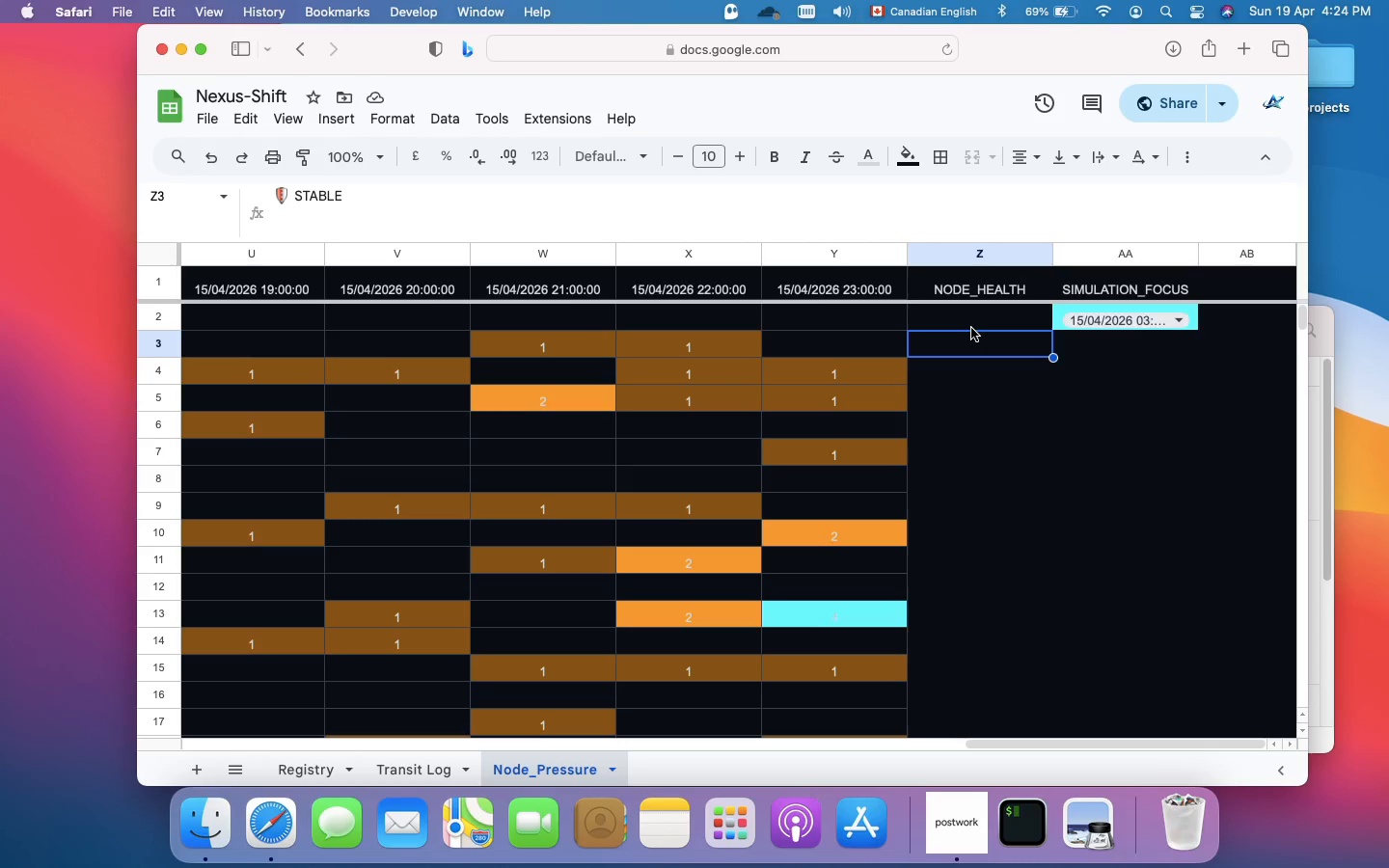 
wait(27.36)
 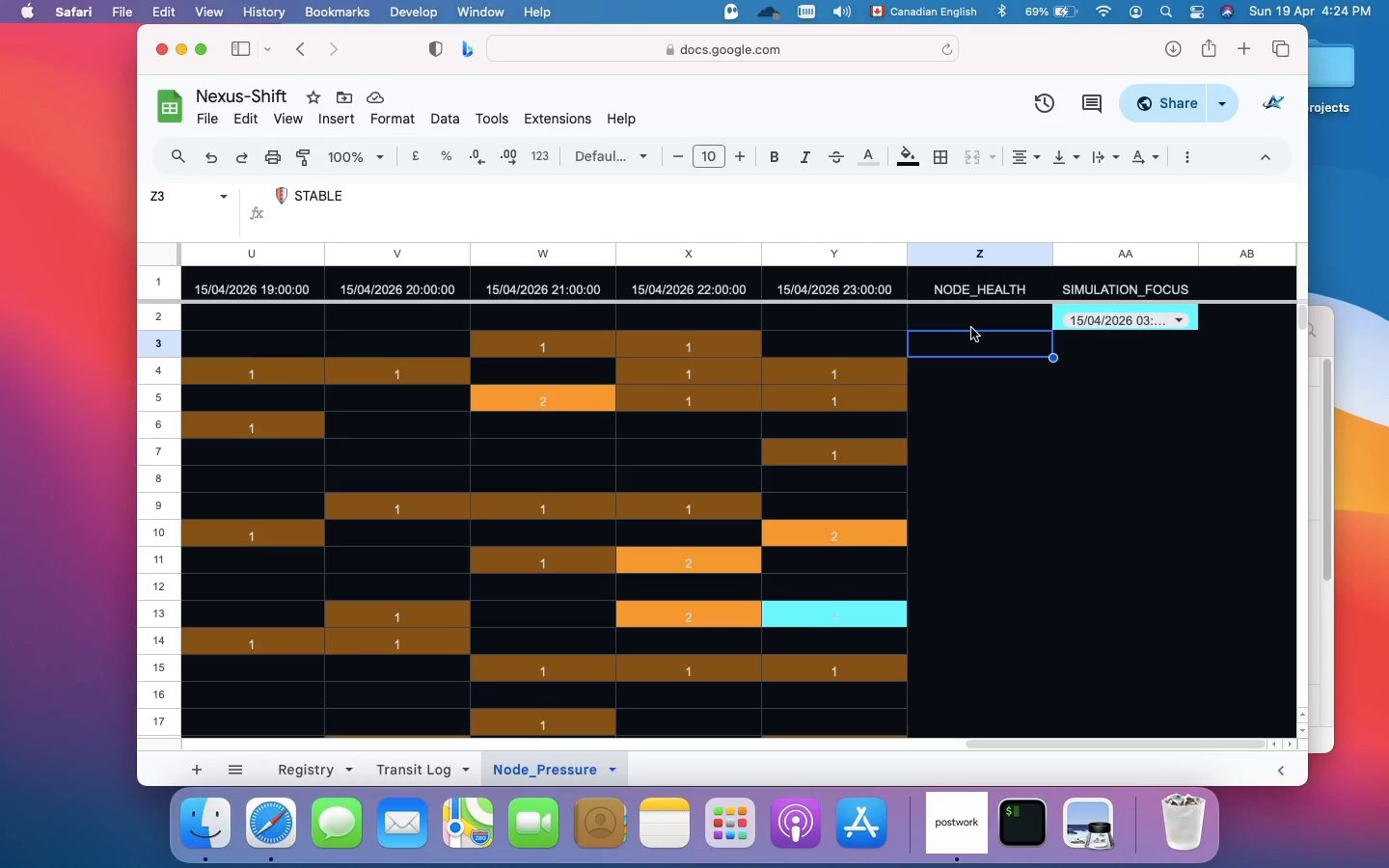 
left_click([971, 328])
 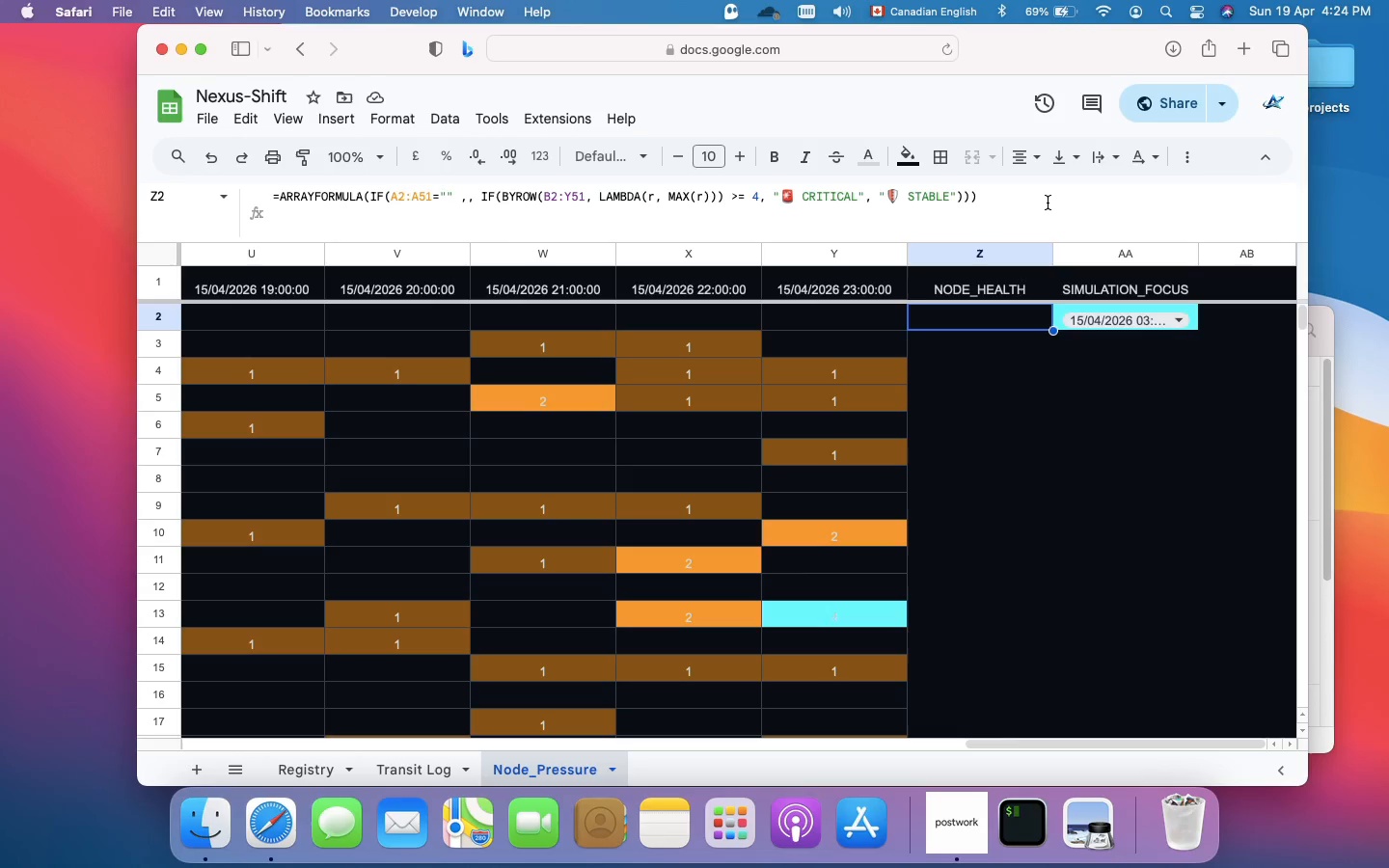 
wait(13.33)
 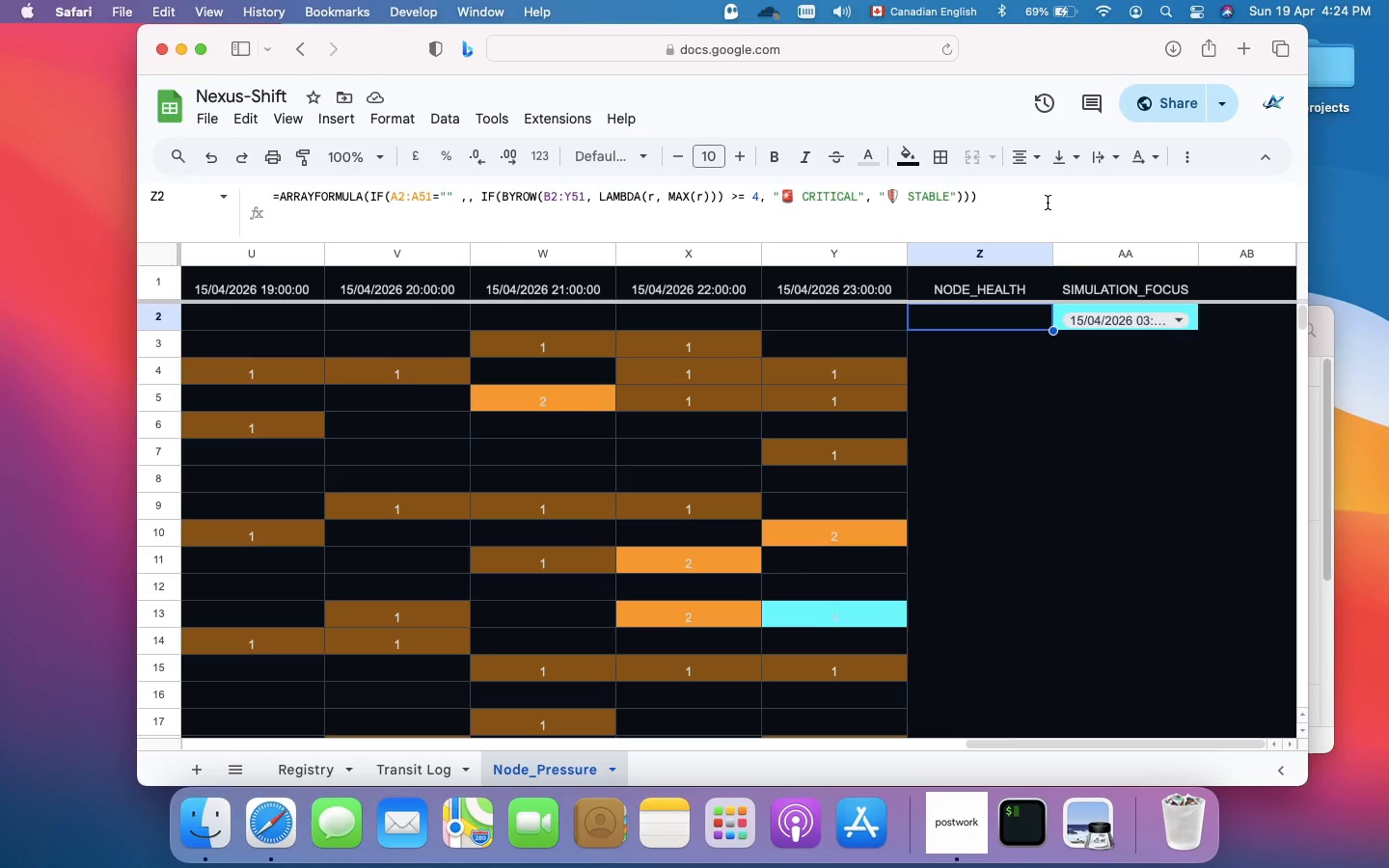 
left_click([459, 201])
 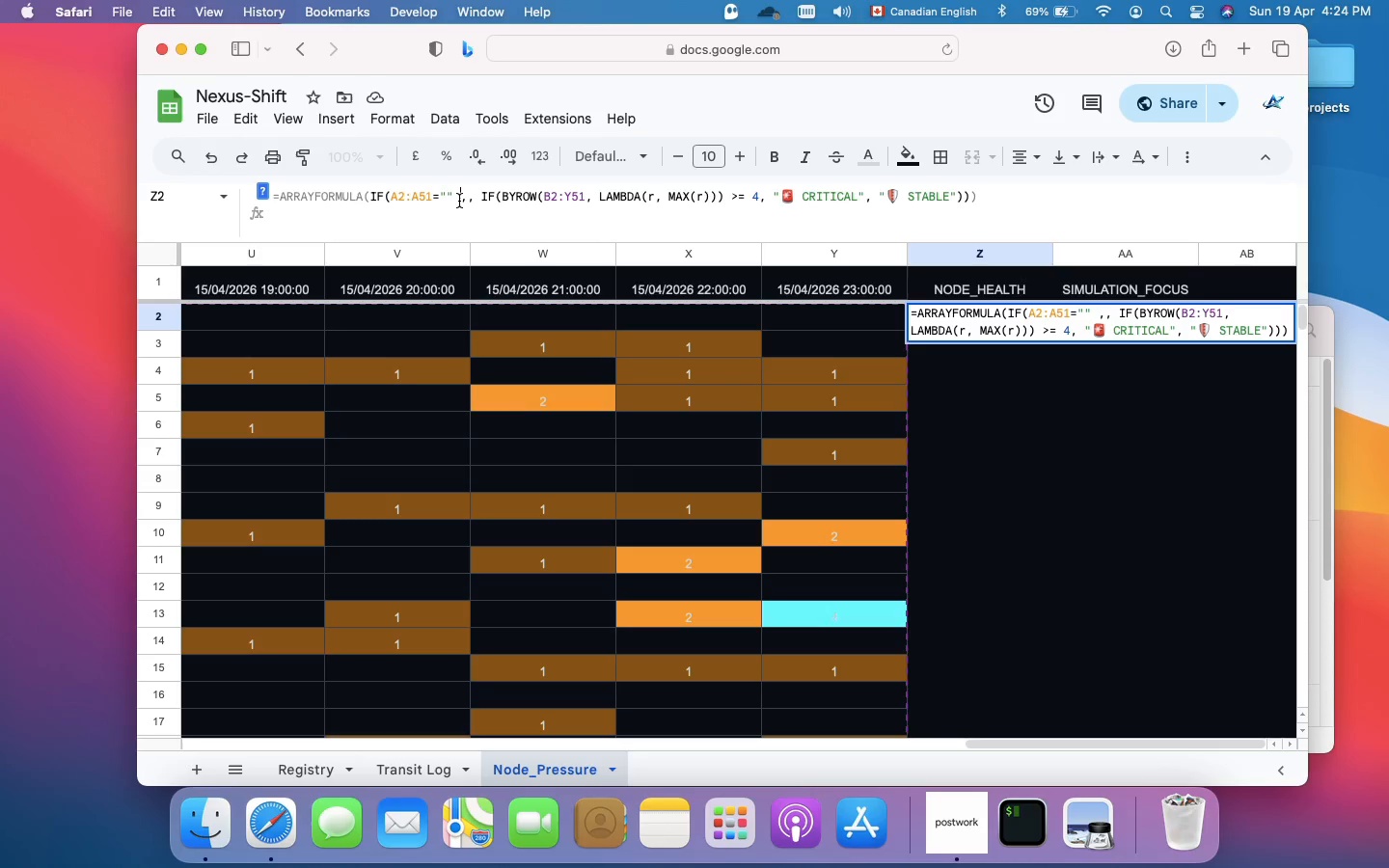 
key(Backspace)
 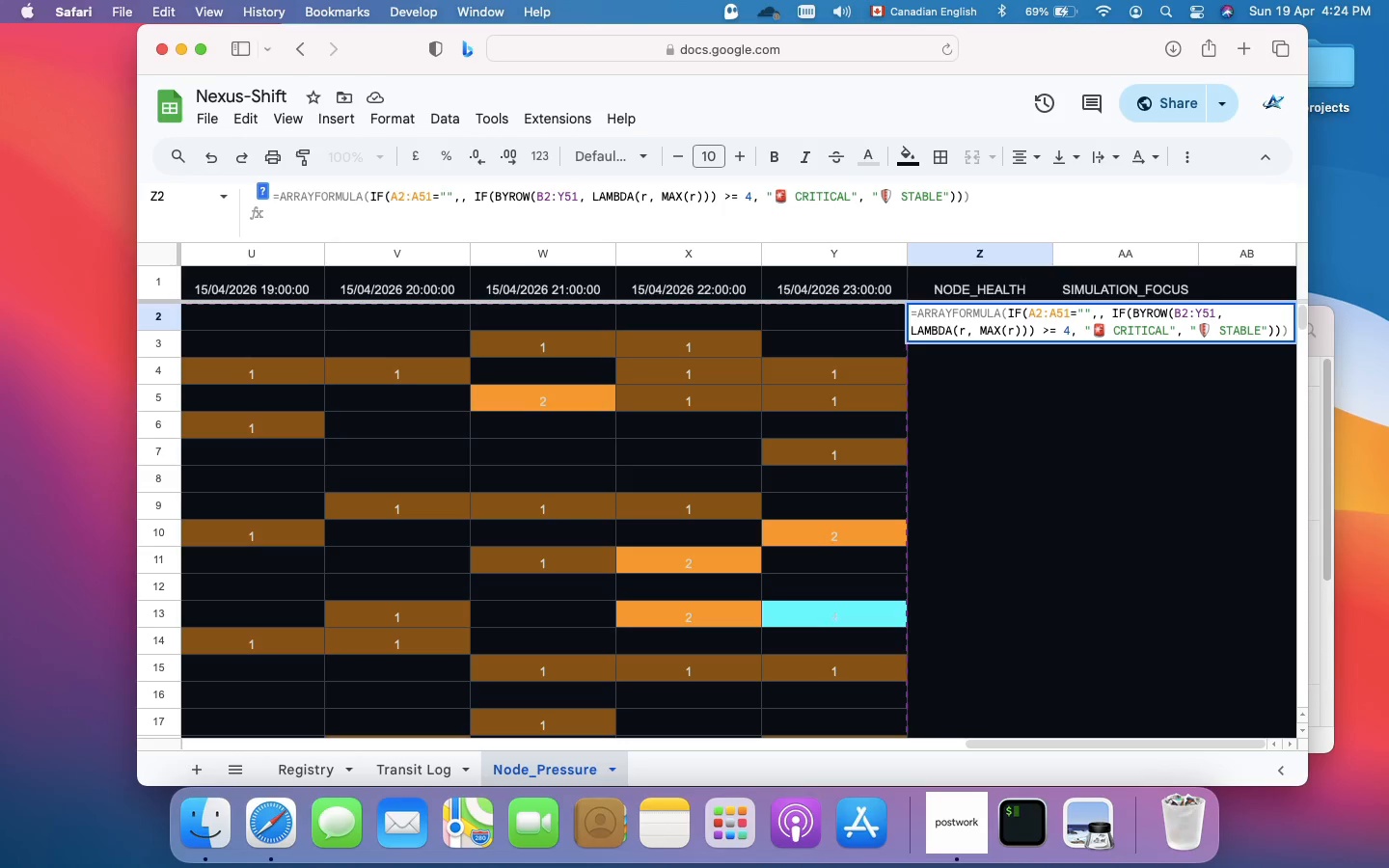 
key(Enter)
 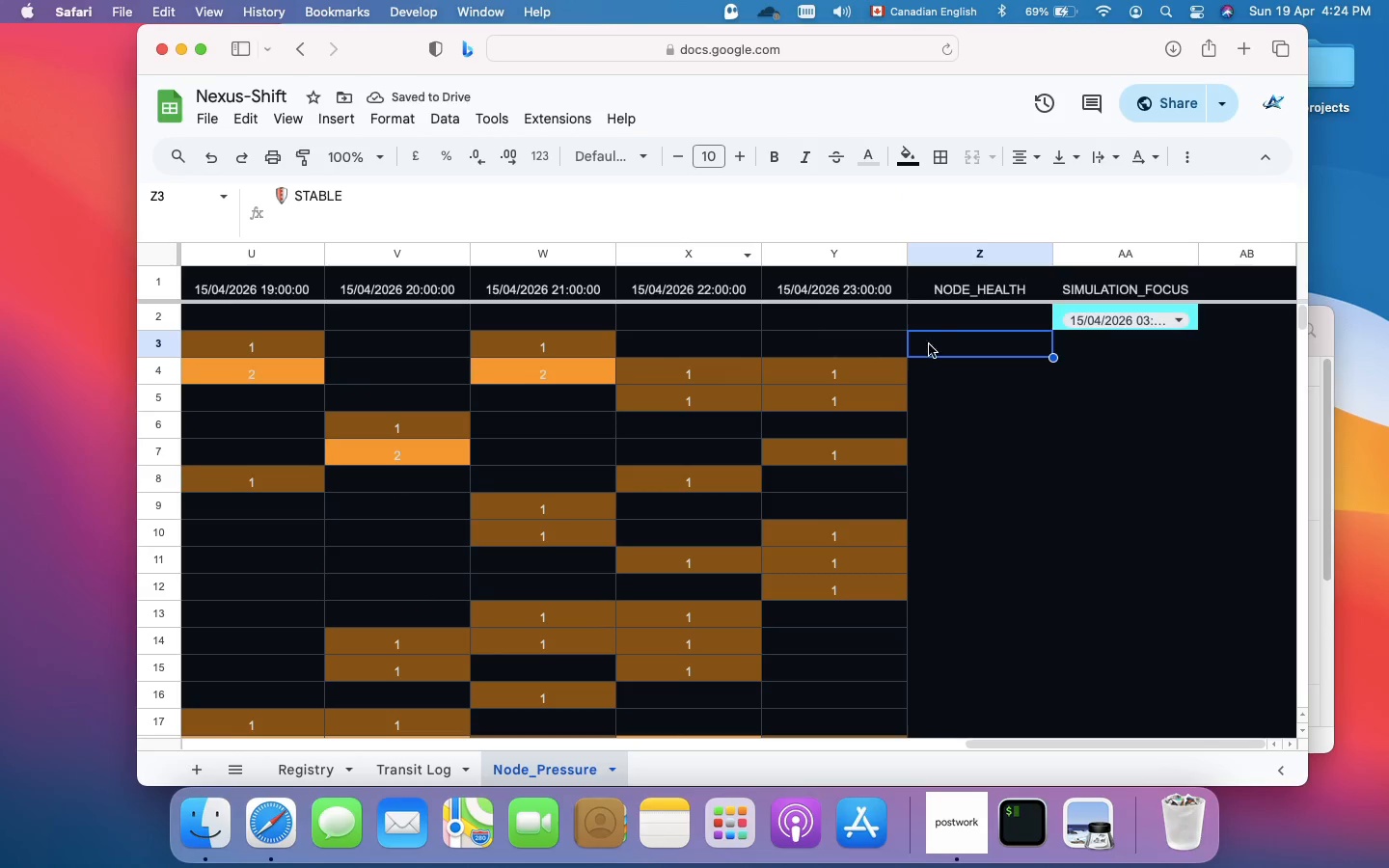 
left_click([965, 325])
 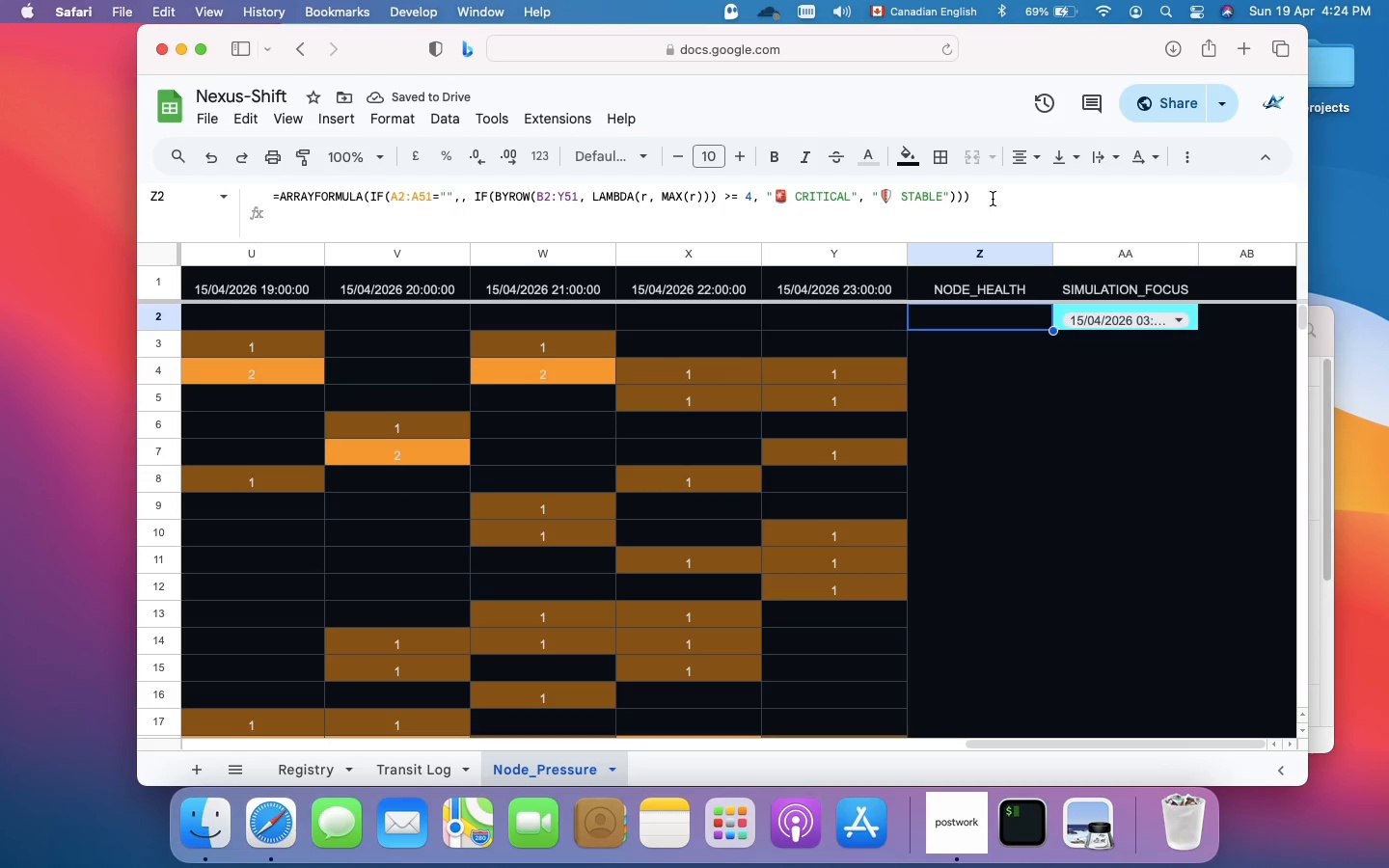 
left_click([993, 199])
 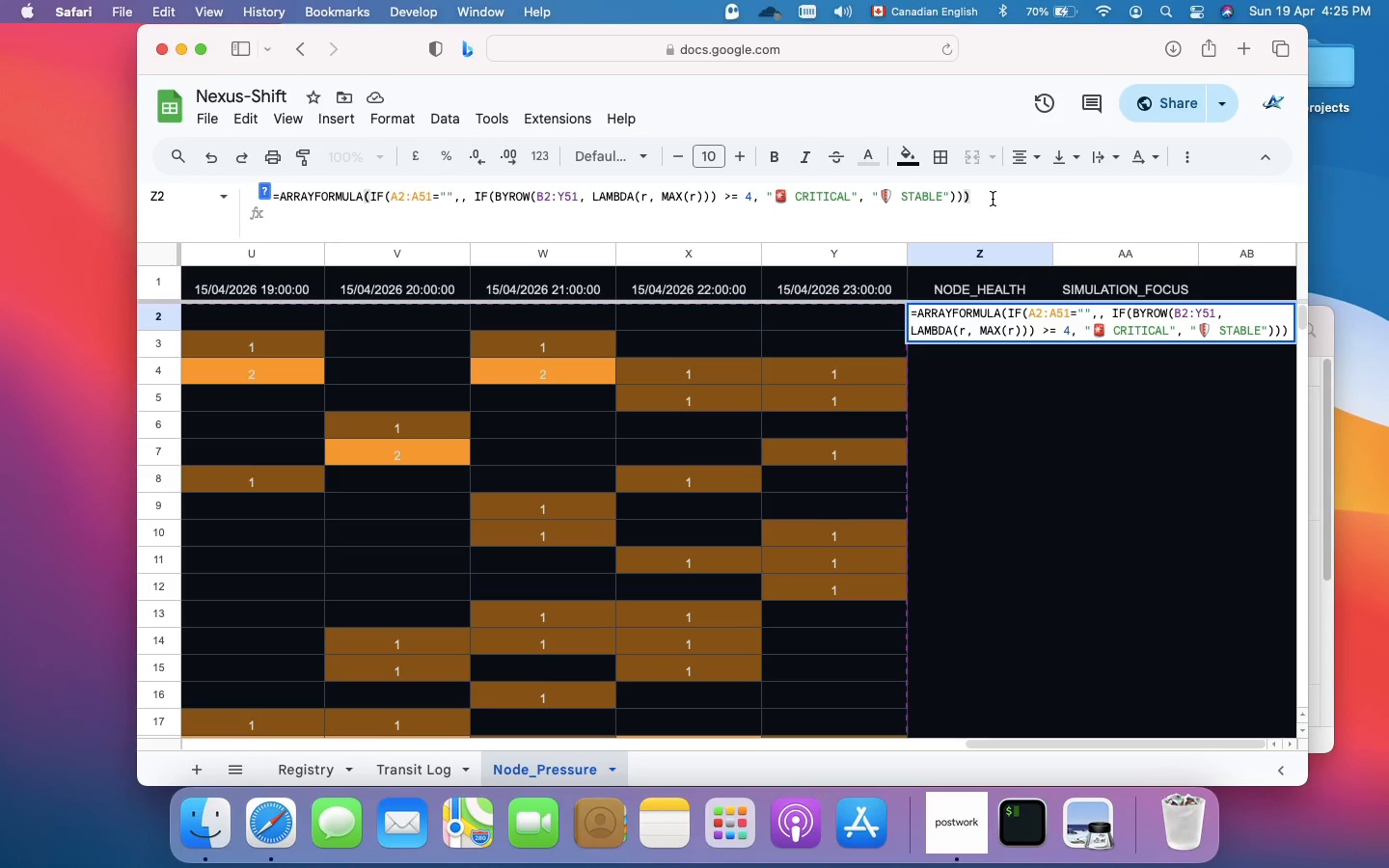 
wait(31.79)
 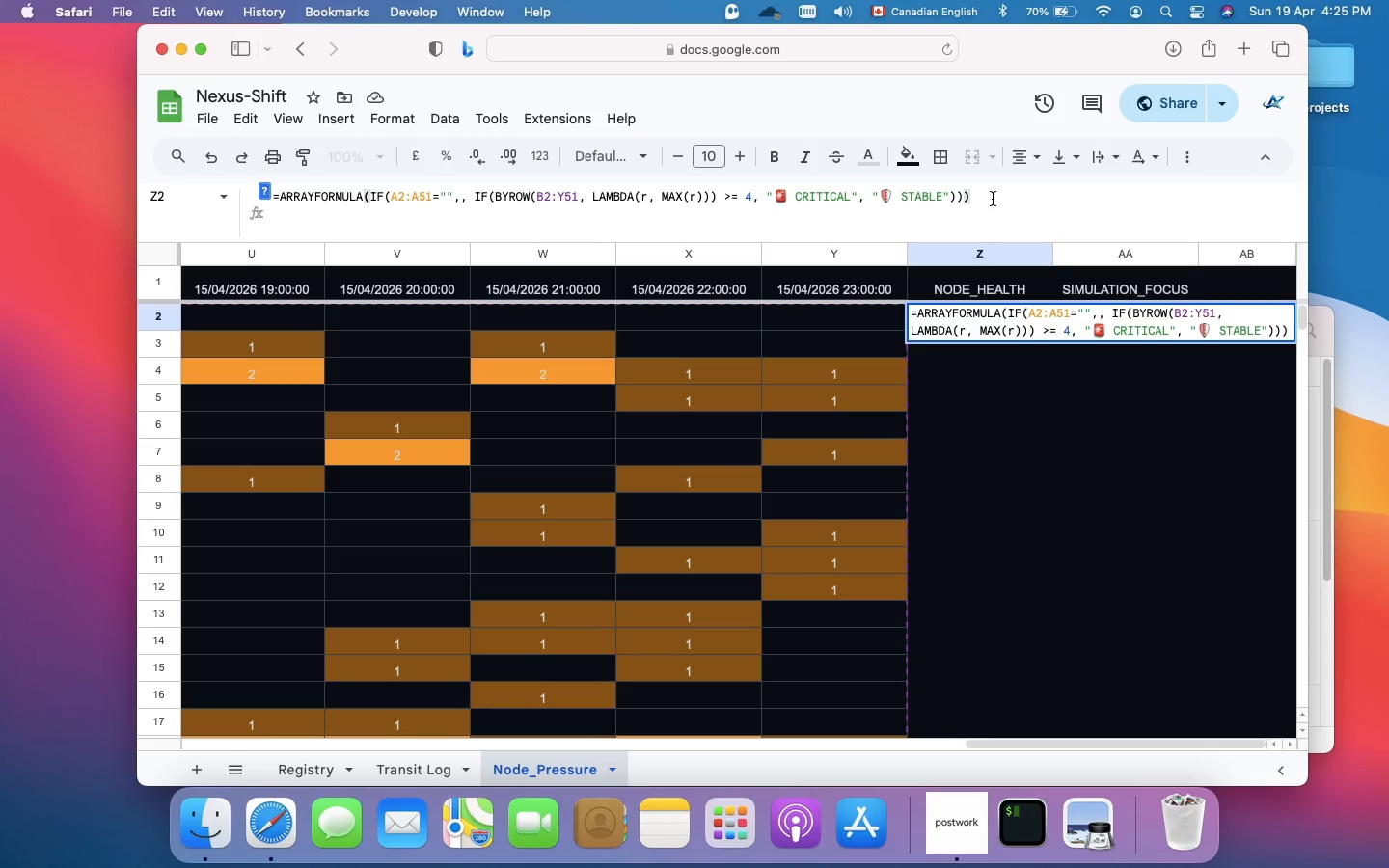 
left_click([998, 317])
 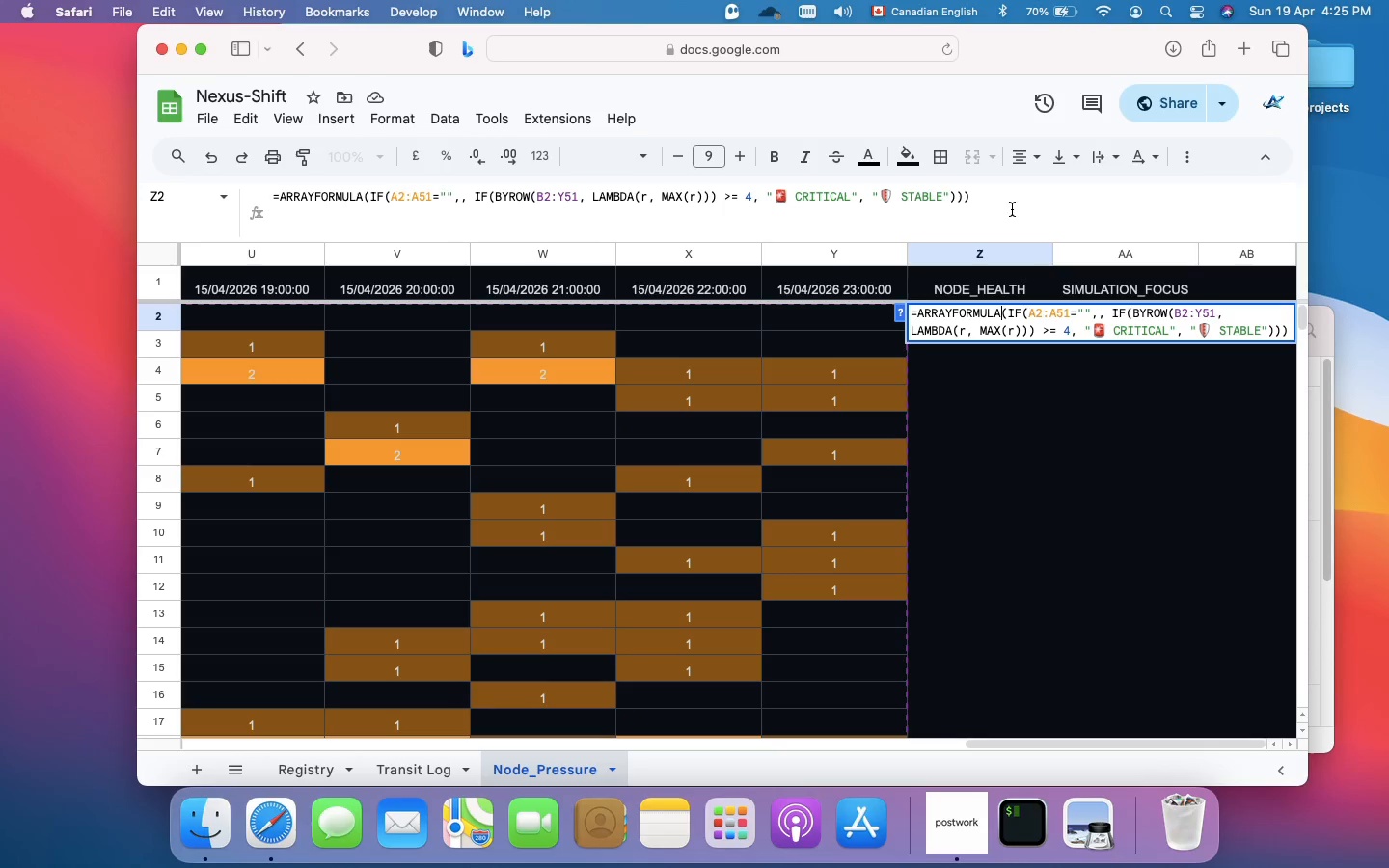 
left_click([1008, 203])
 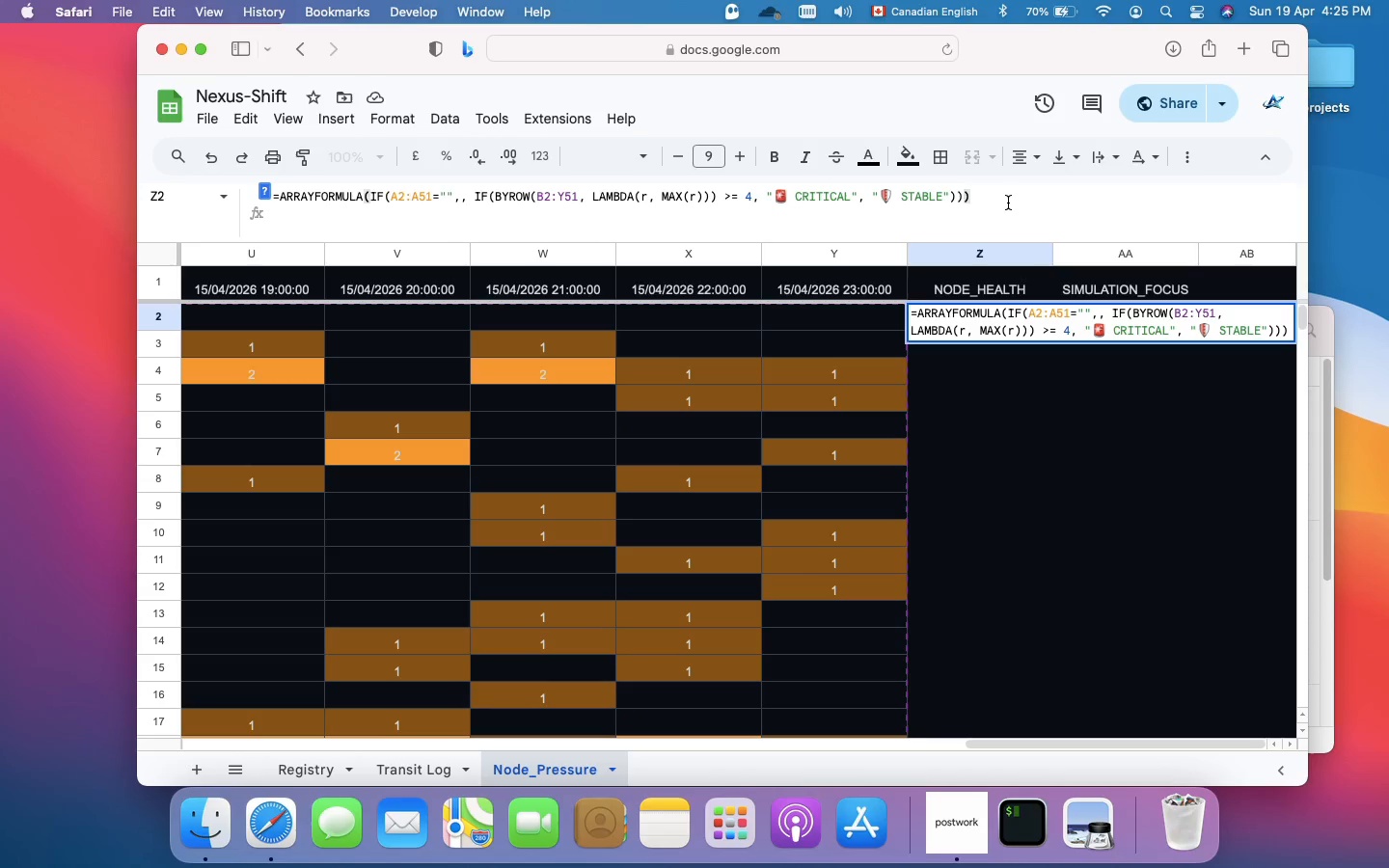 
key(Meta+A)
 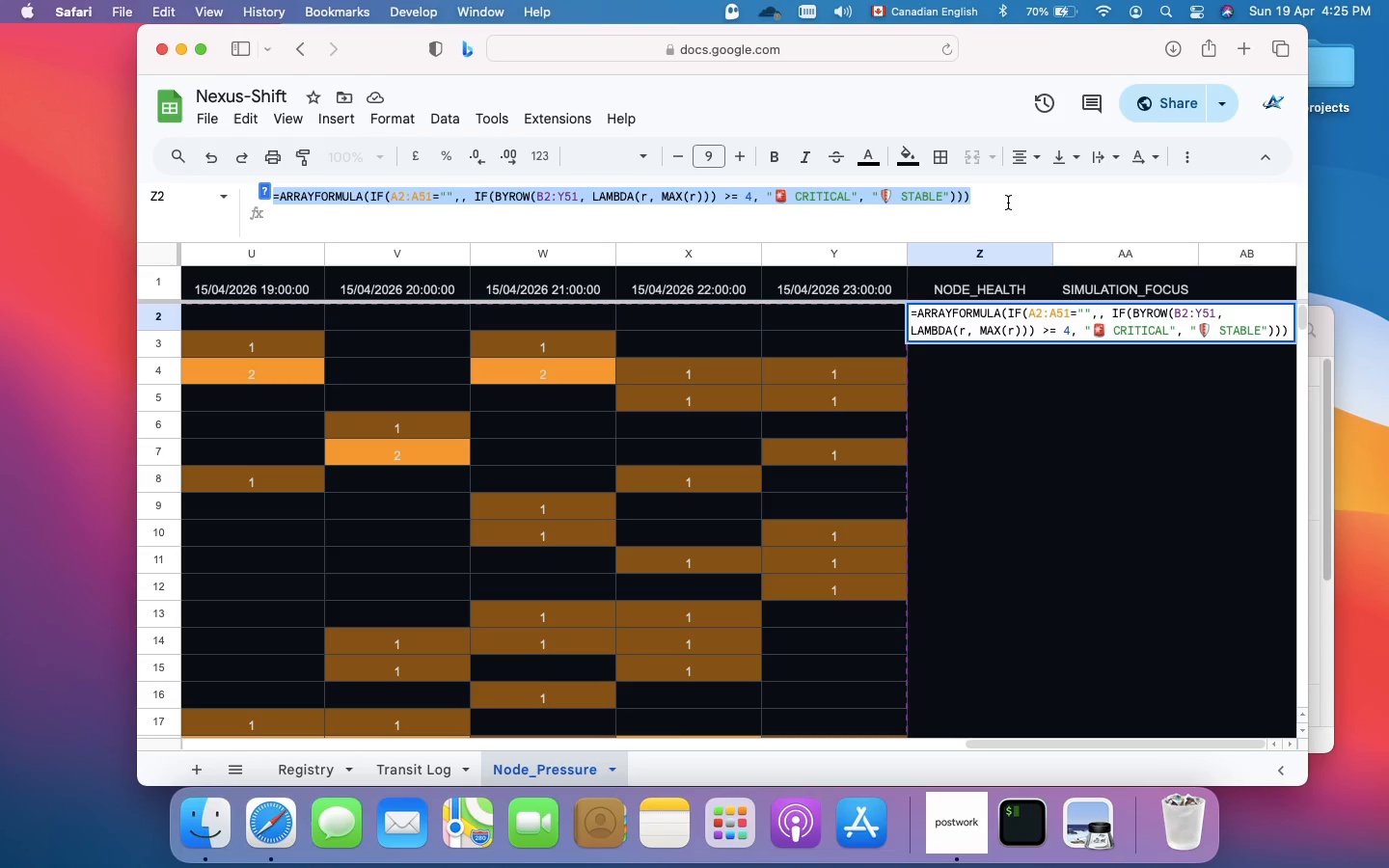 
type(=byrow(b2:b)
key(Backspace)
type(y51)
 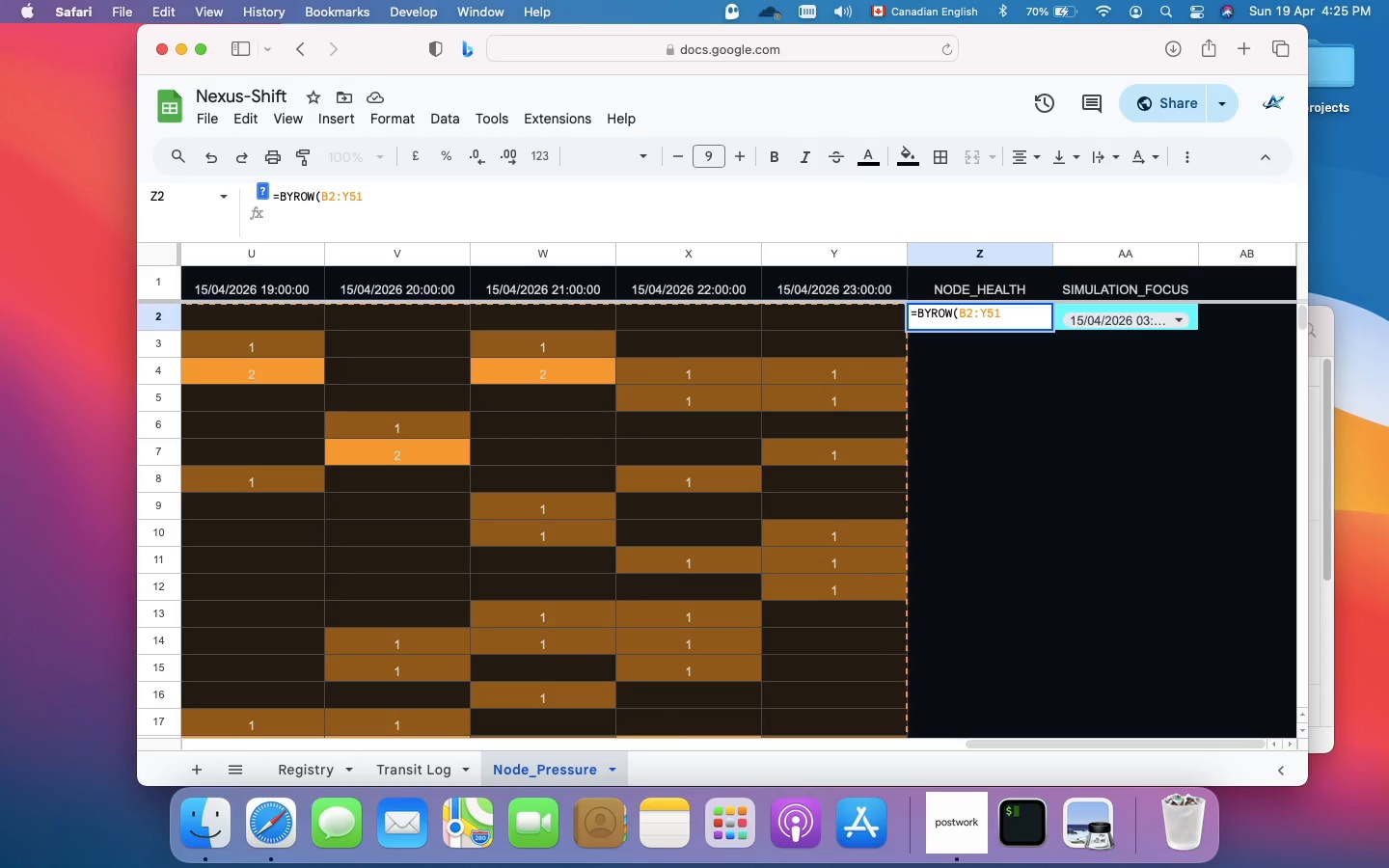 
type(, lambda(ROW, if(max()
 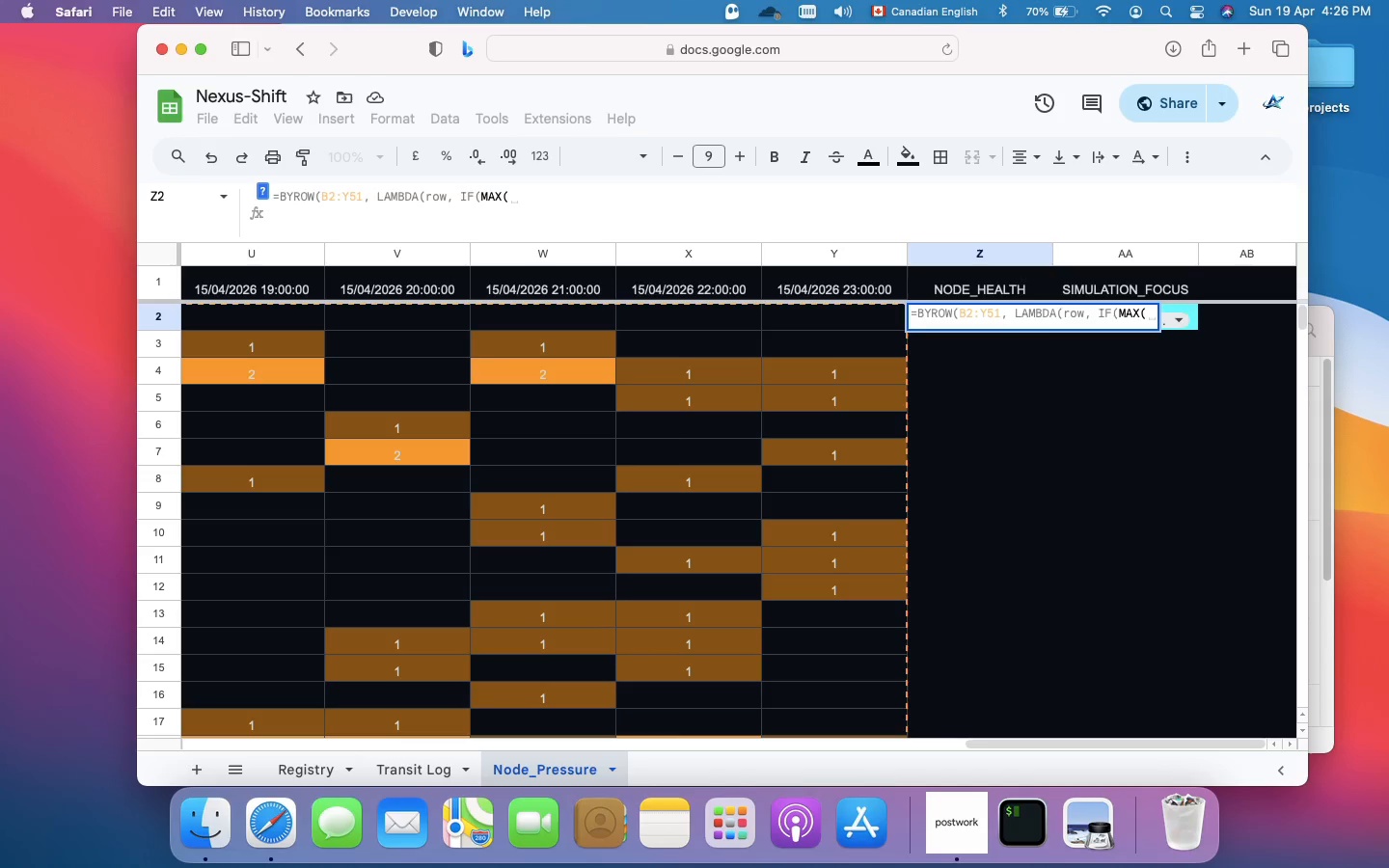 
type(ROW))
 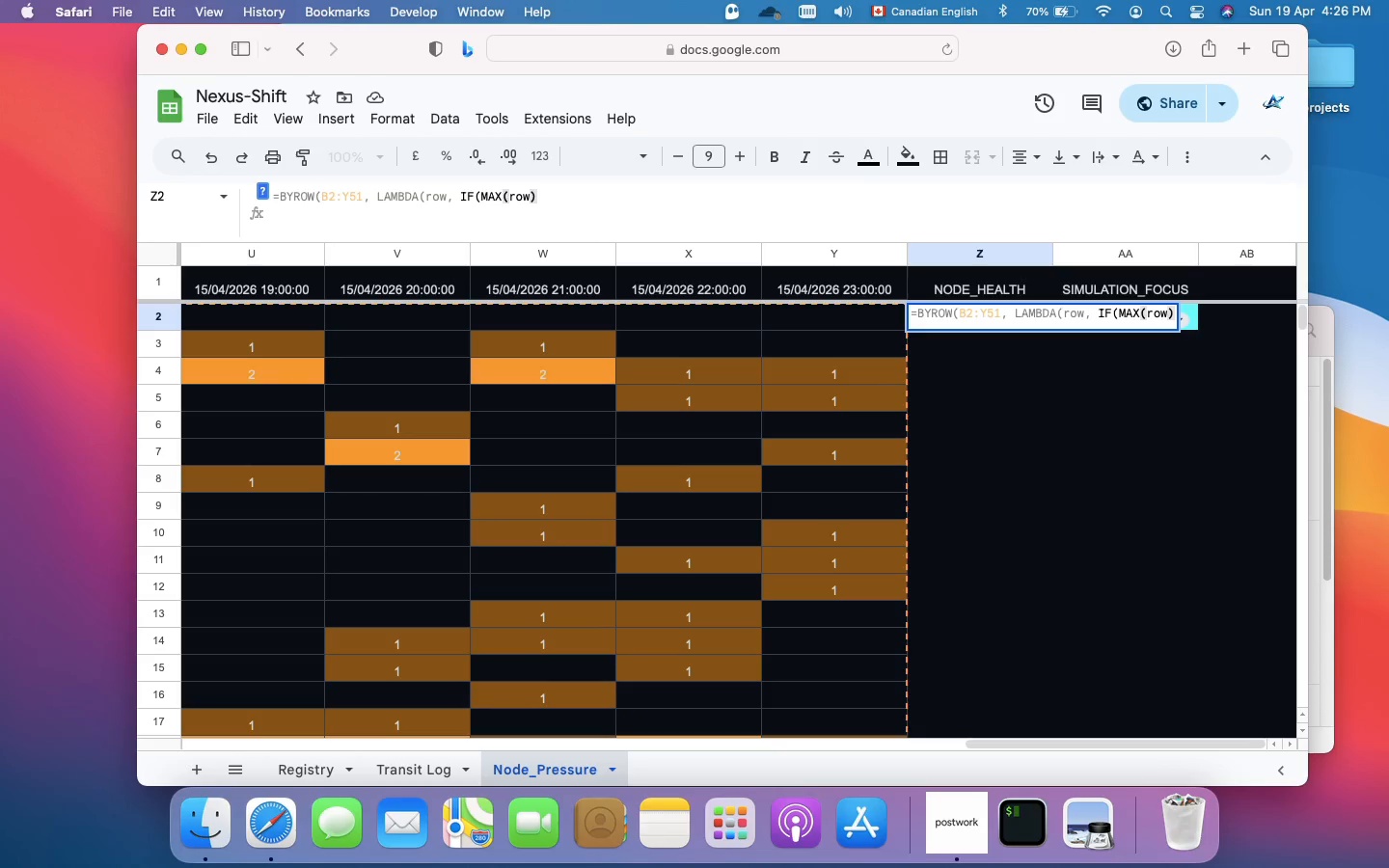 
key(Space)
 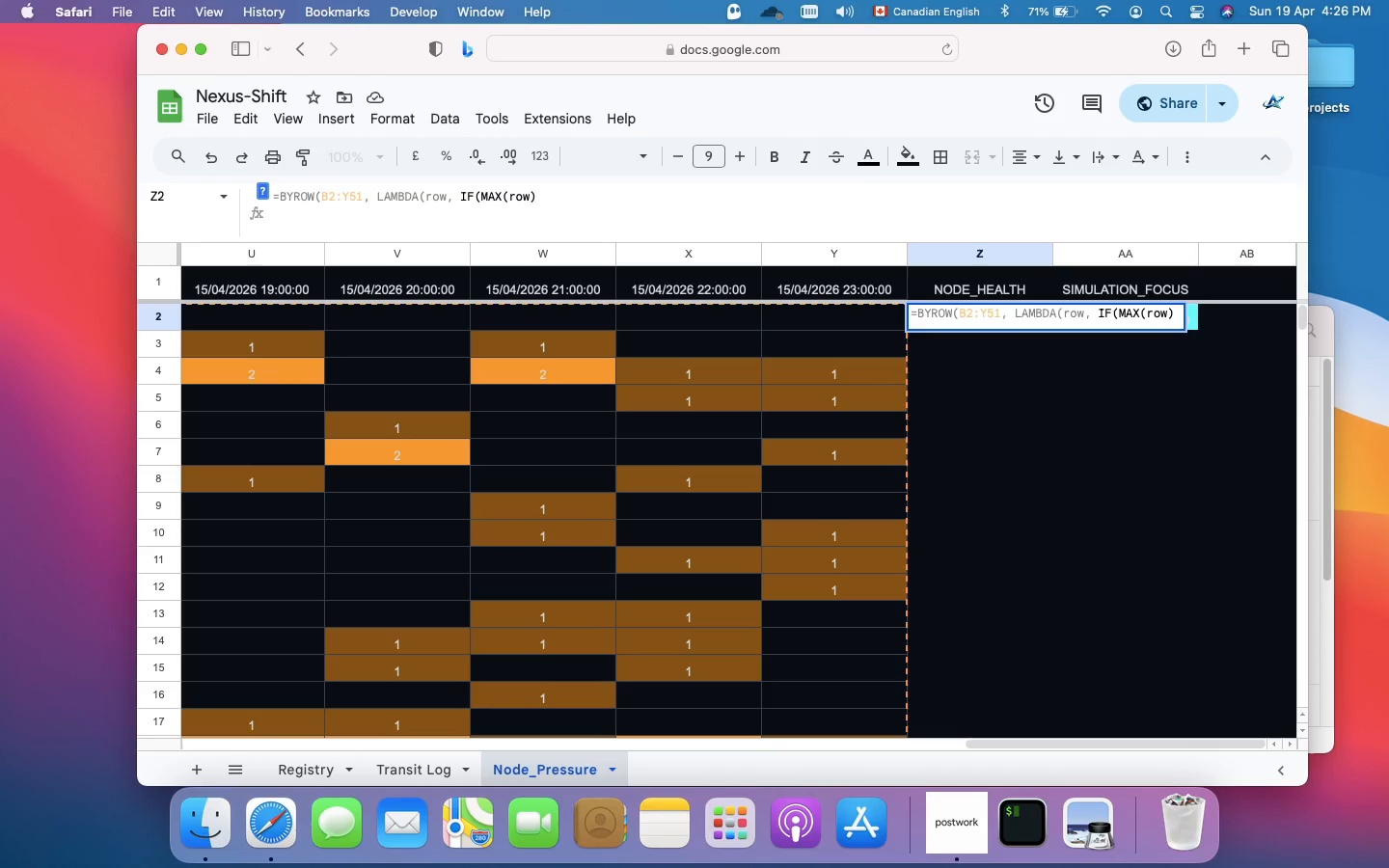 
key(Shift+Period)
 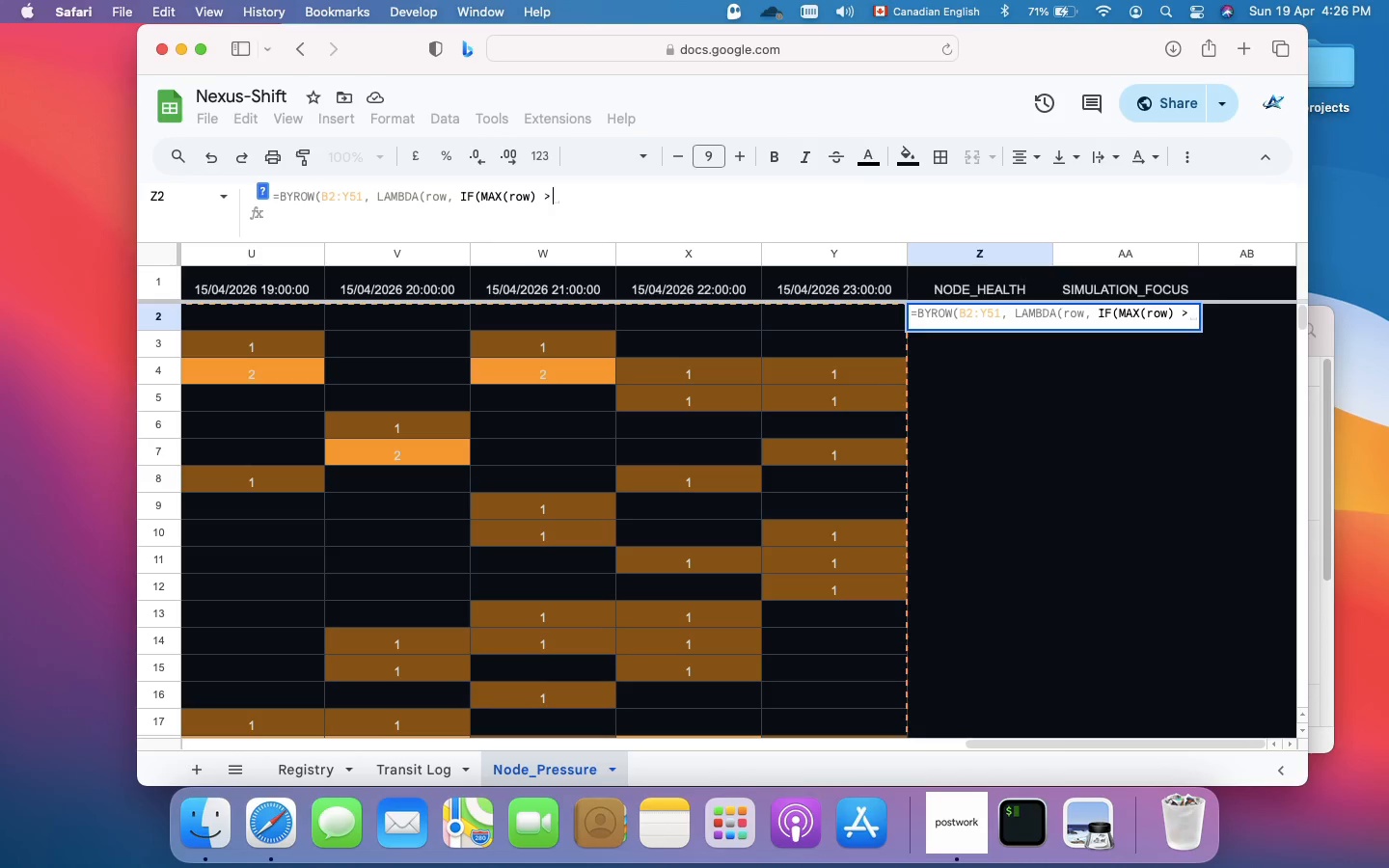 
key(Equal)
 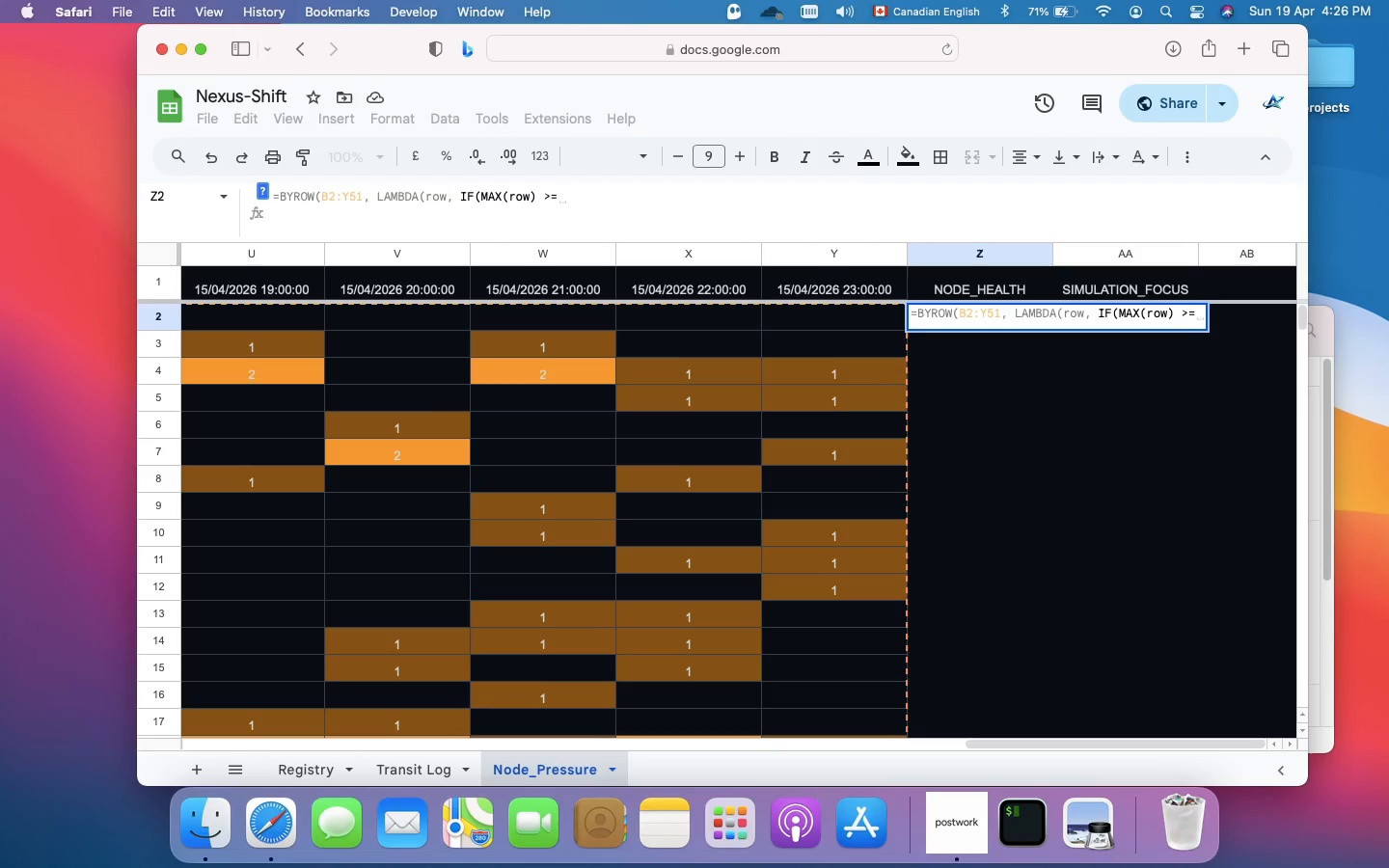 
key(Space)
 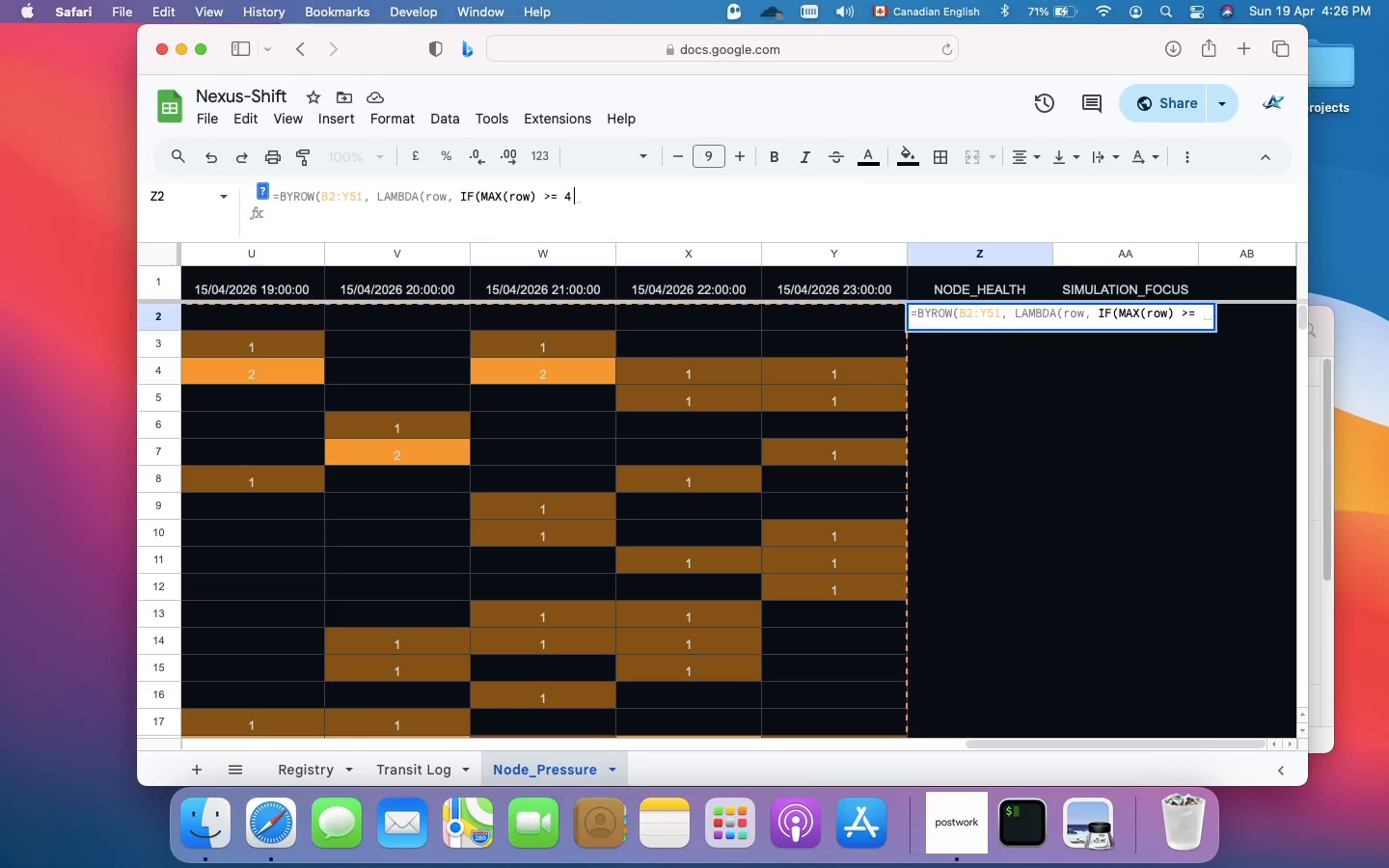 
key(4)
 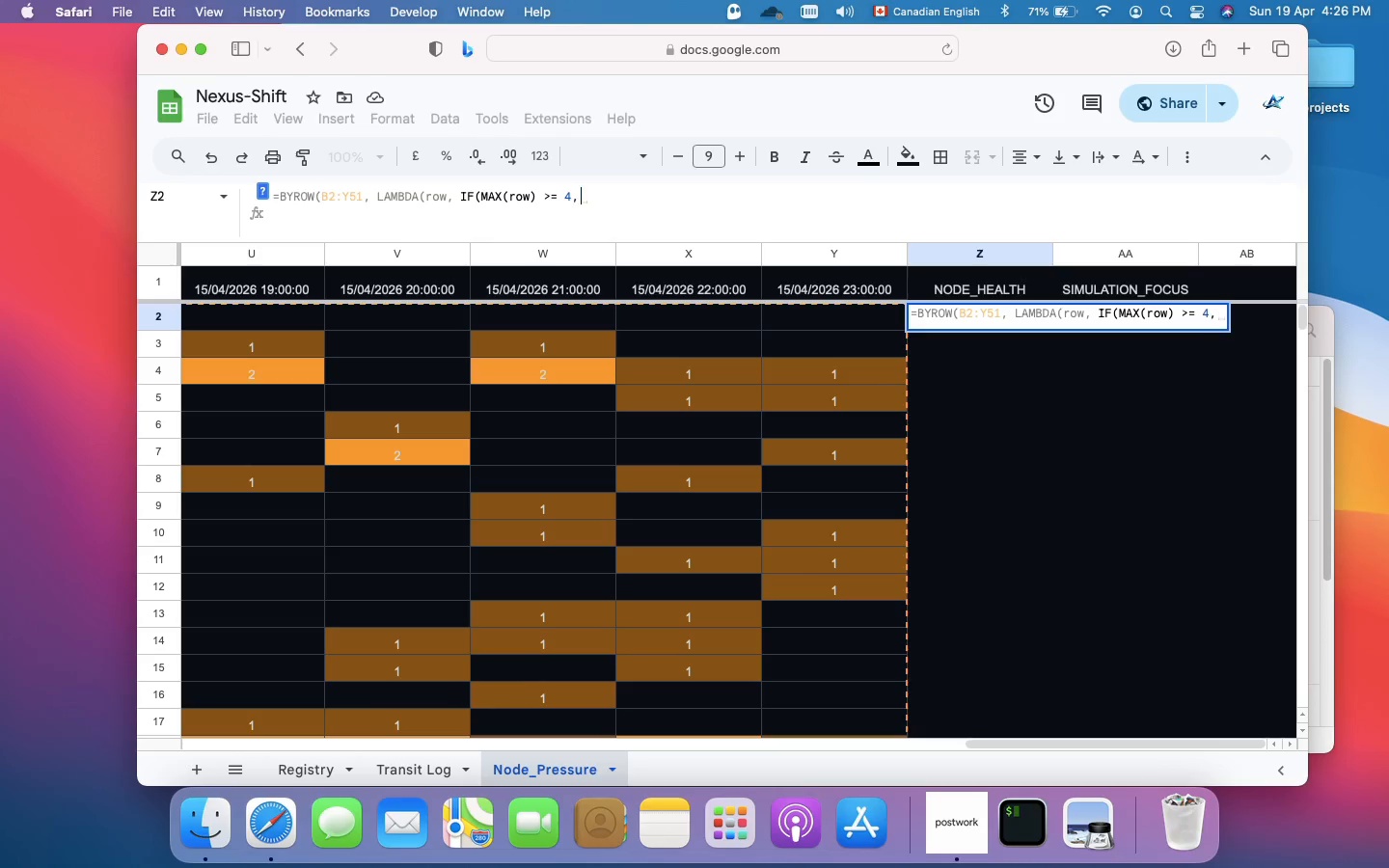 
key(Comma)
 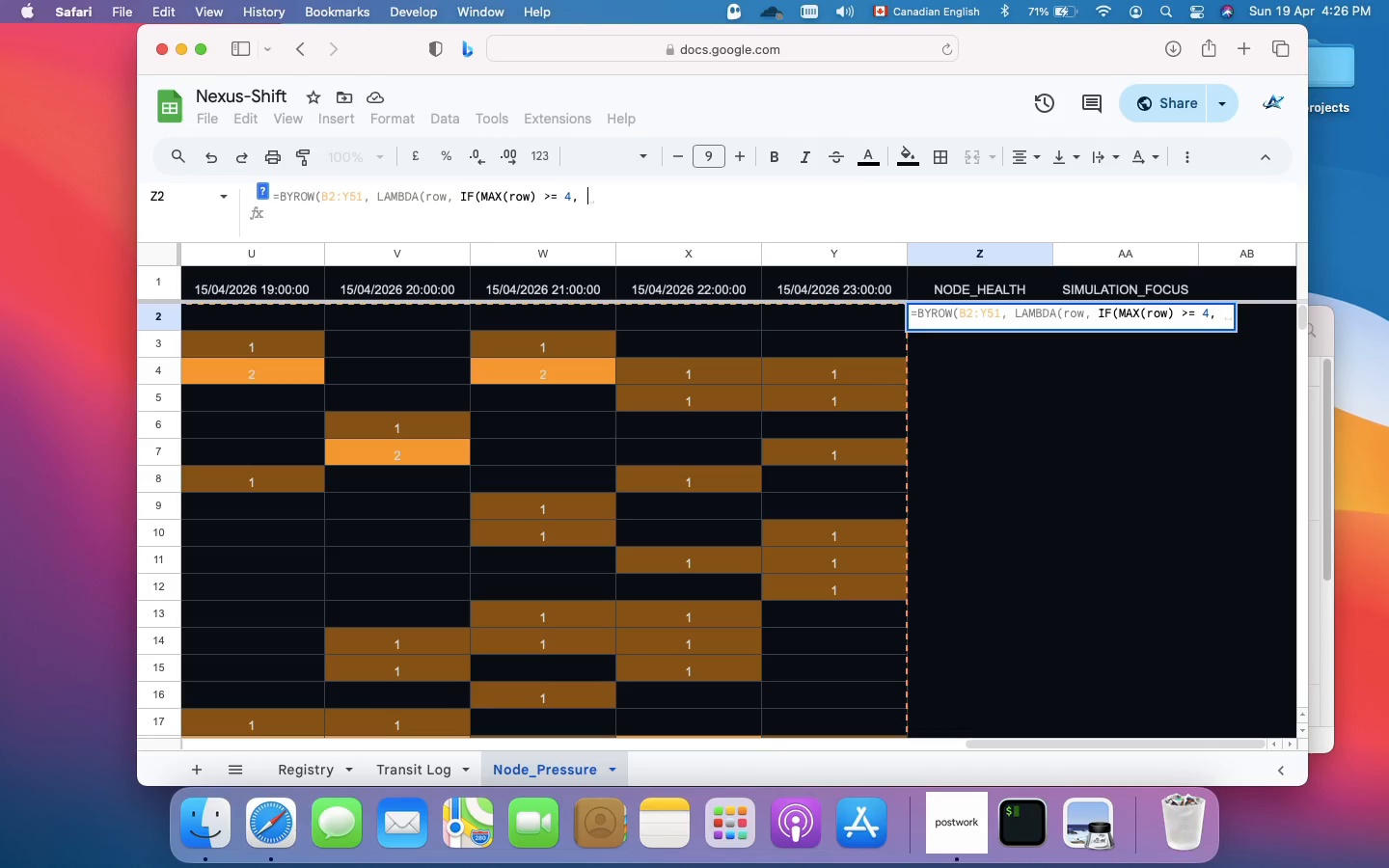 
key(Space)
 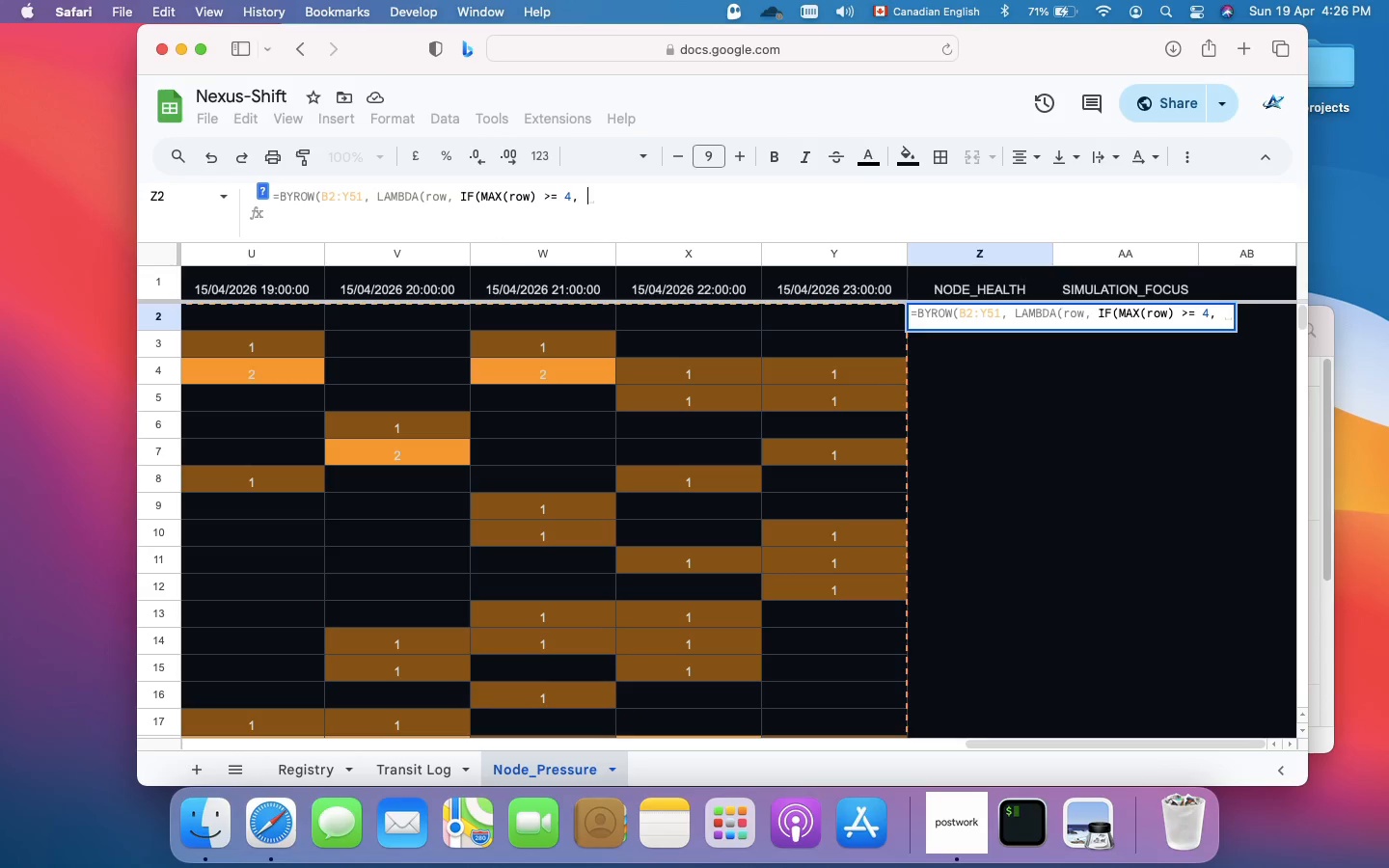 
key(Shift+Quote)
 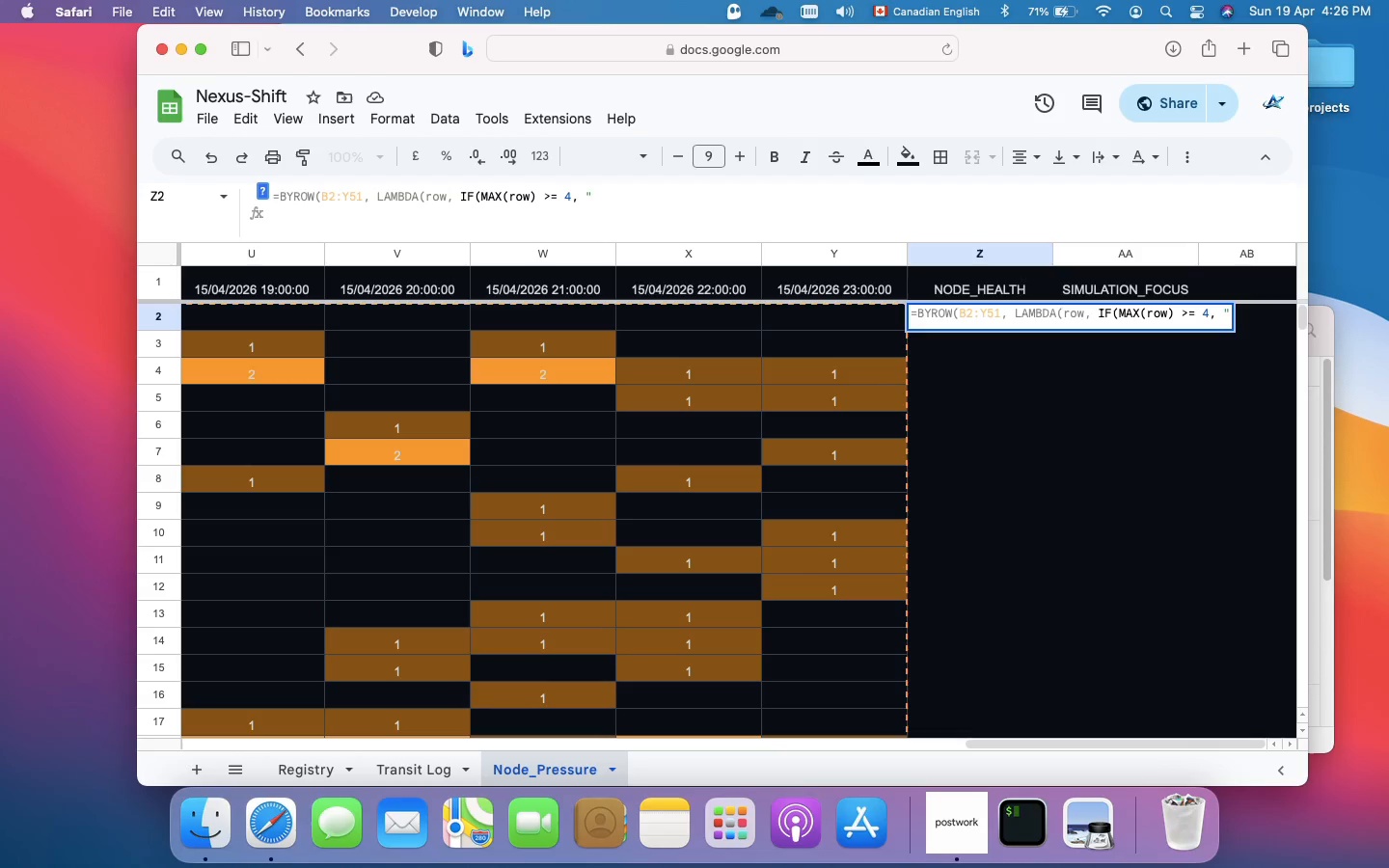 
key(Fn)
 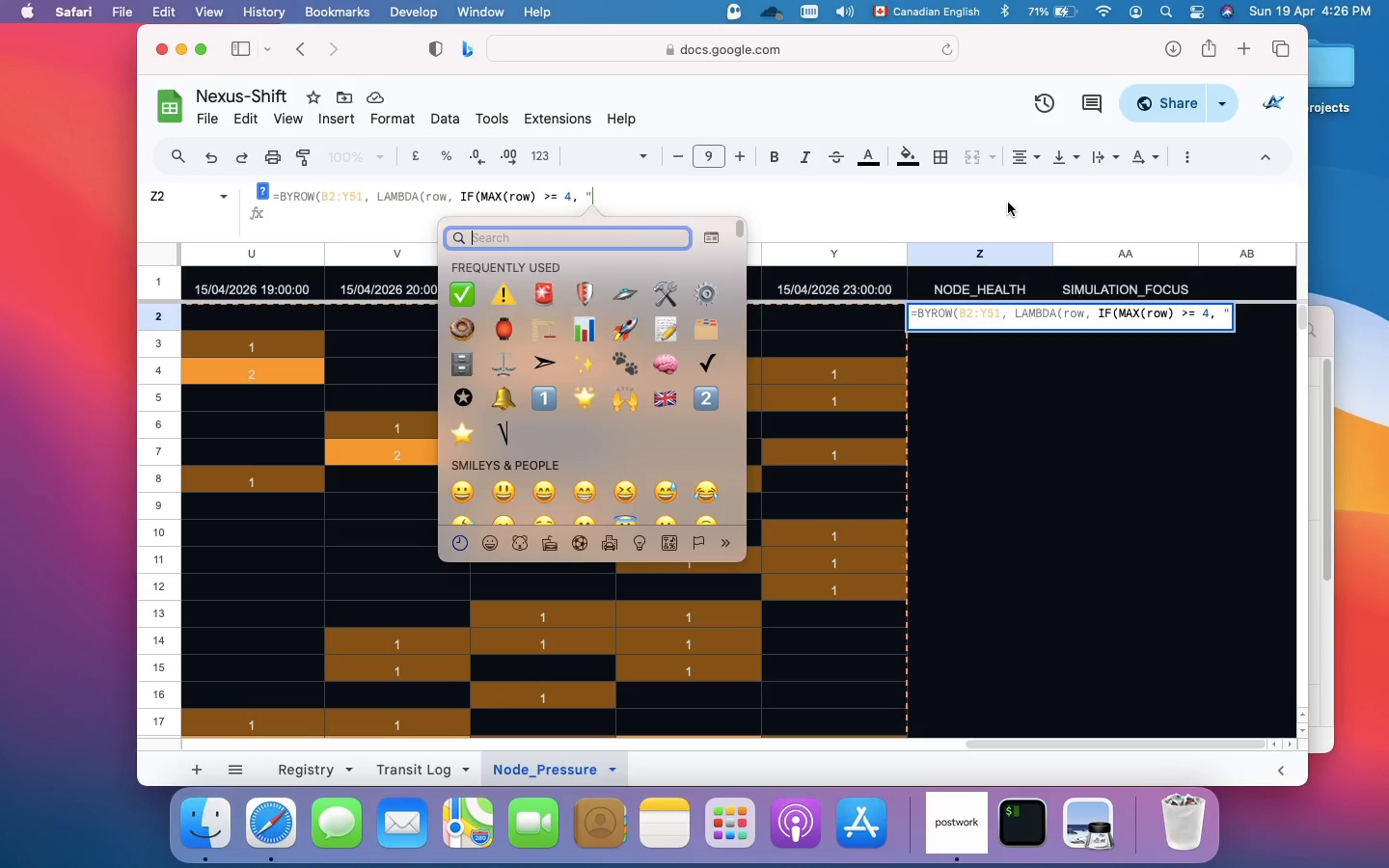 
key(ArrowDown)
 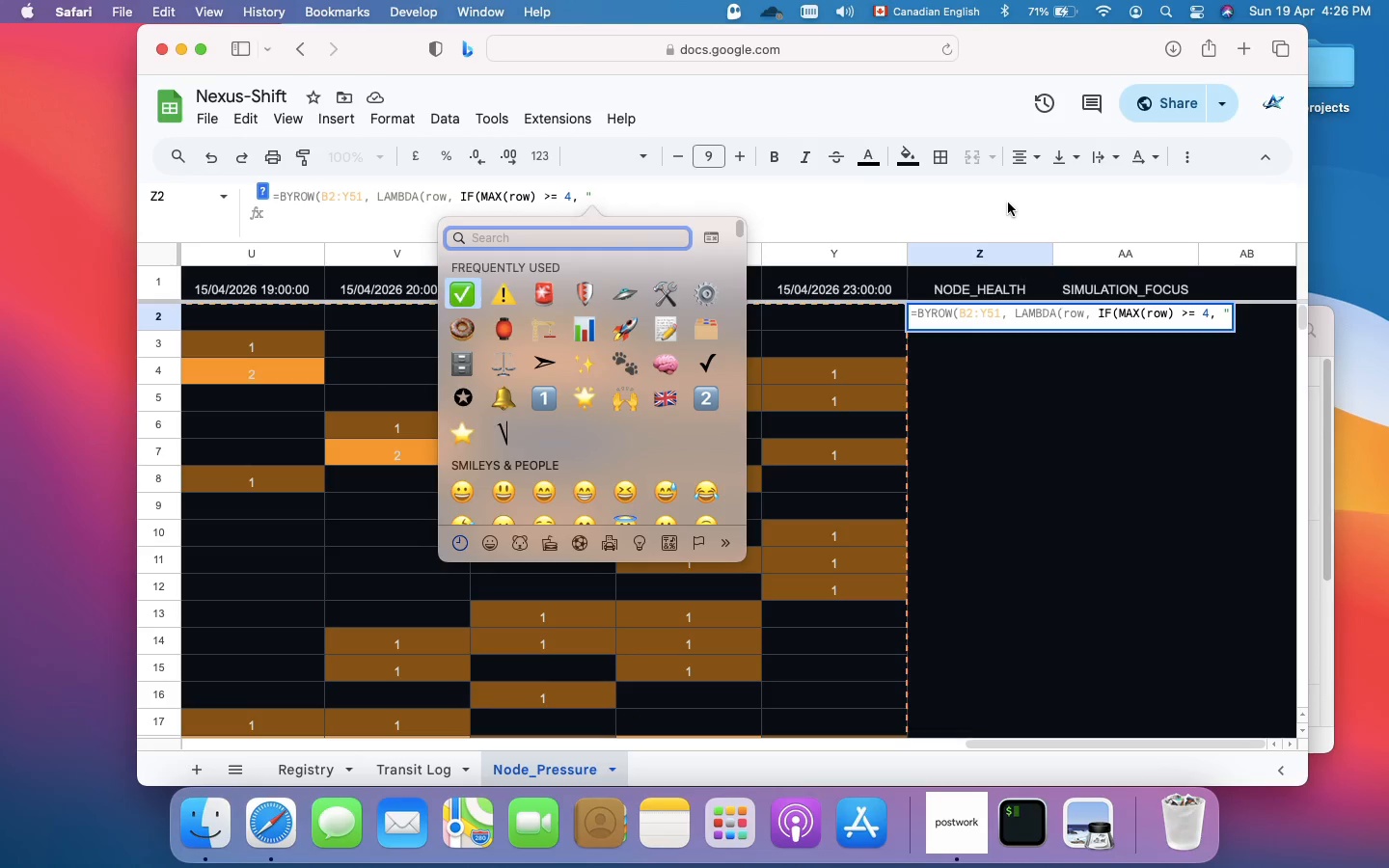 
key(ArrowRight)
 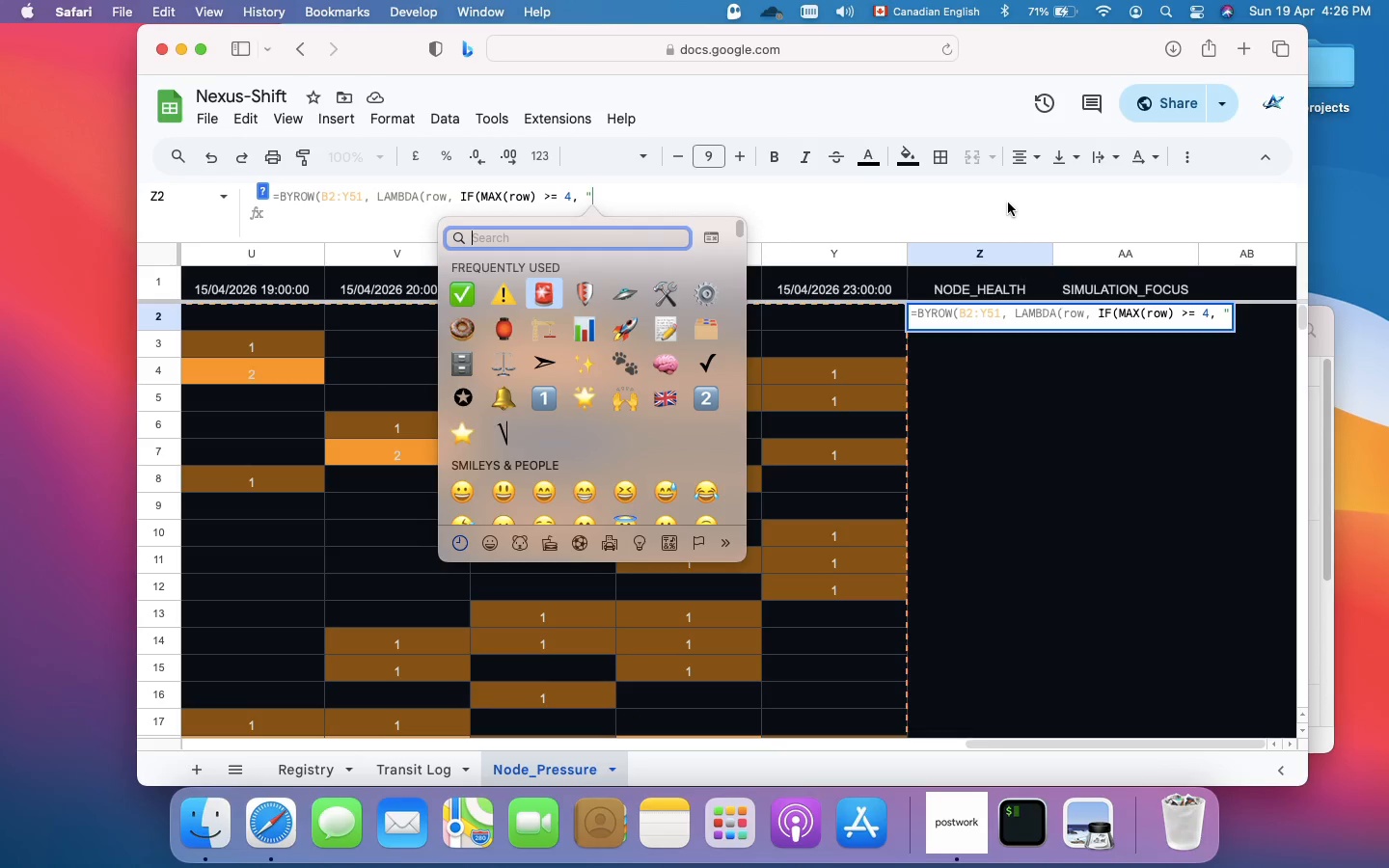 
key(ArrowRight)
 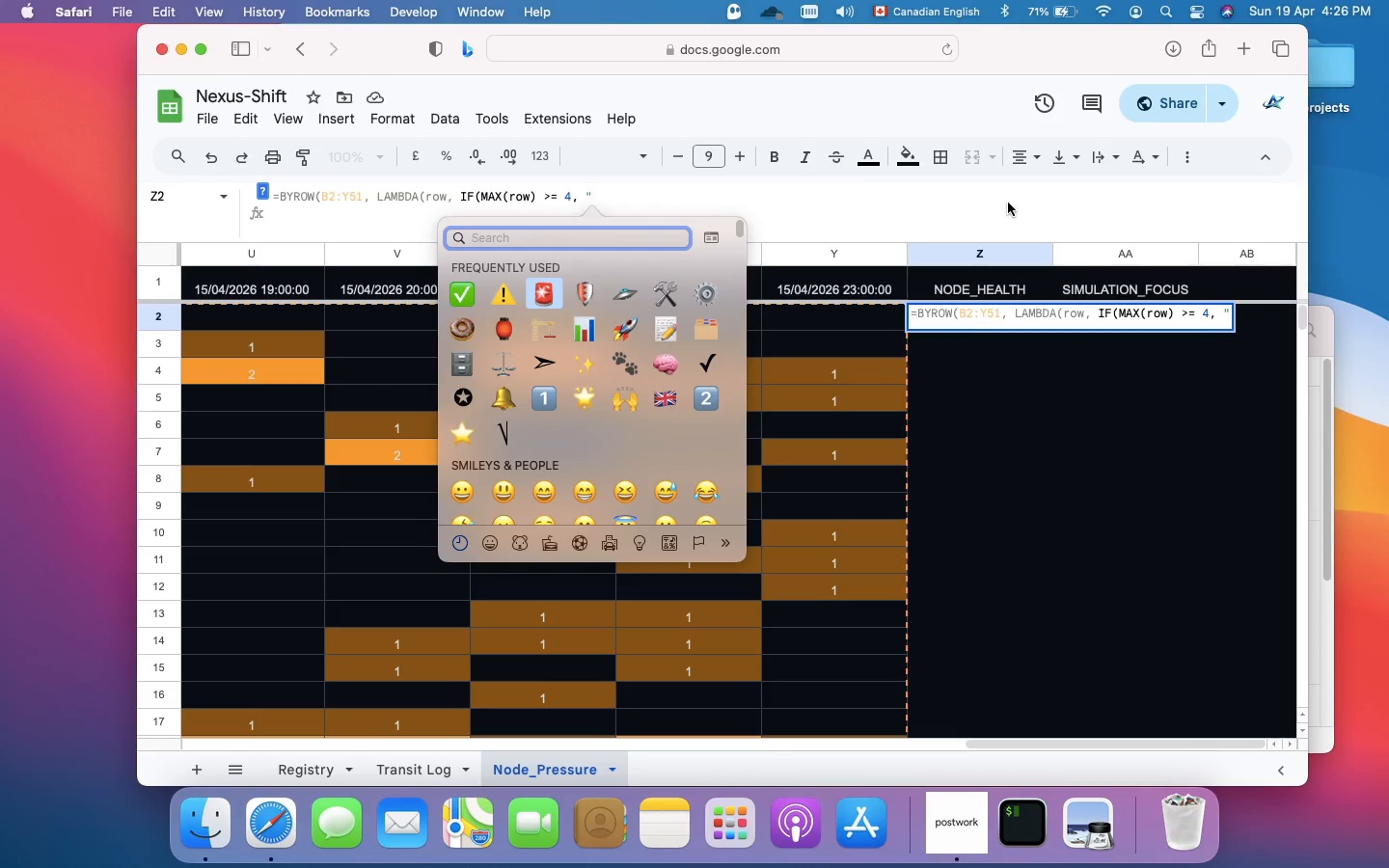 
key(Enter)
 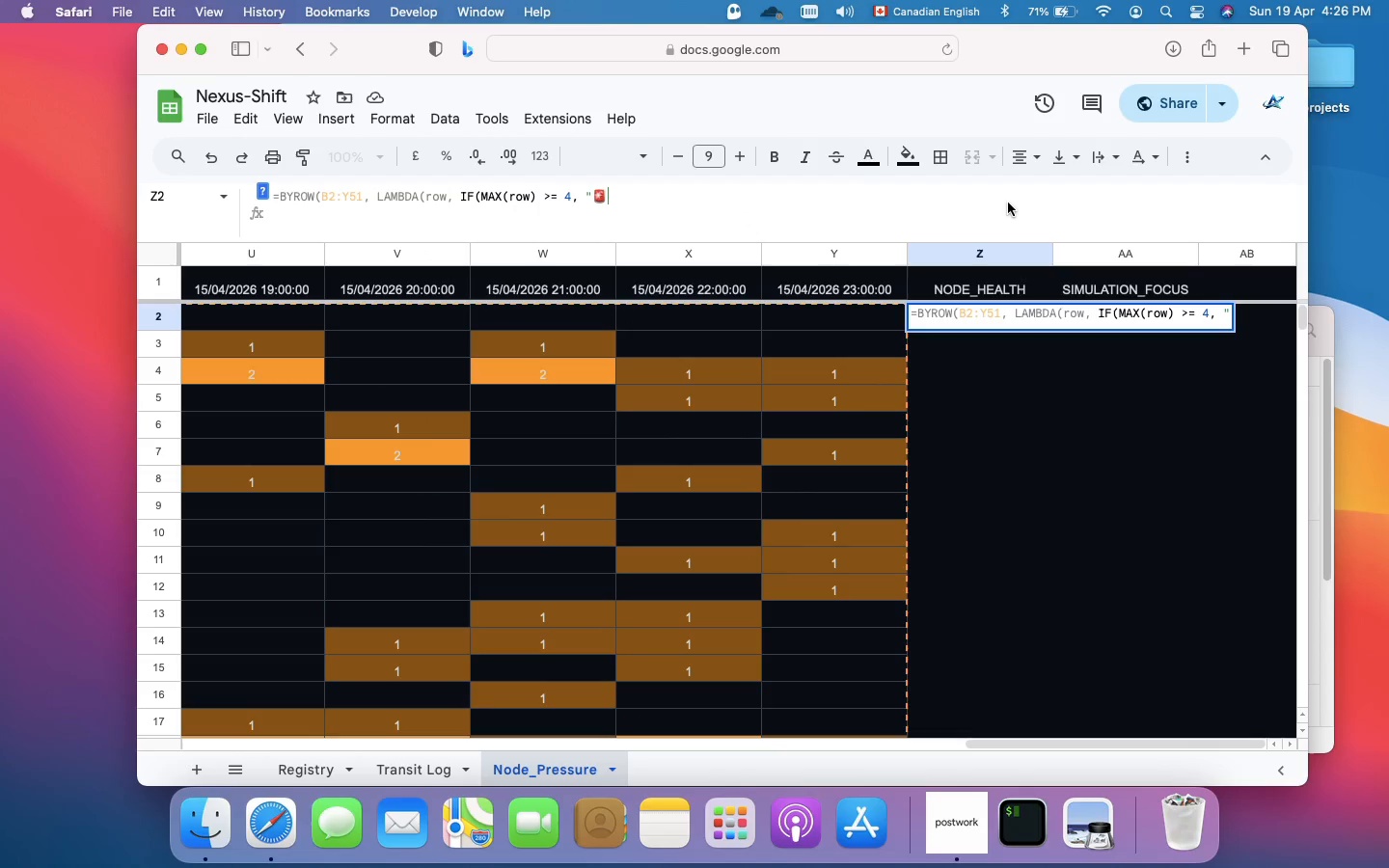 
type( critical", ")
 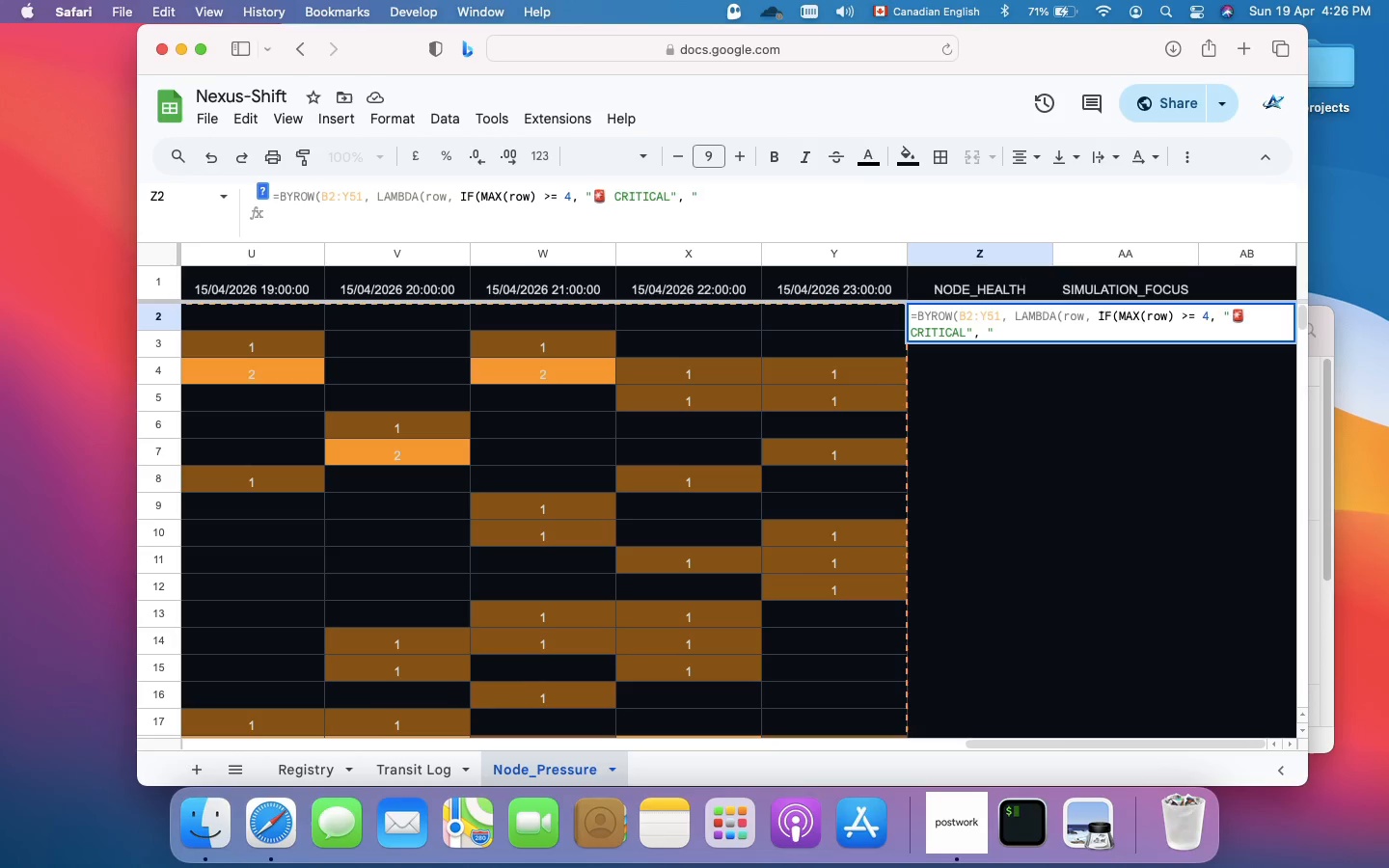 
key(Fn)
 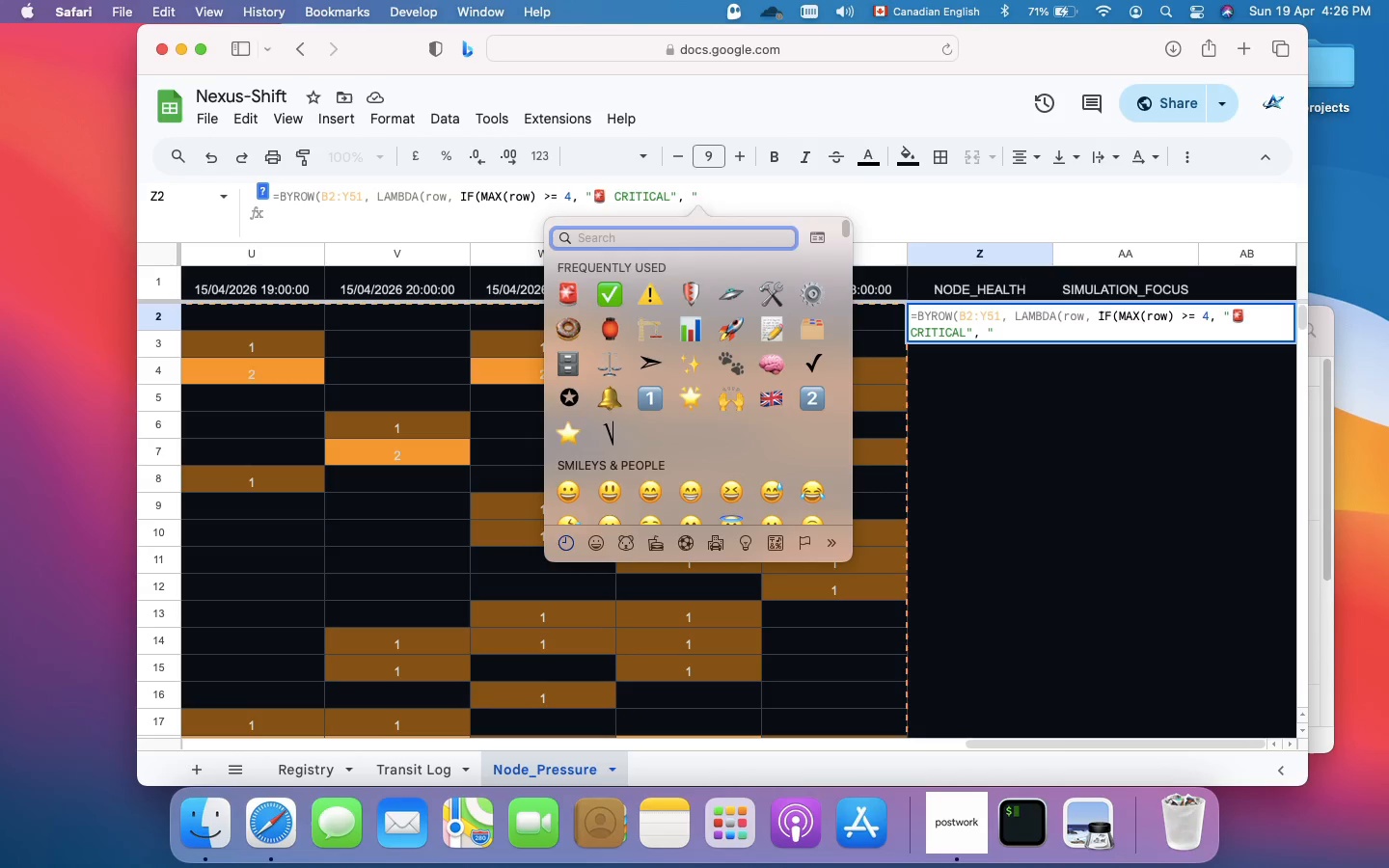 
key(ArrowDown)
 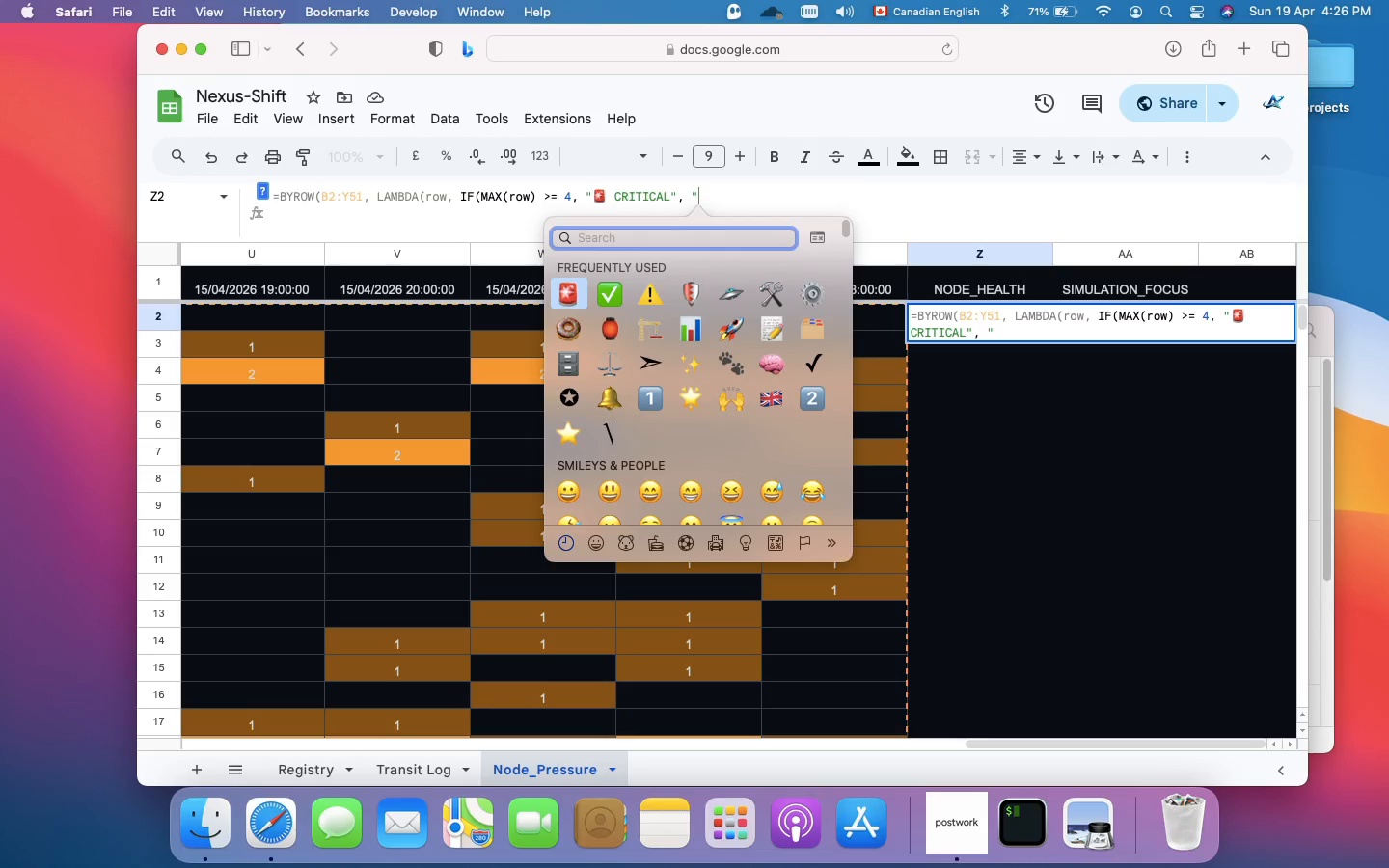 
key(ArrowRight)
 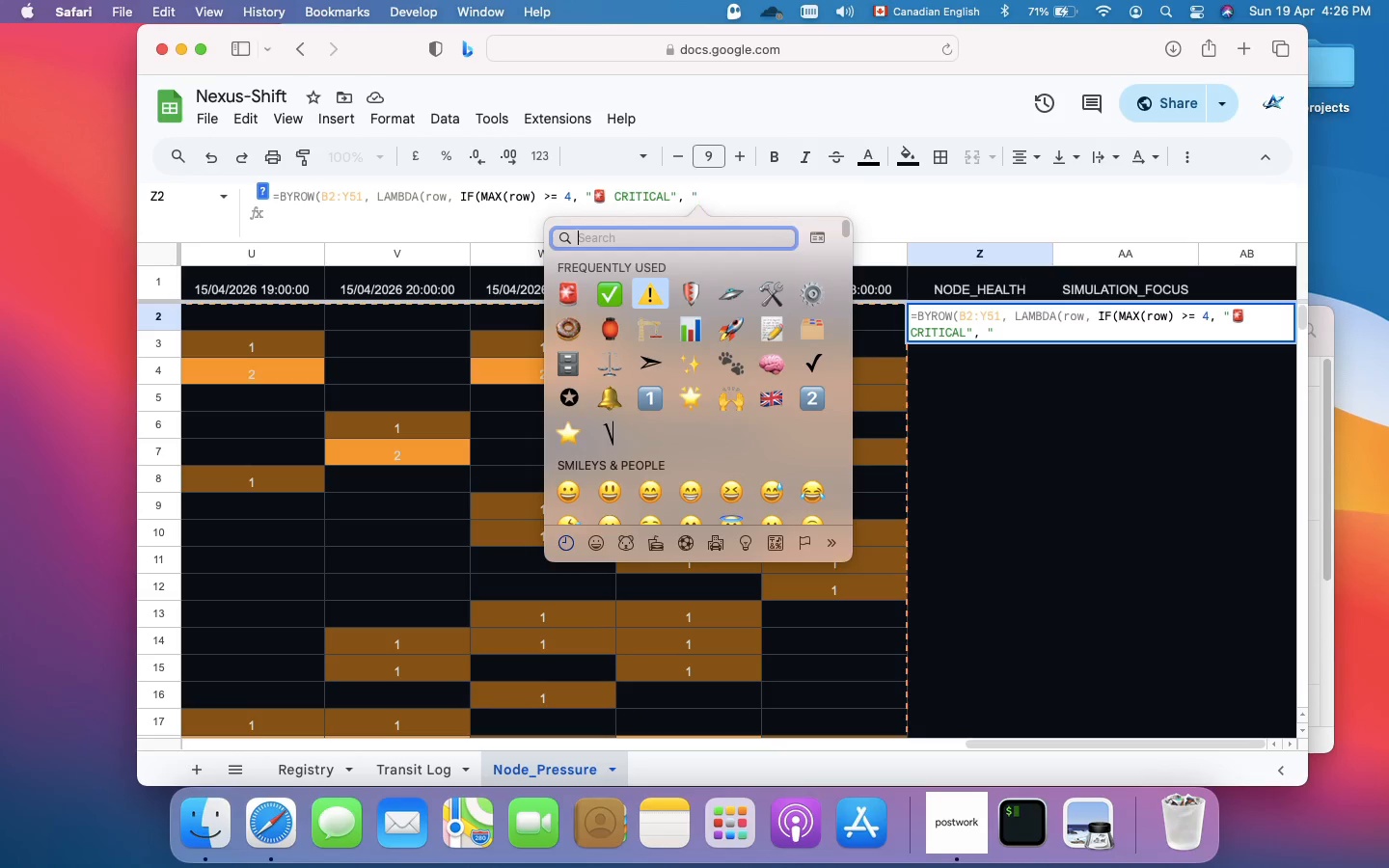 
key(ArrowRight)
 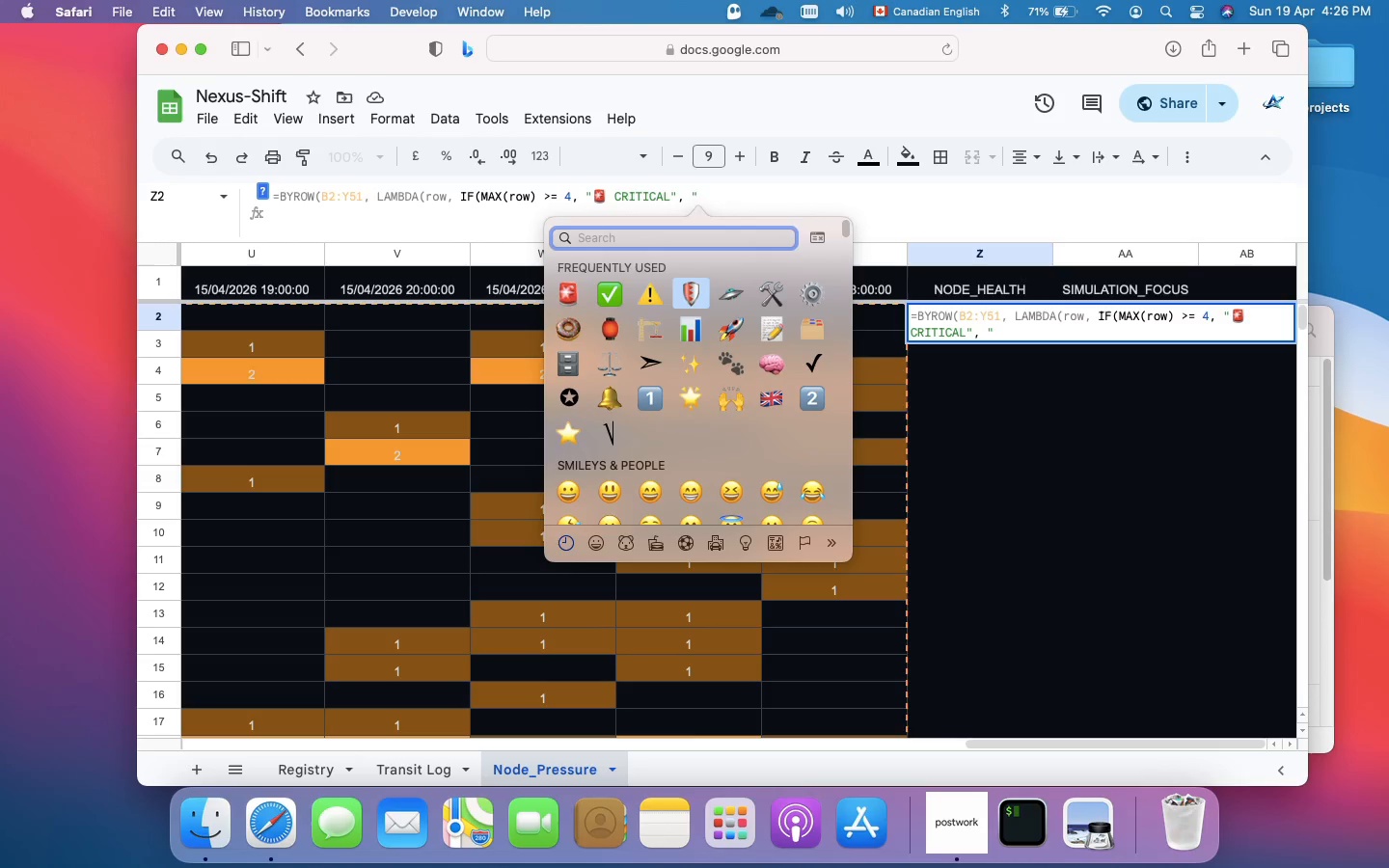 
key(ArrowRight)
 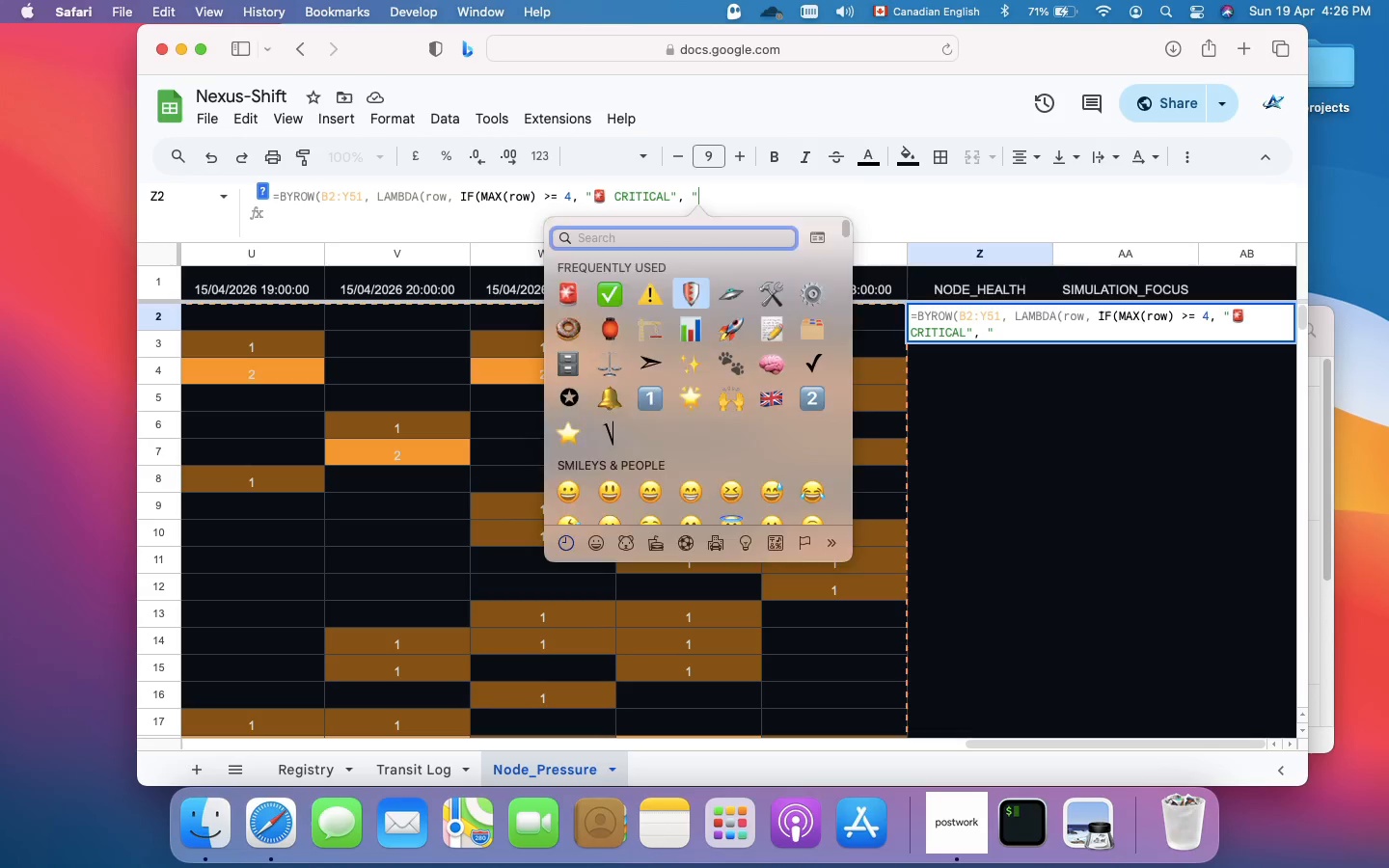 
key(Enter)
 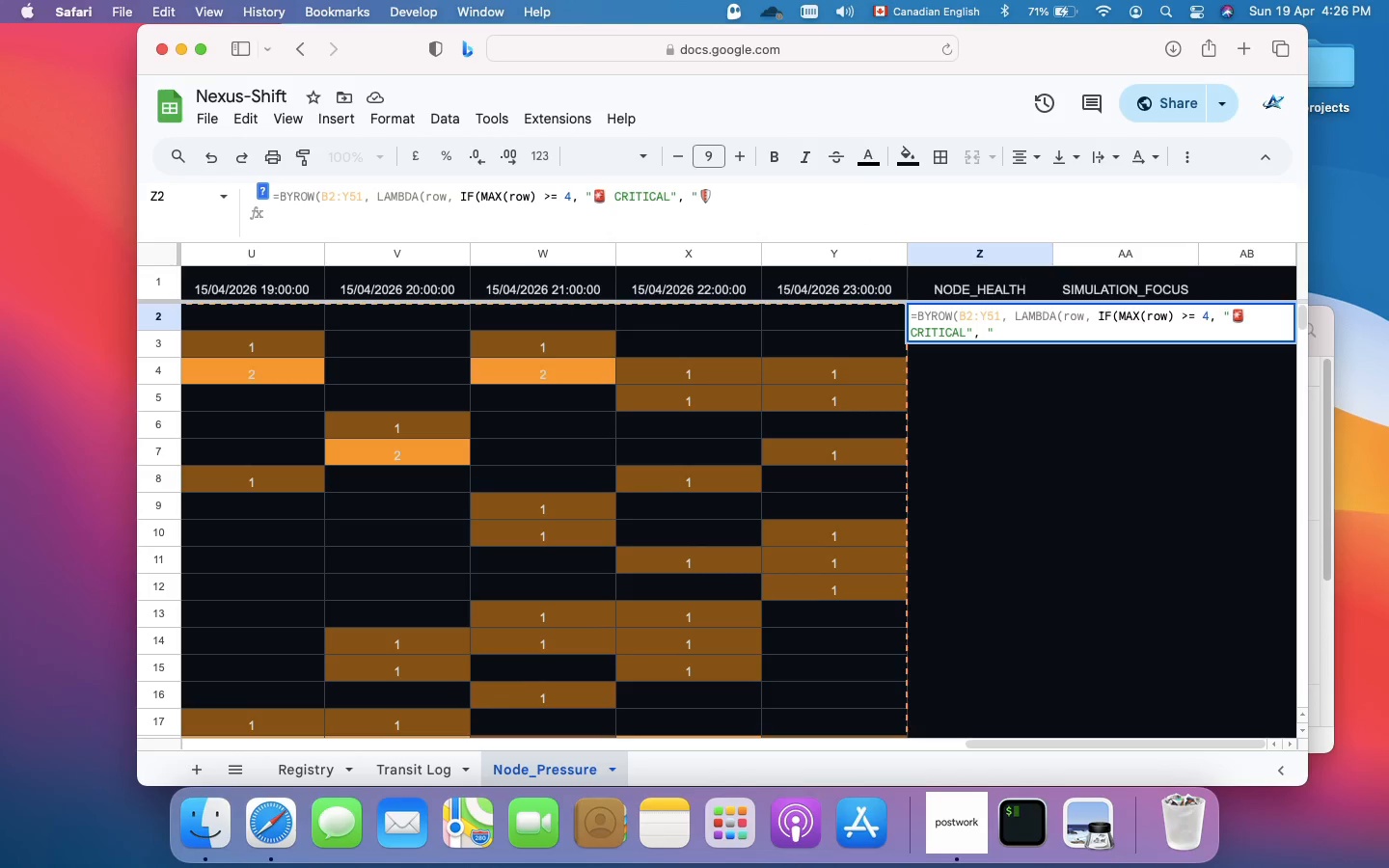 
type( stable"))))
 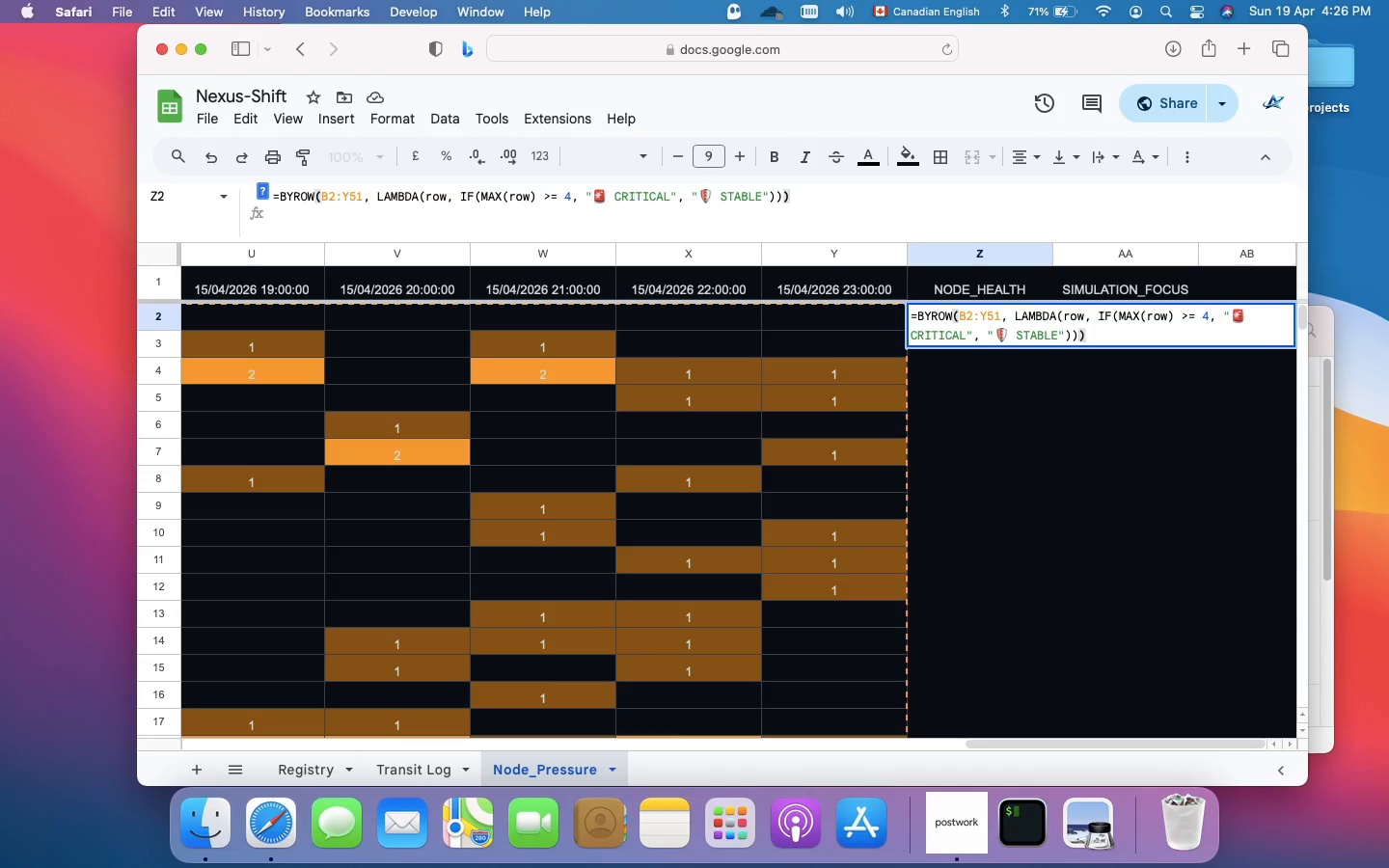 
key(Enter)
 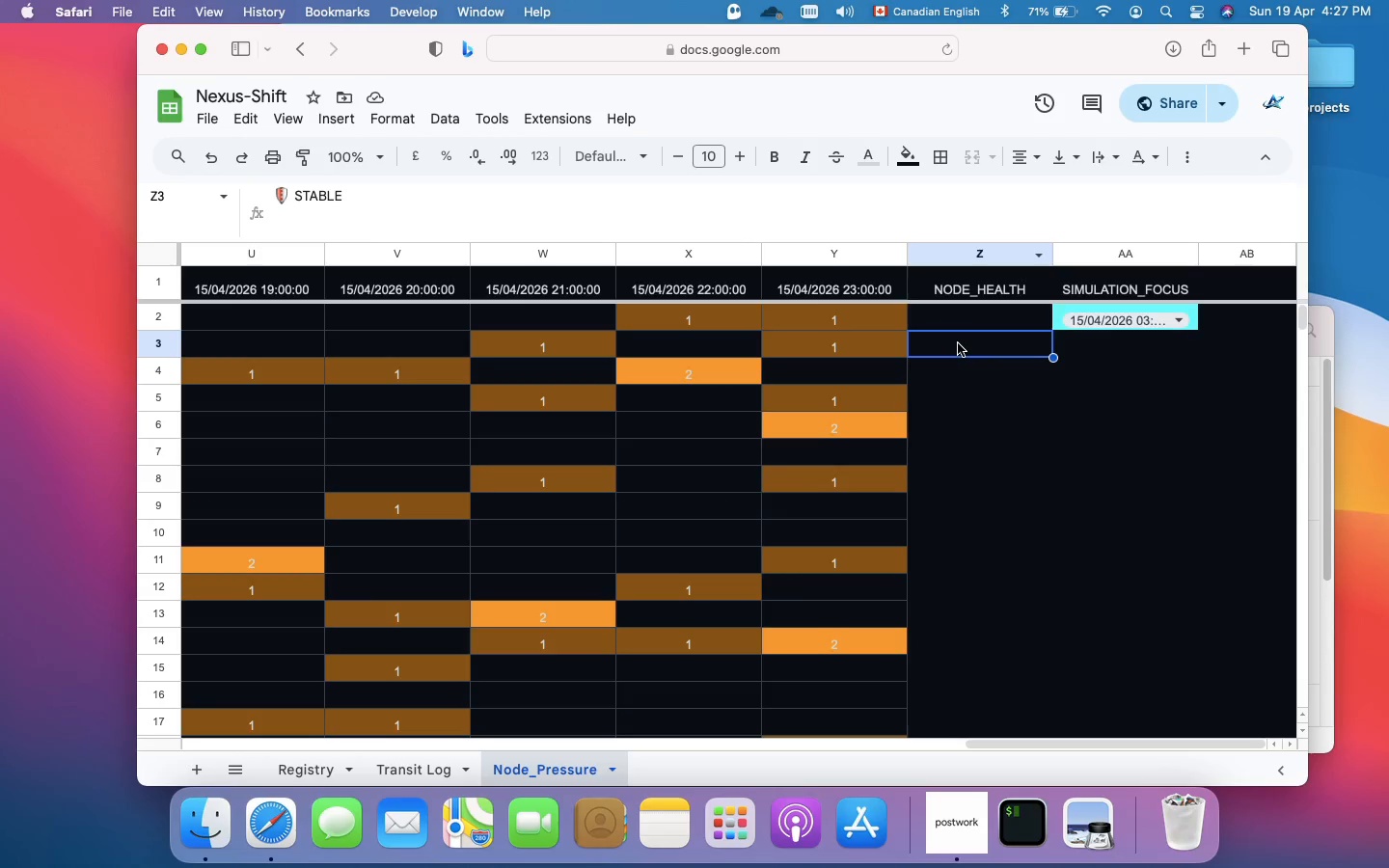 
wait(7.24)
 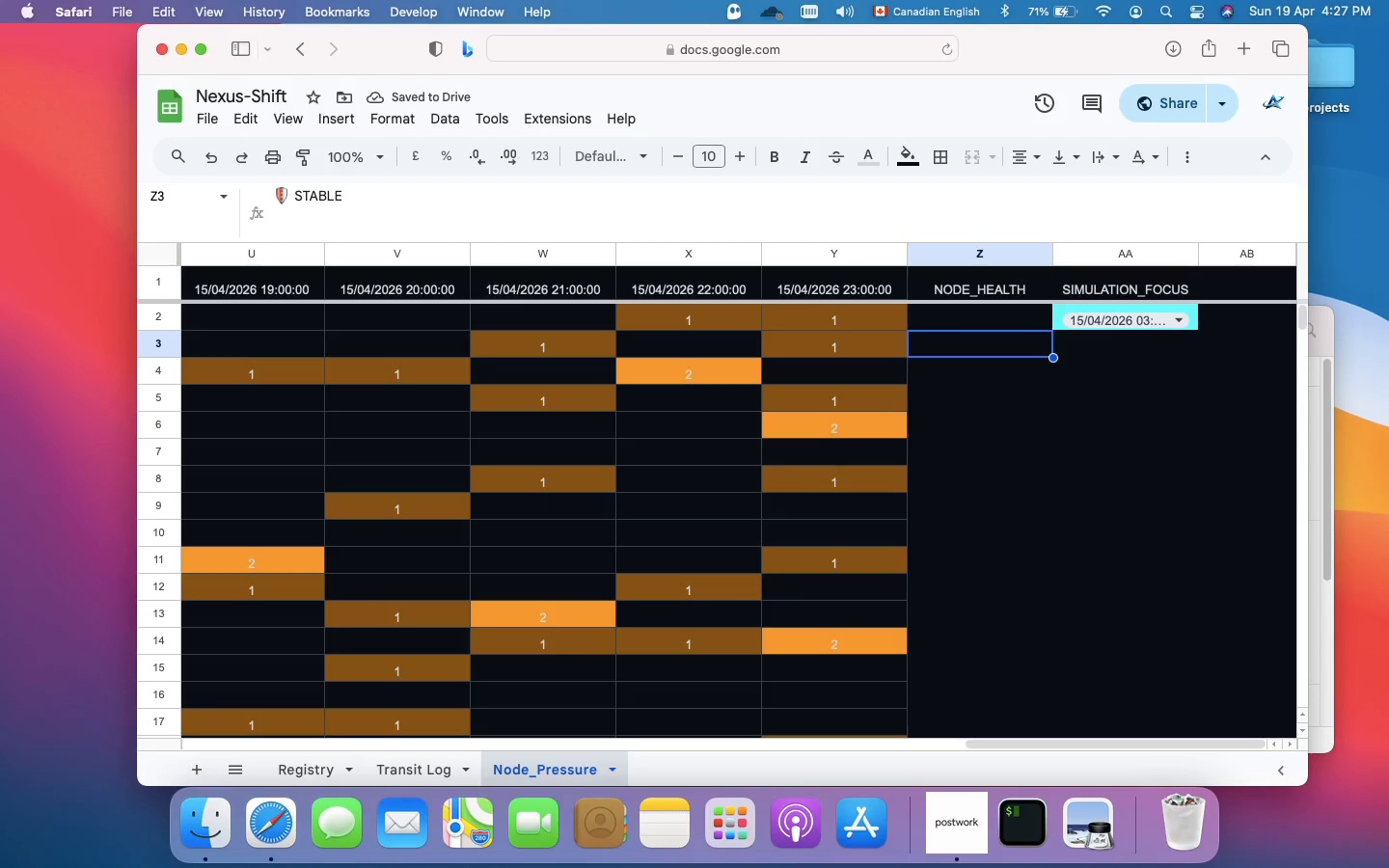 
left_click([974, 320])
 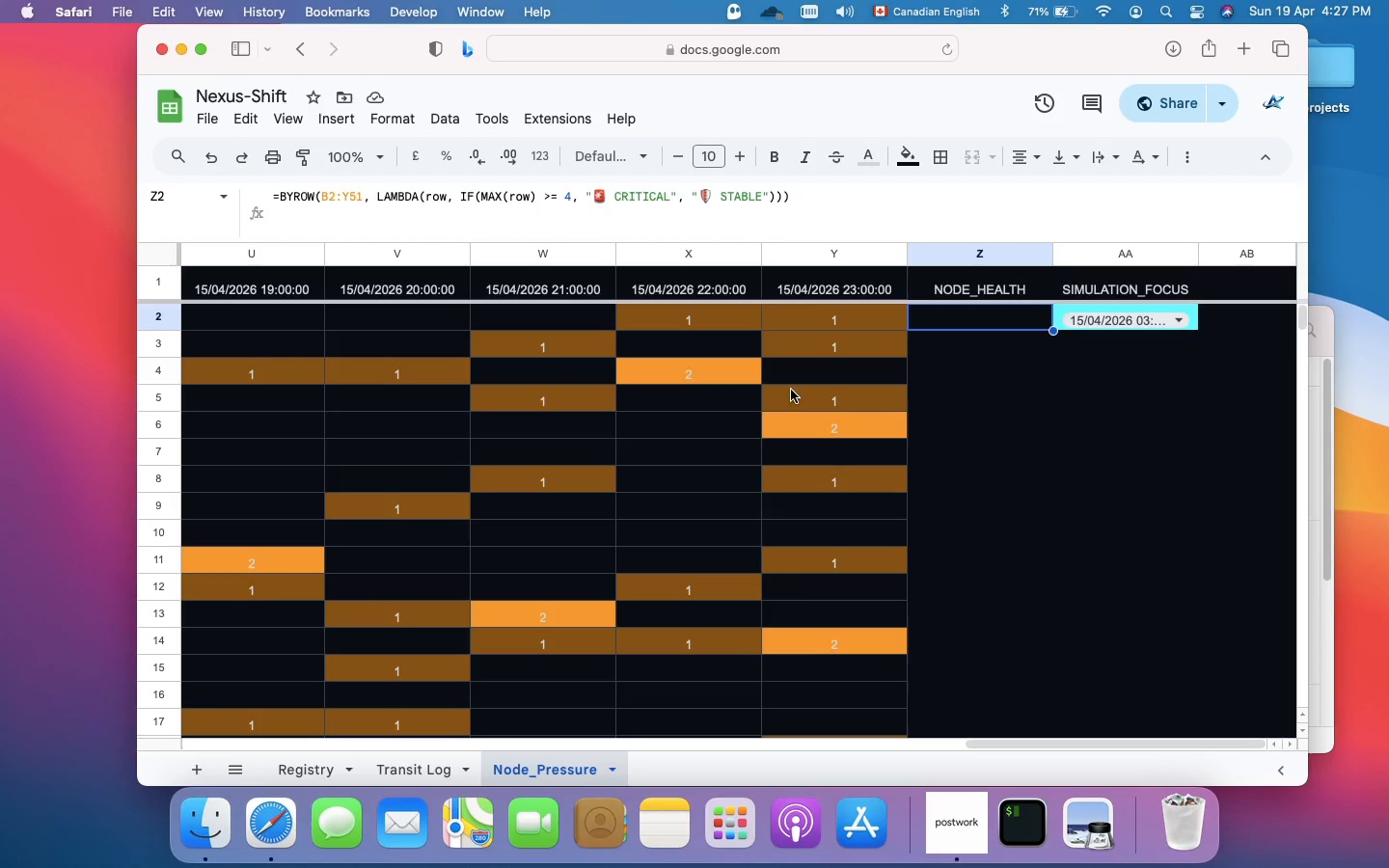 
scroll: coordinate [764, 401], scroll_direction: up, amount: 30.0
 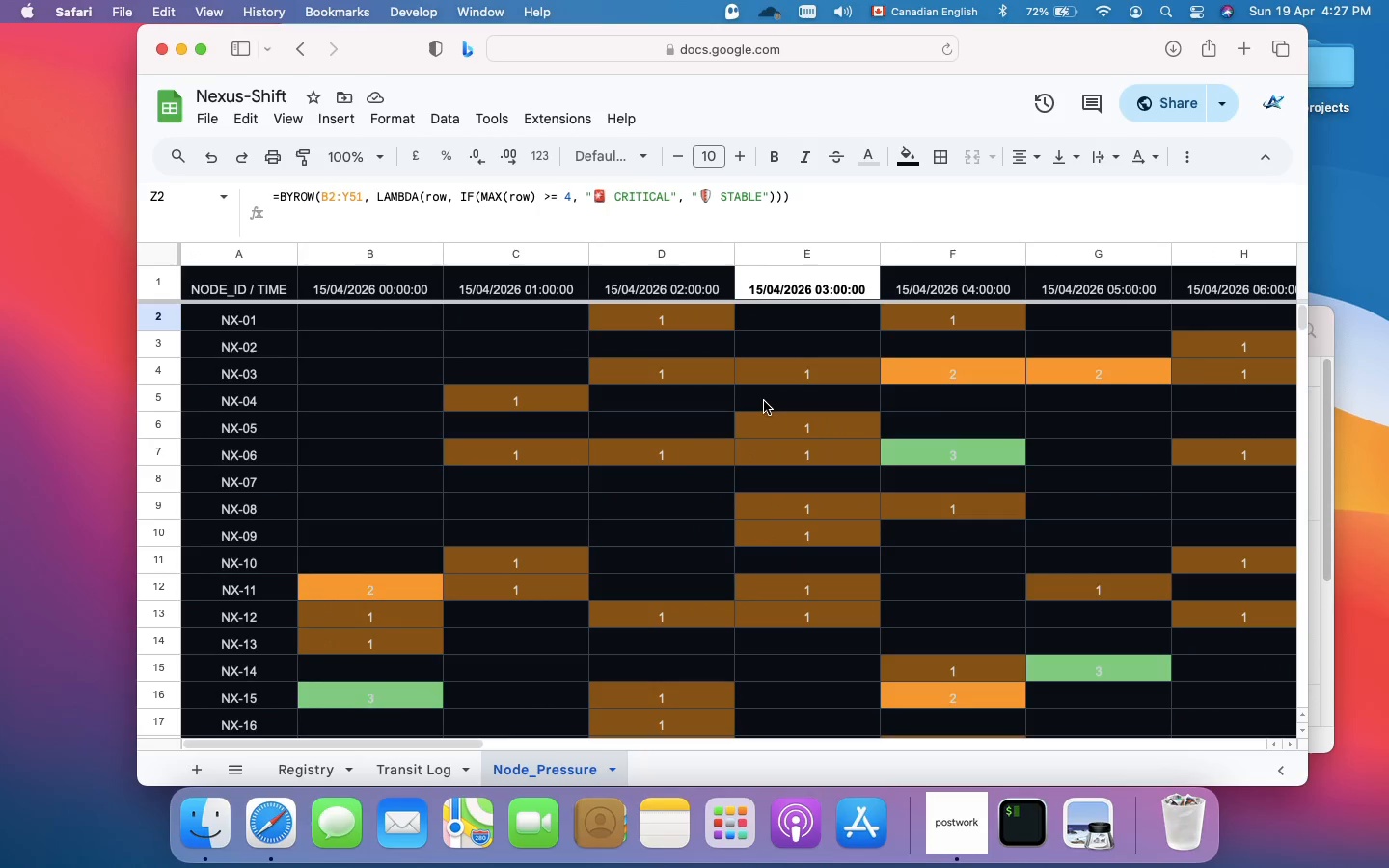 
scroll: coordinate [994, 505], scroll_direction: down, amount: 17.0
 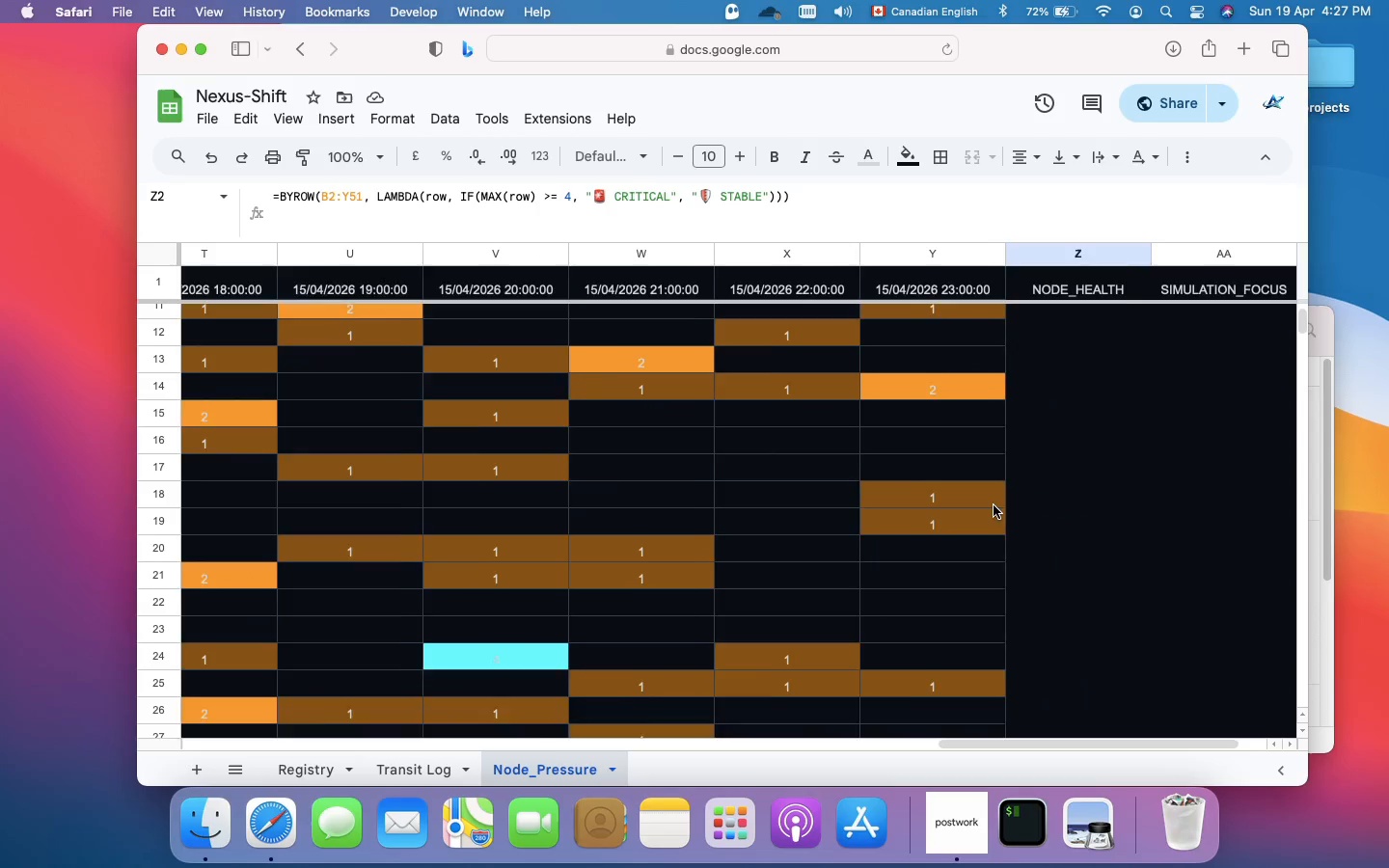 
scroll: coordinate [994, 505], scroll_direction: up, amount: 46.0
 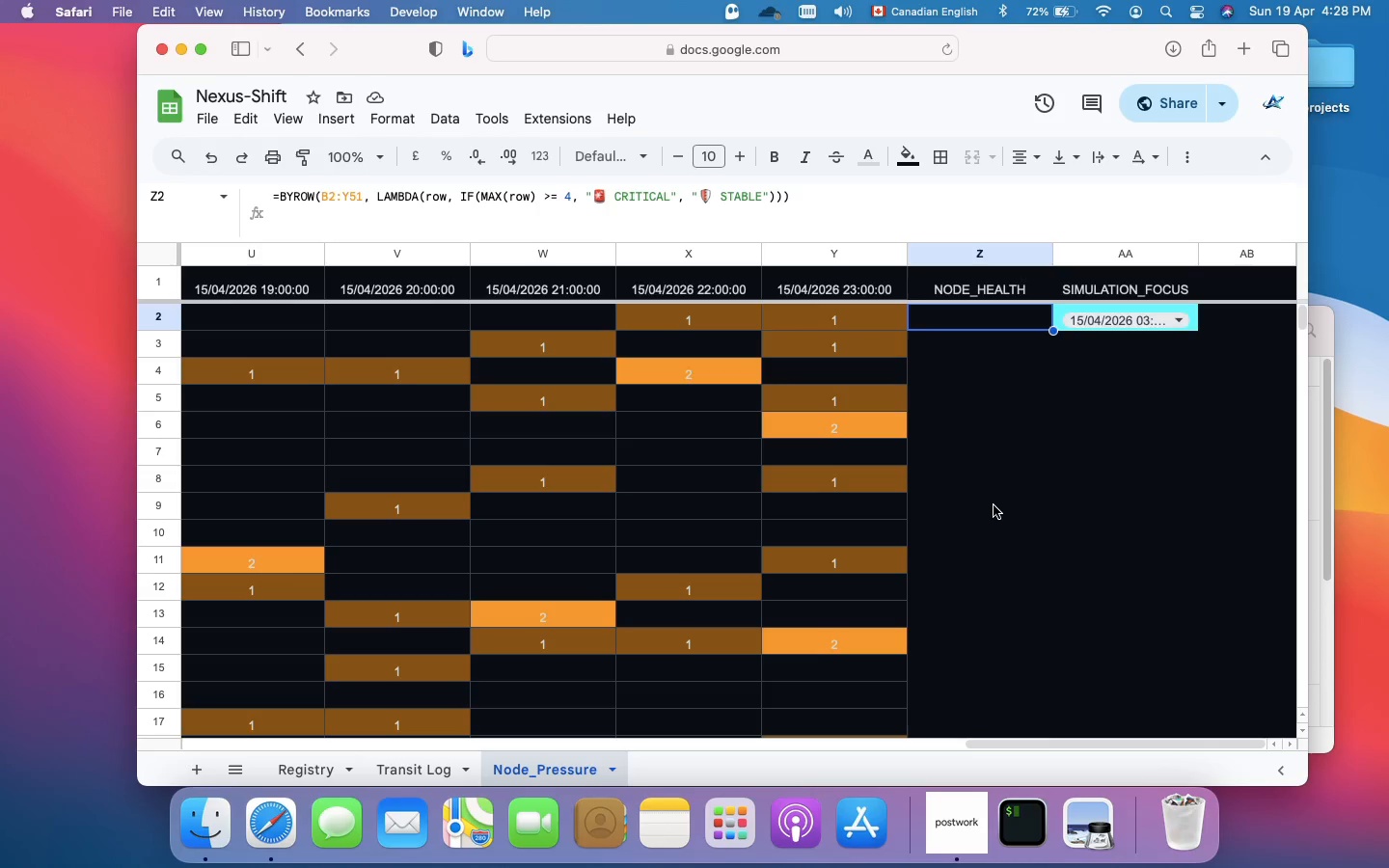 
wait(94.29)
 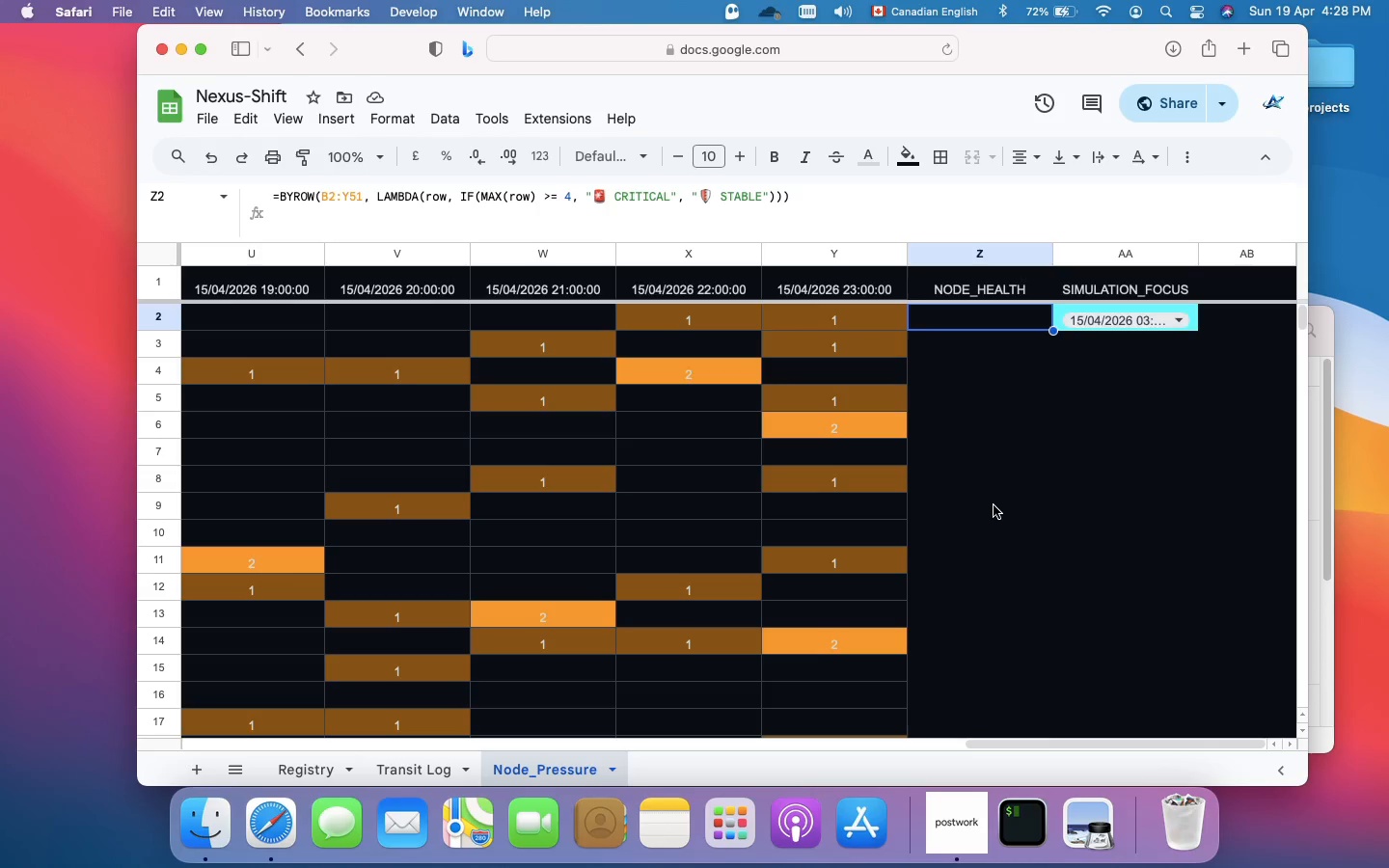 
left_click([980, 357])
 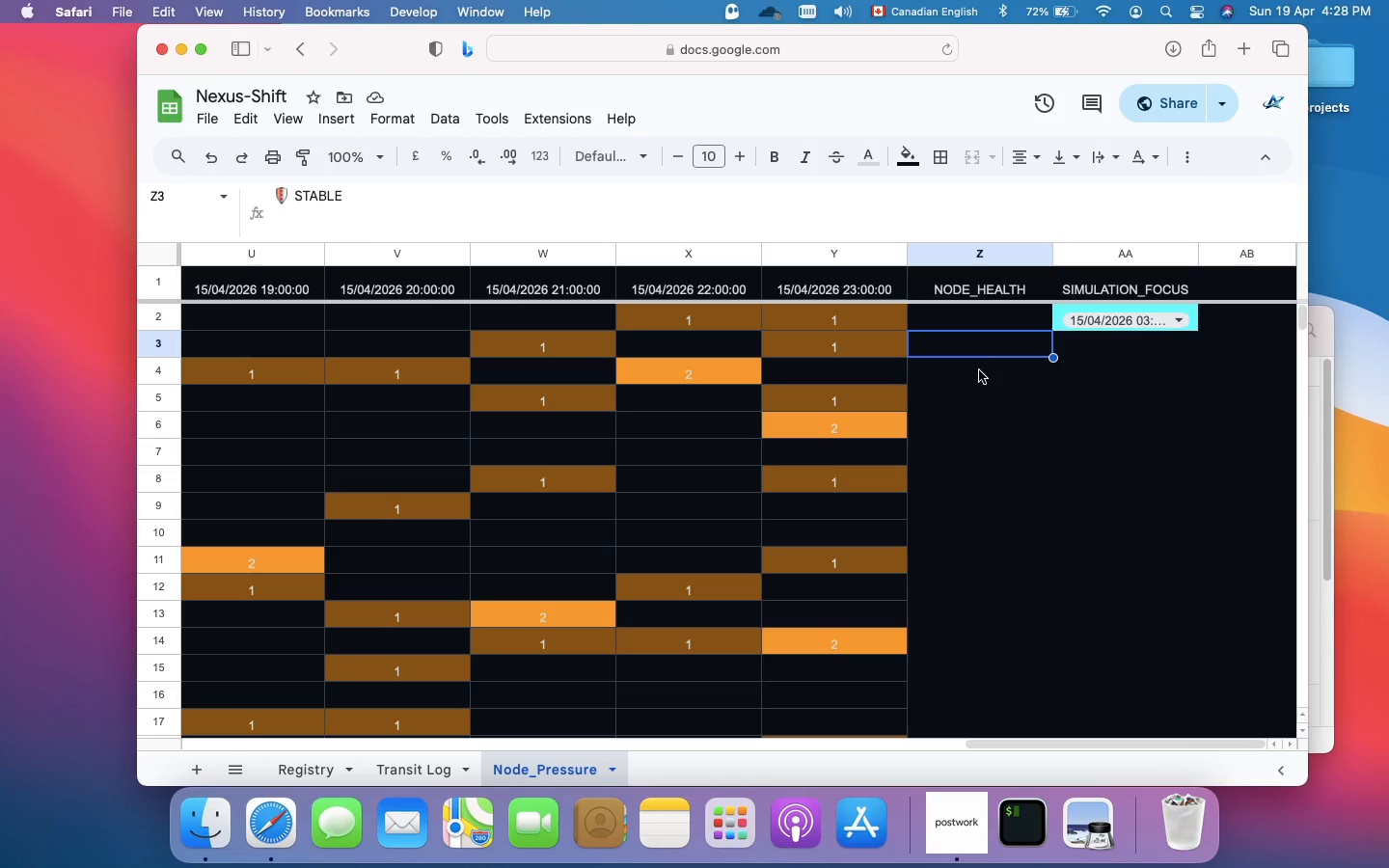 
left_click([979, 372])
 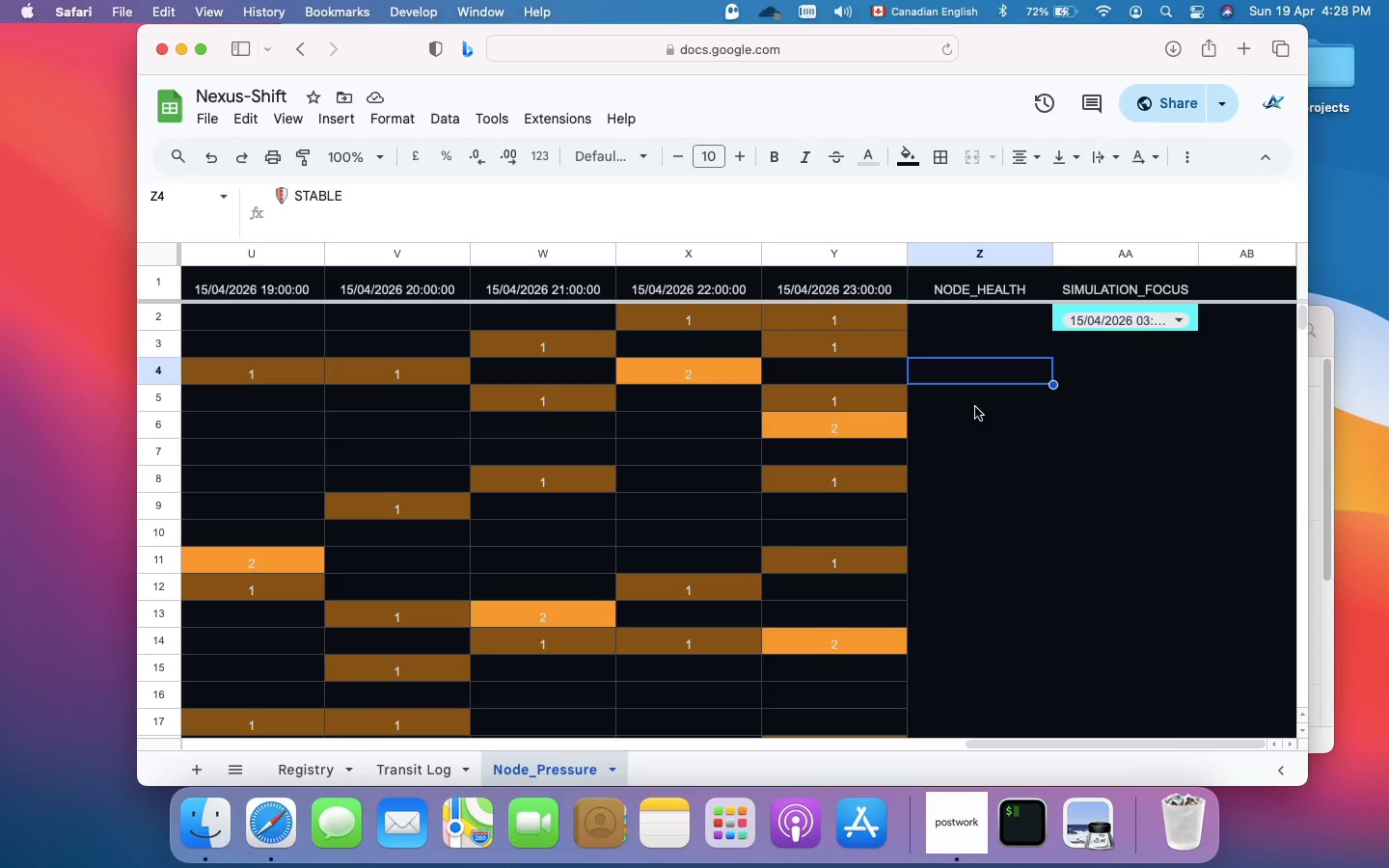 
left_click([975, 408])
 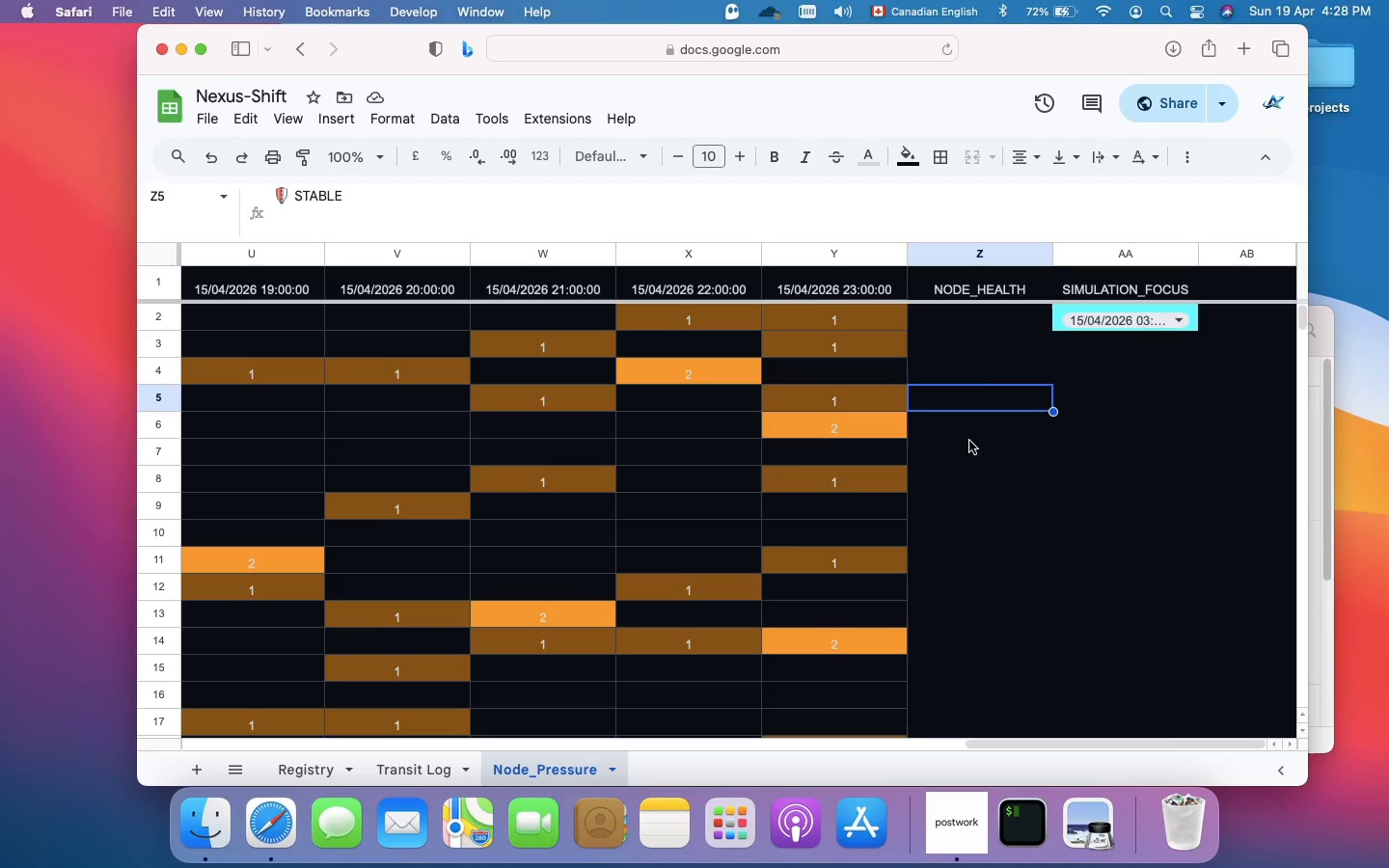 
left_click([969, 441])
 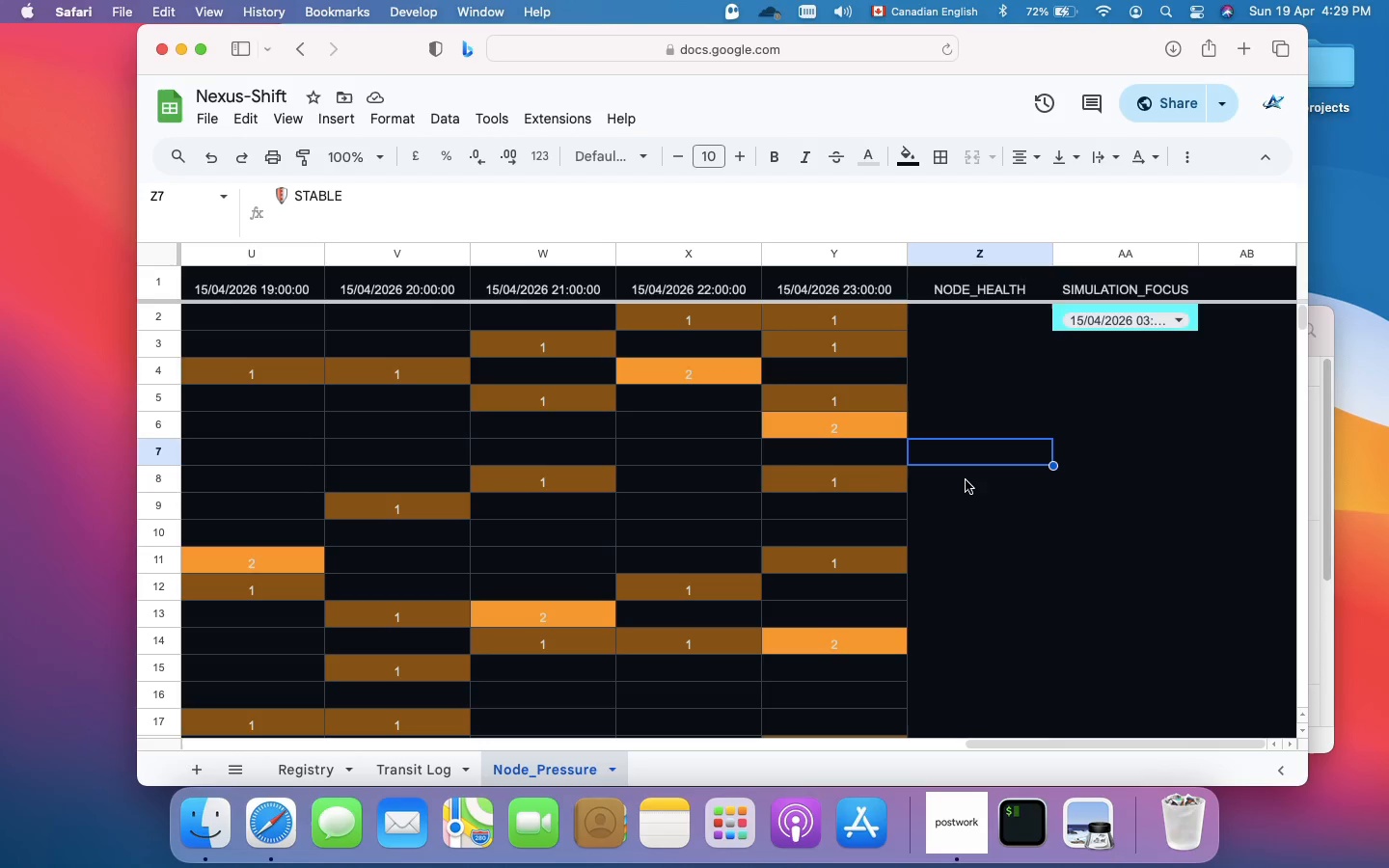 
left_click([966, 480])
 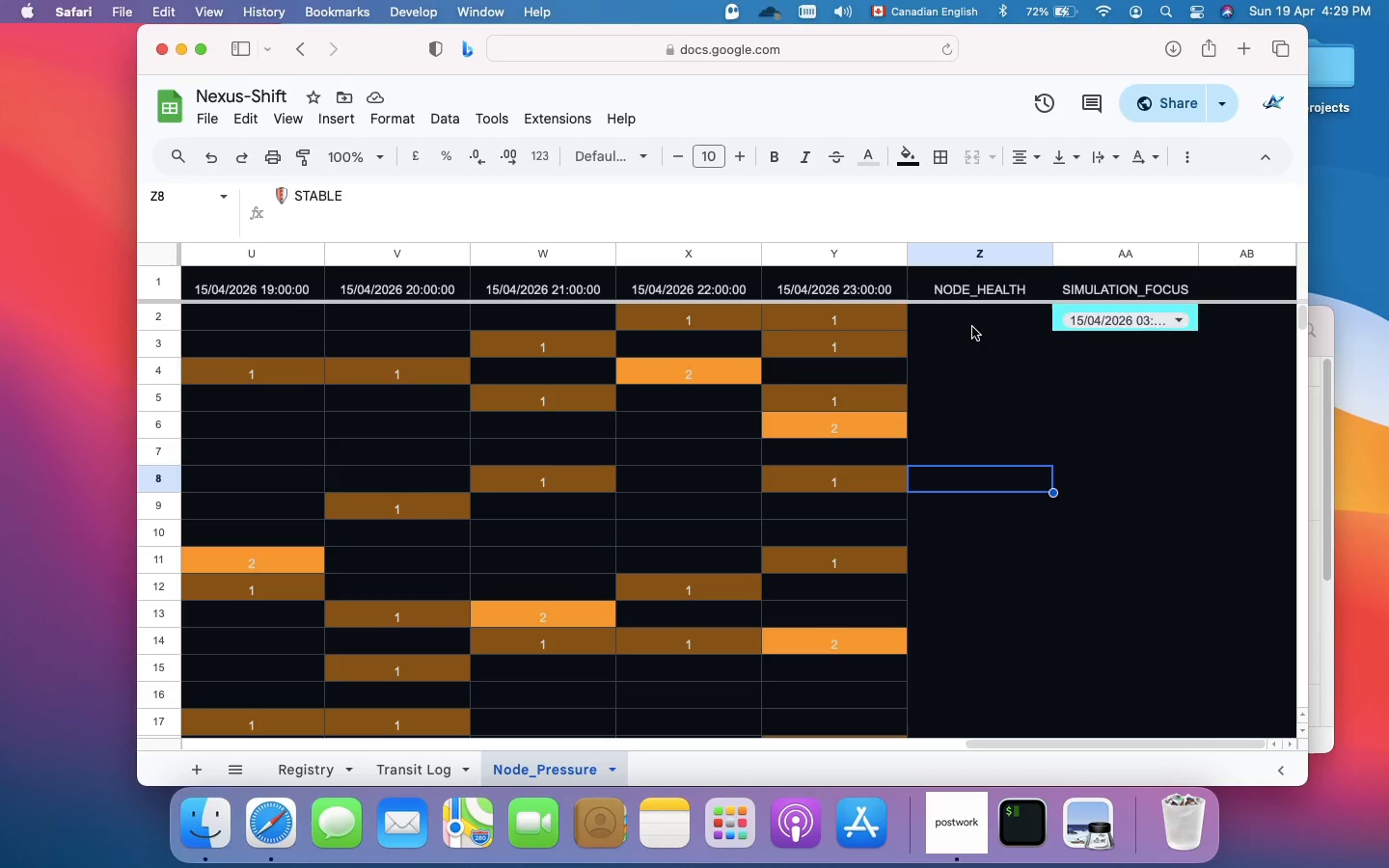 
left_click([972, 327])
 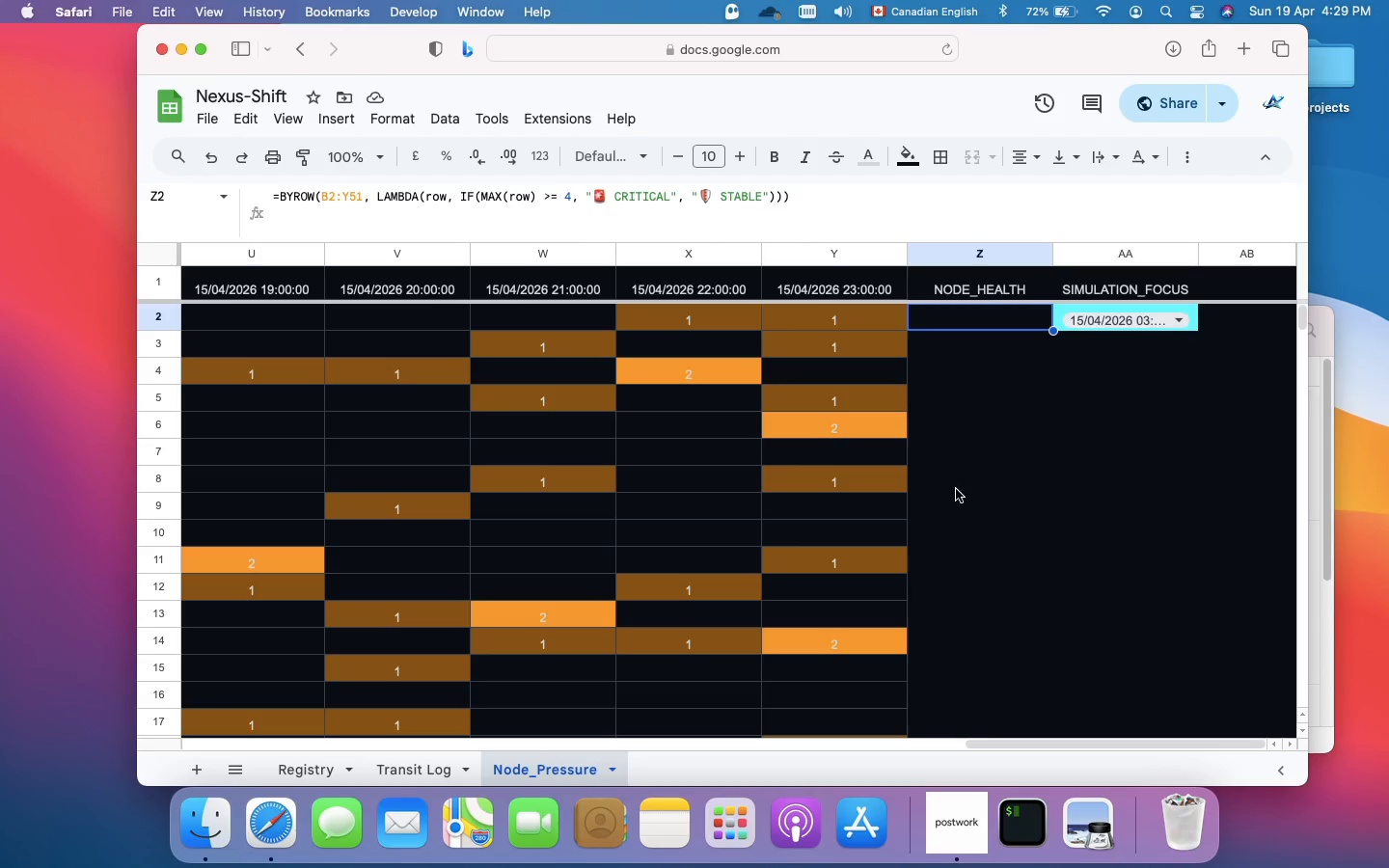 
left_click([952, 561])
 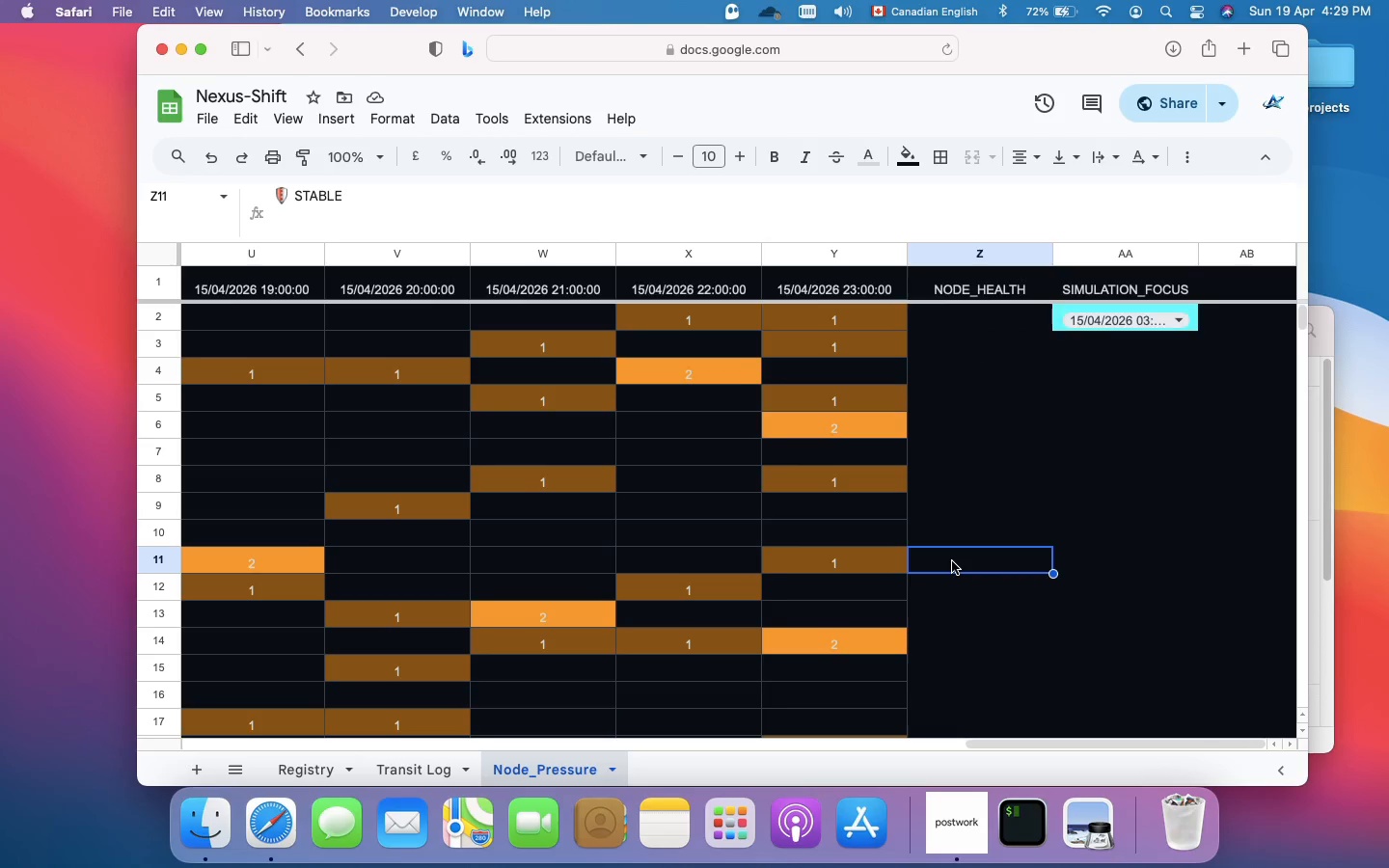 
scroll: coordinate [952, 561], scroll_direction: down, amount: 1.0
 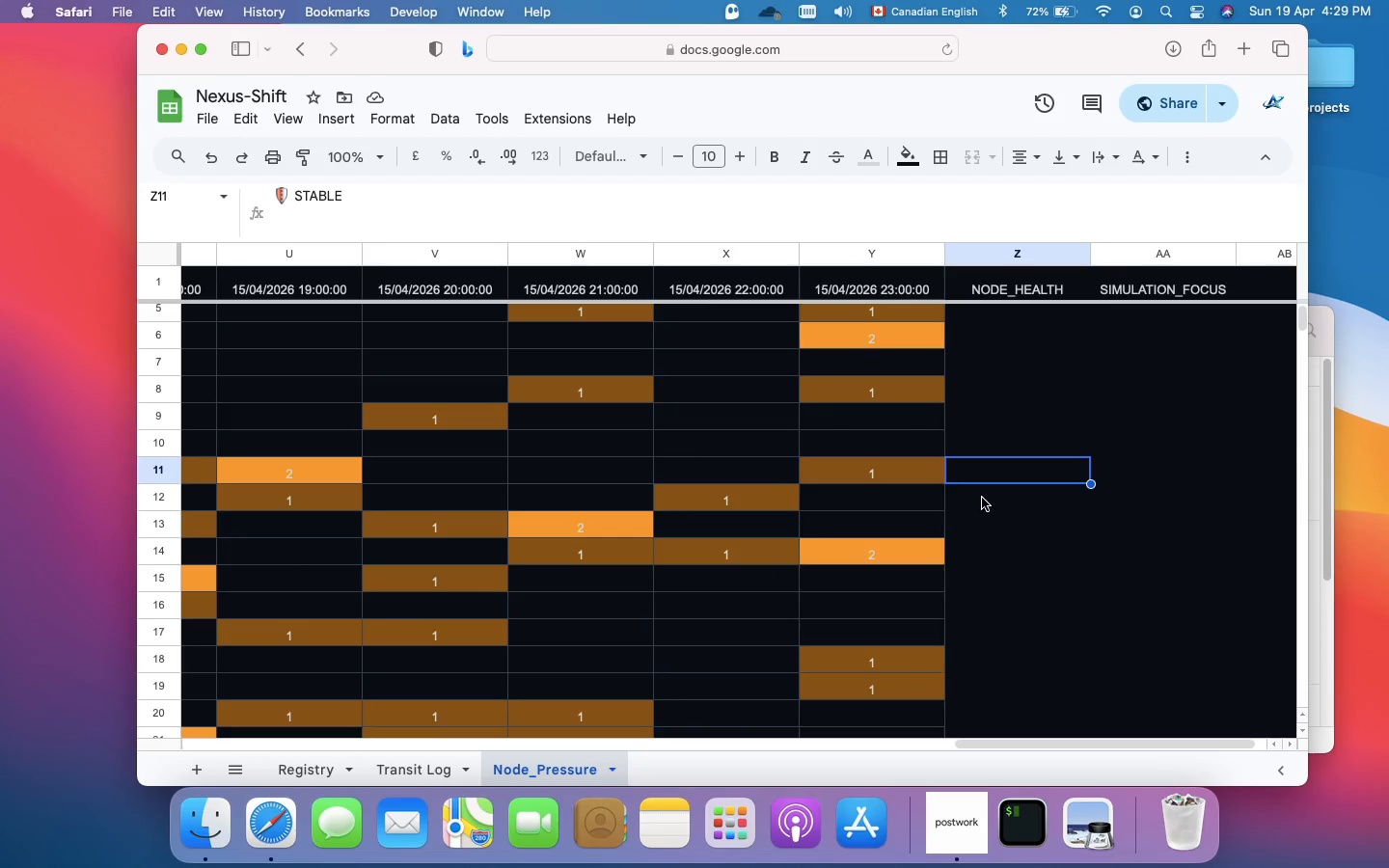 
left_click([982, 498])
 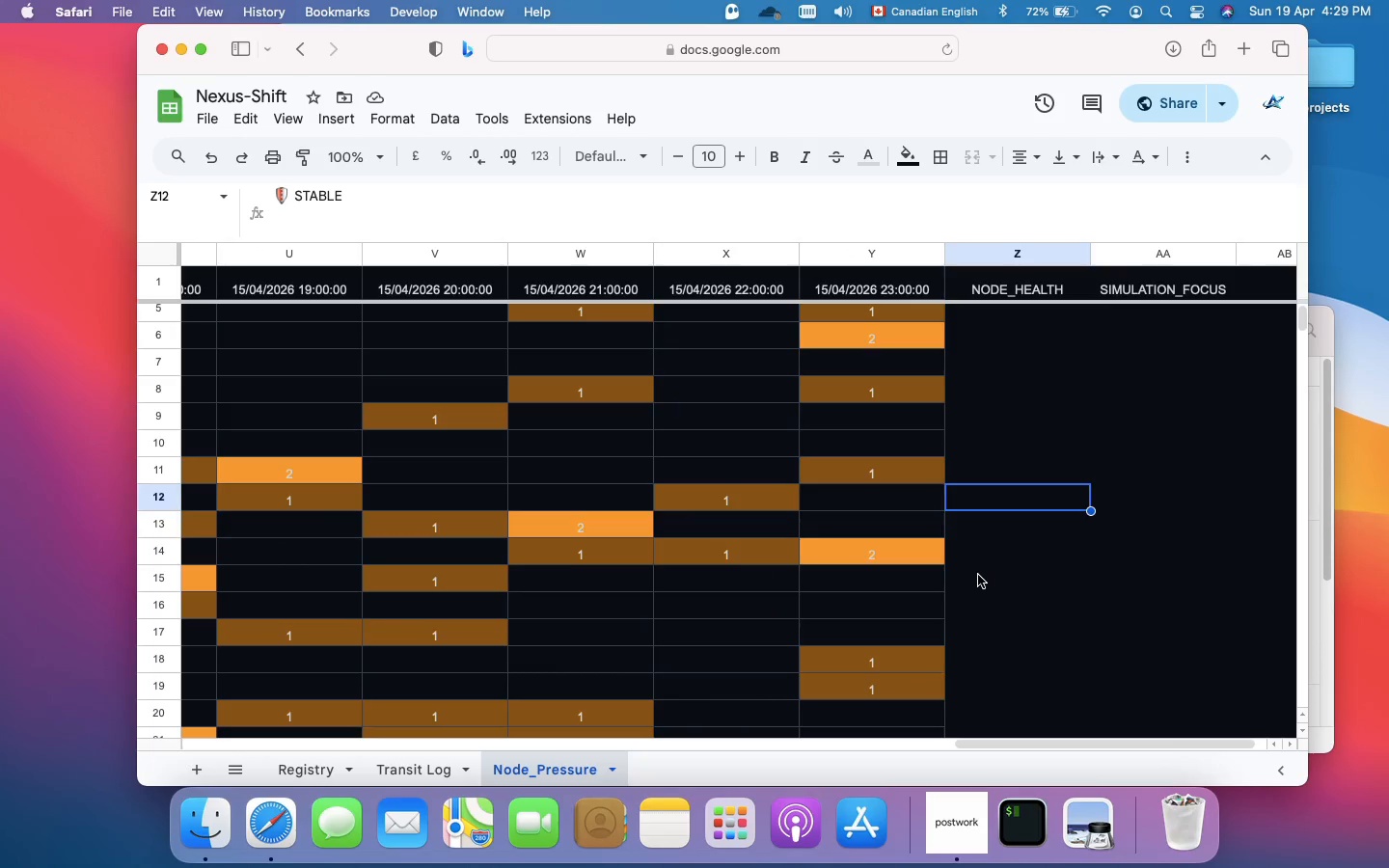 
left_click([978, 575])
 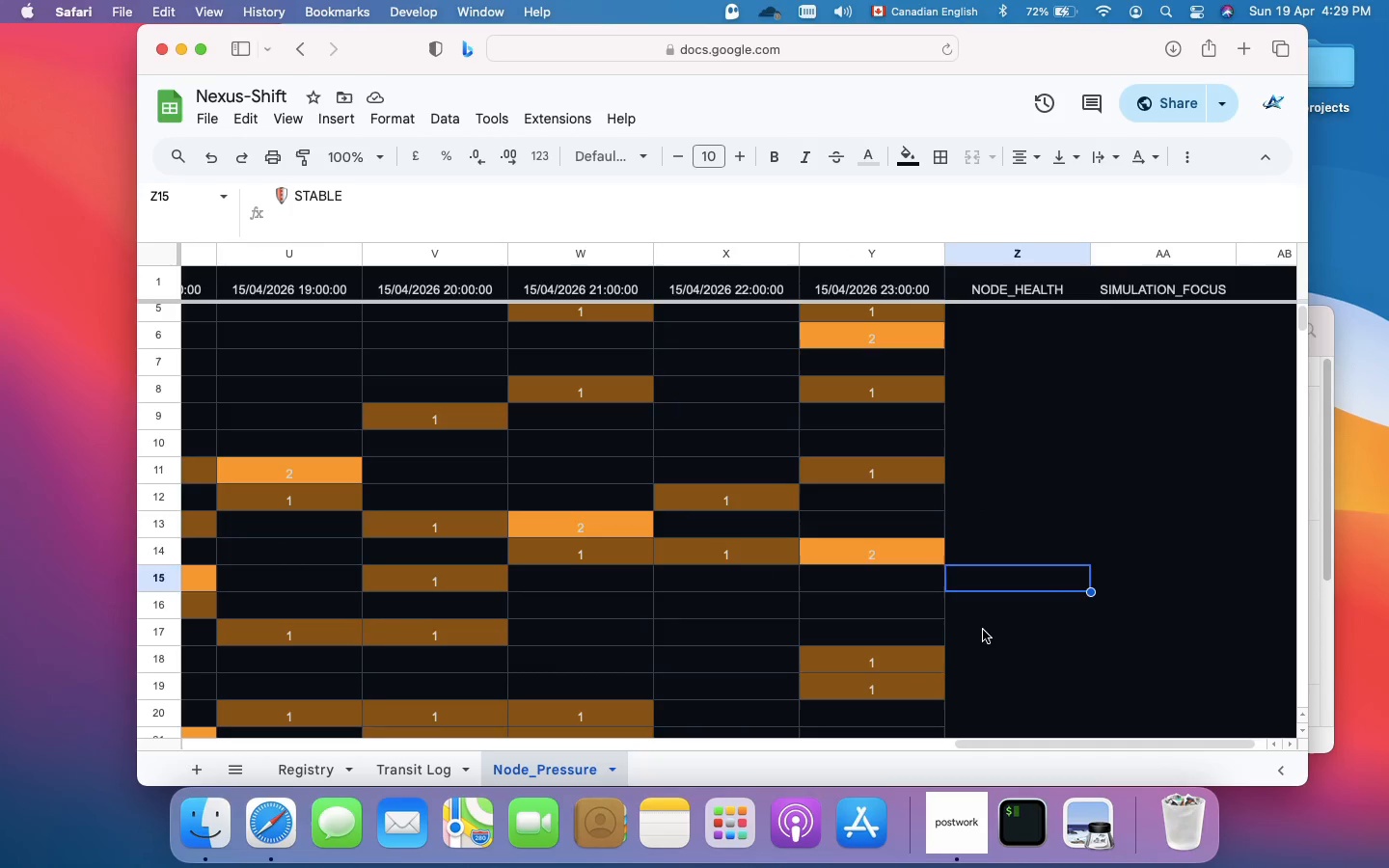 
left_click([983, 630])
 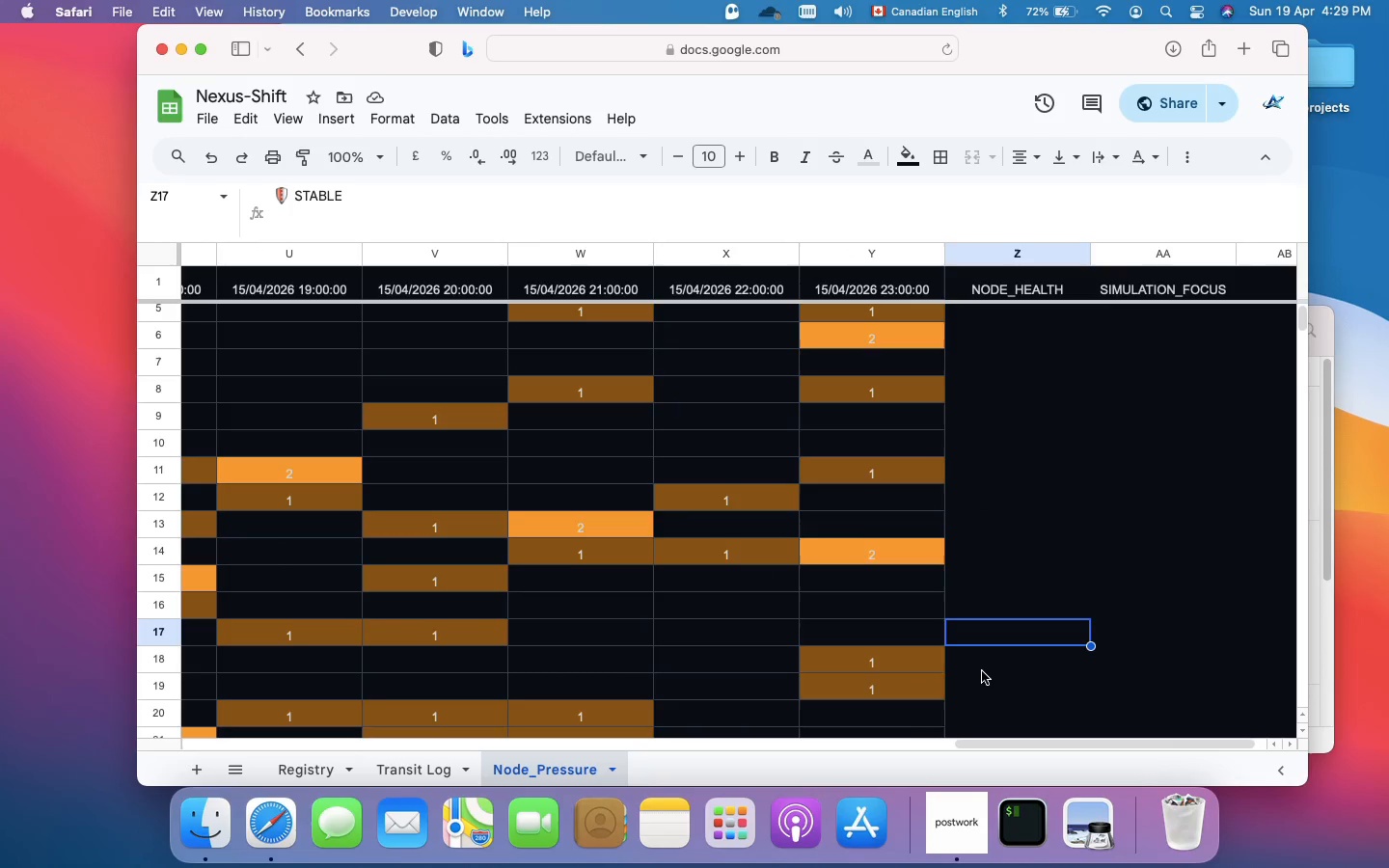 
left_click([982, 672])
 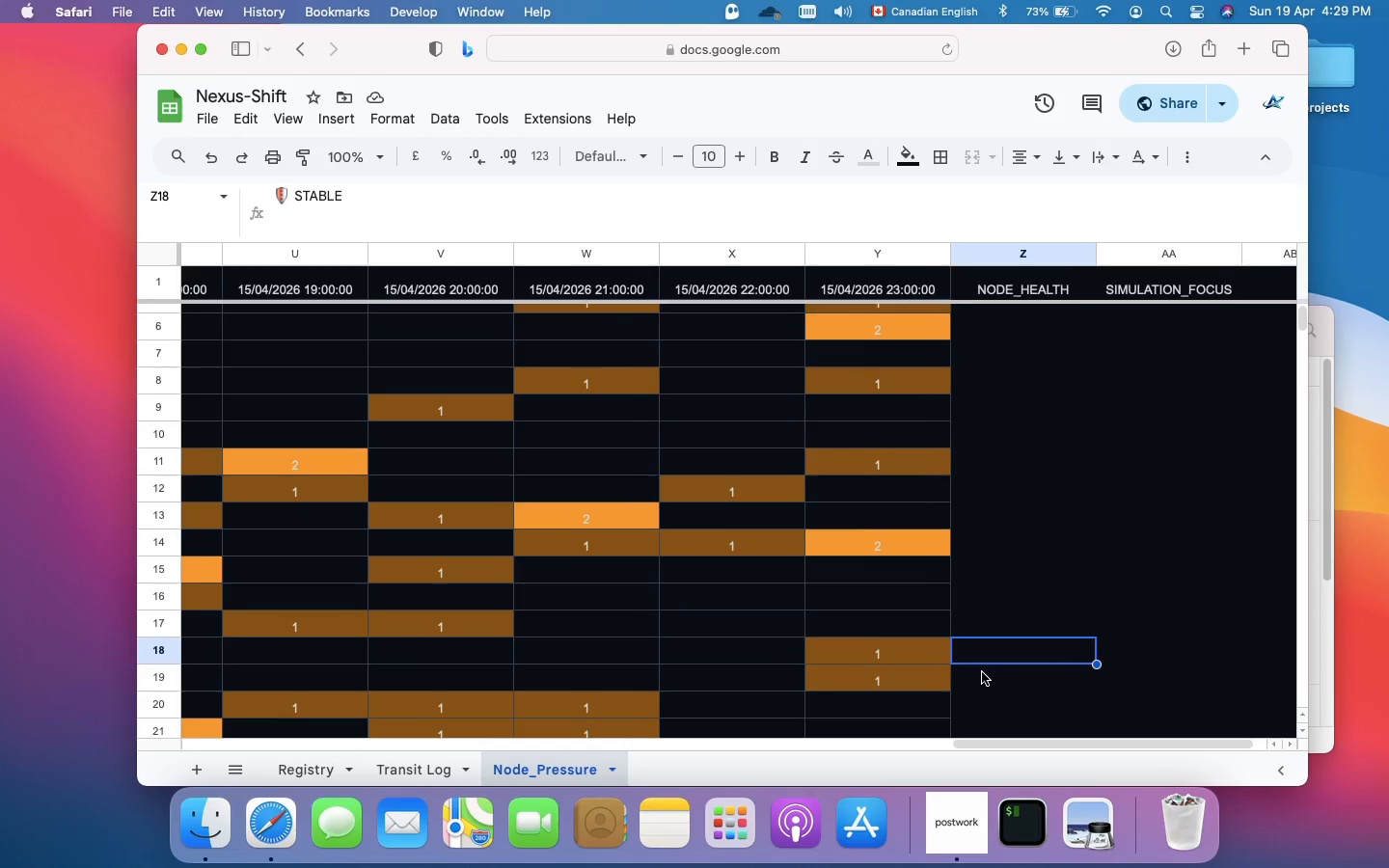 
scroll: coordinate [982, 672], scroll_direction: down, amount: 1.0
 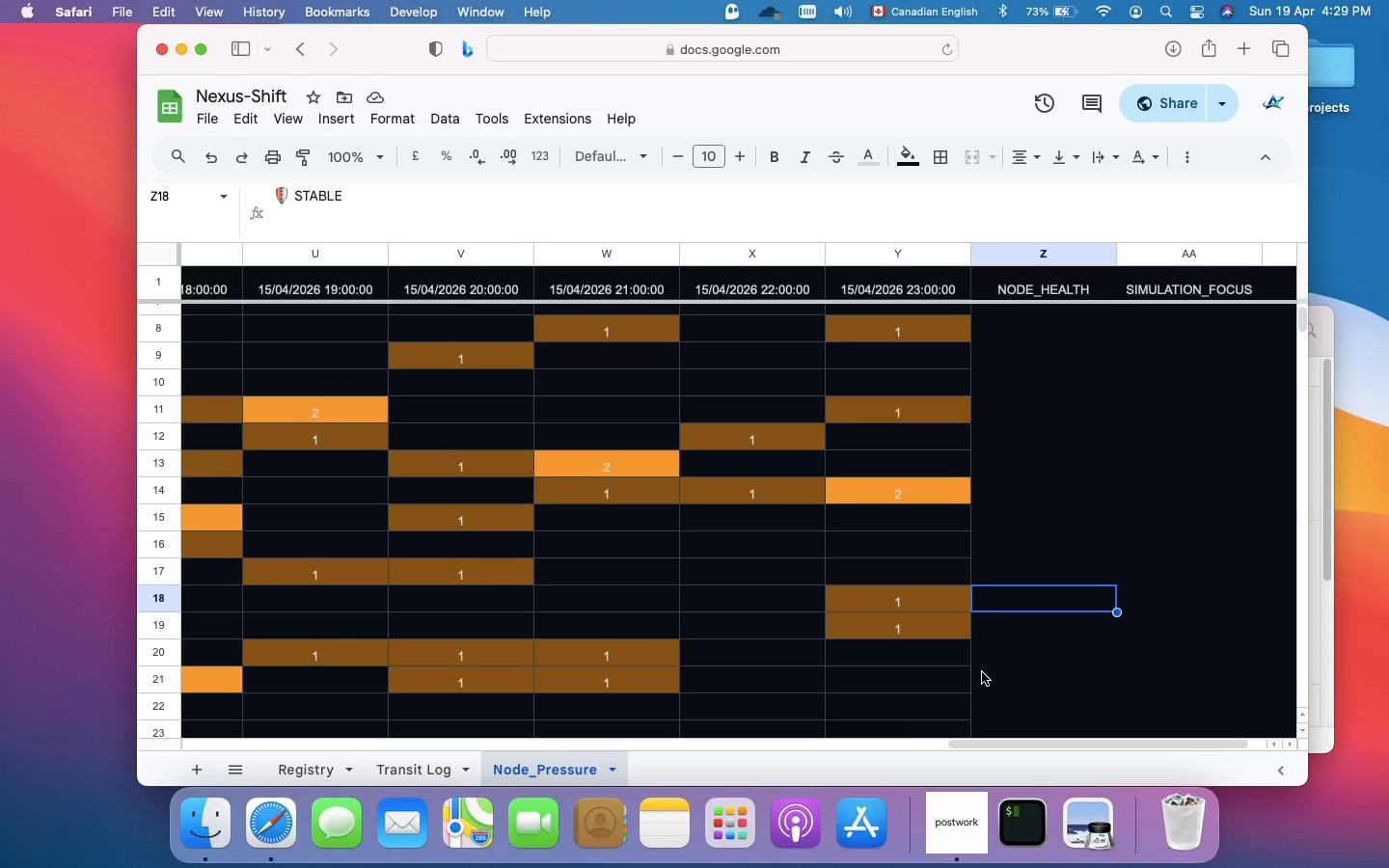 
wait(19.53)
 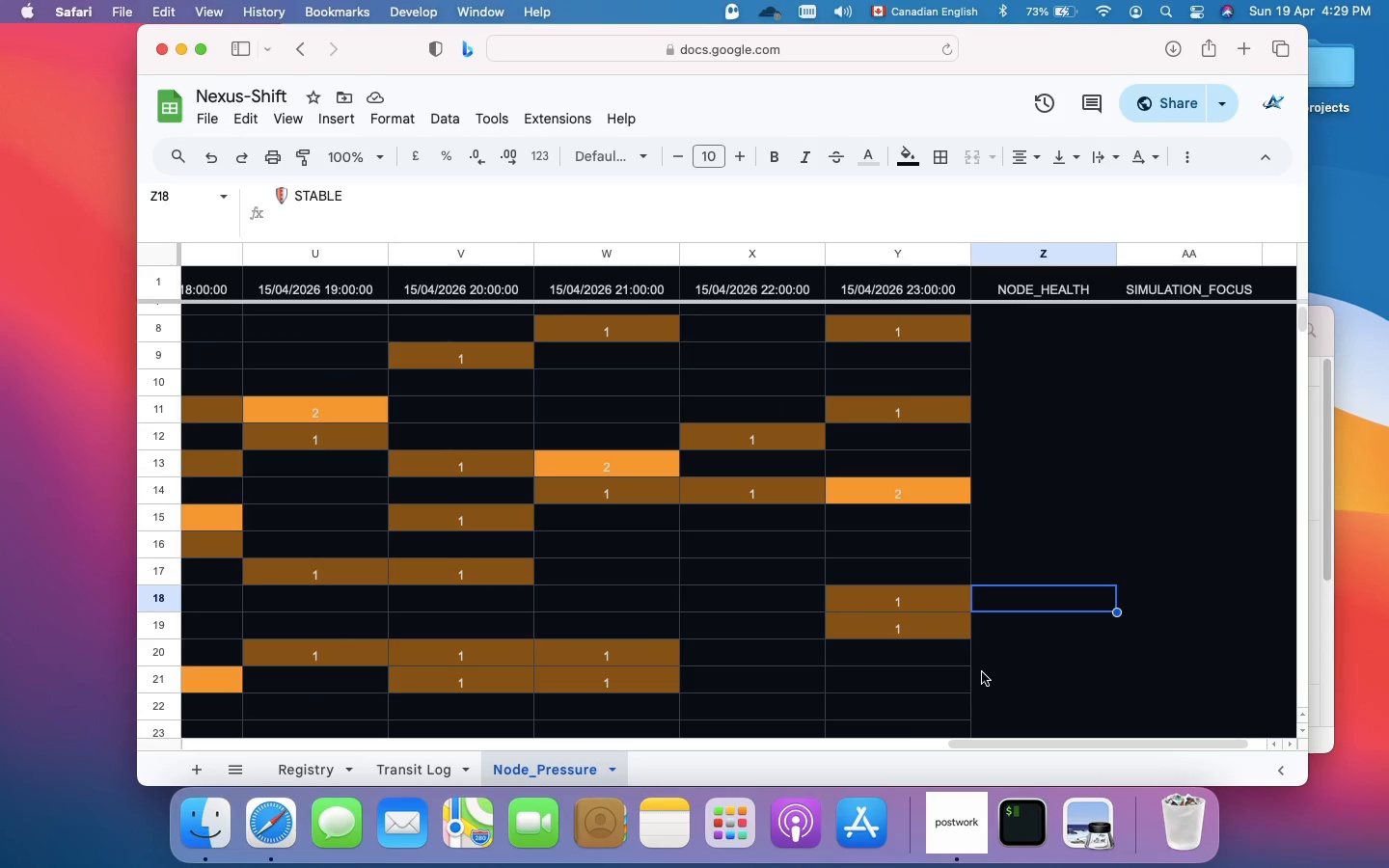 
scroll: coordinate [1065, 473], scroll_direction: up, amount: 52.0
 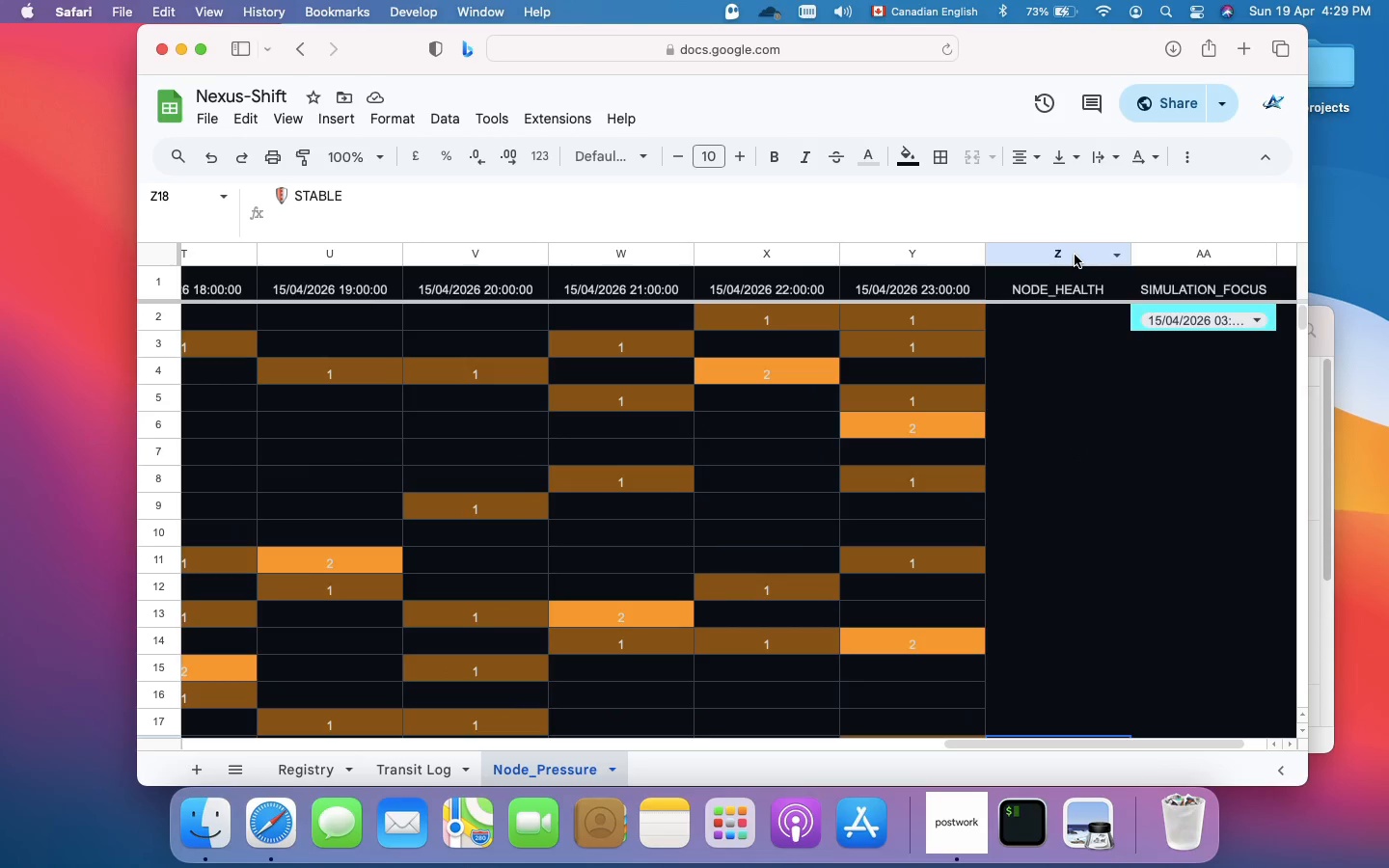 
left_click([1075, 255])
 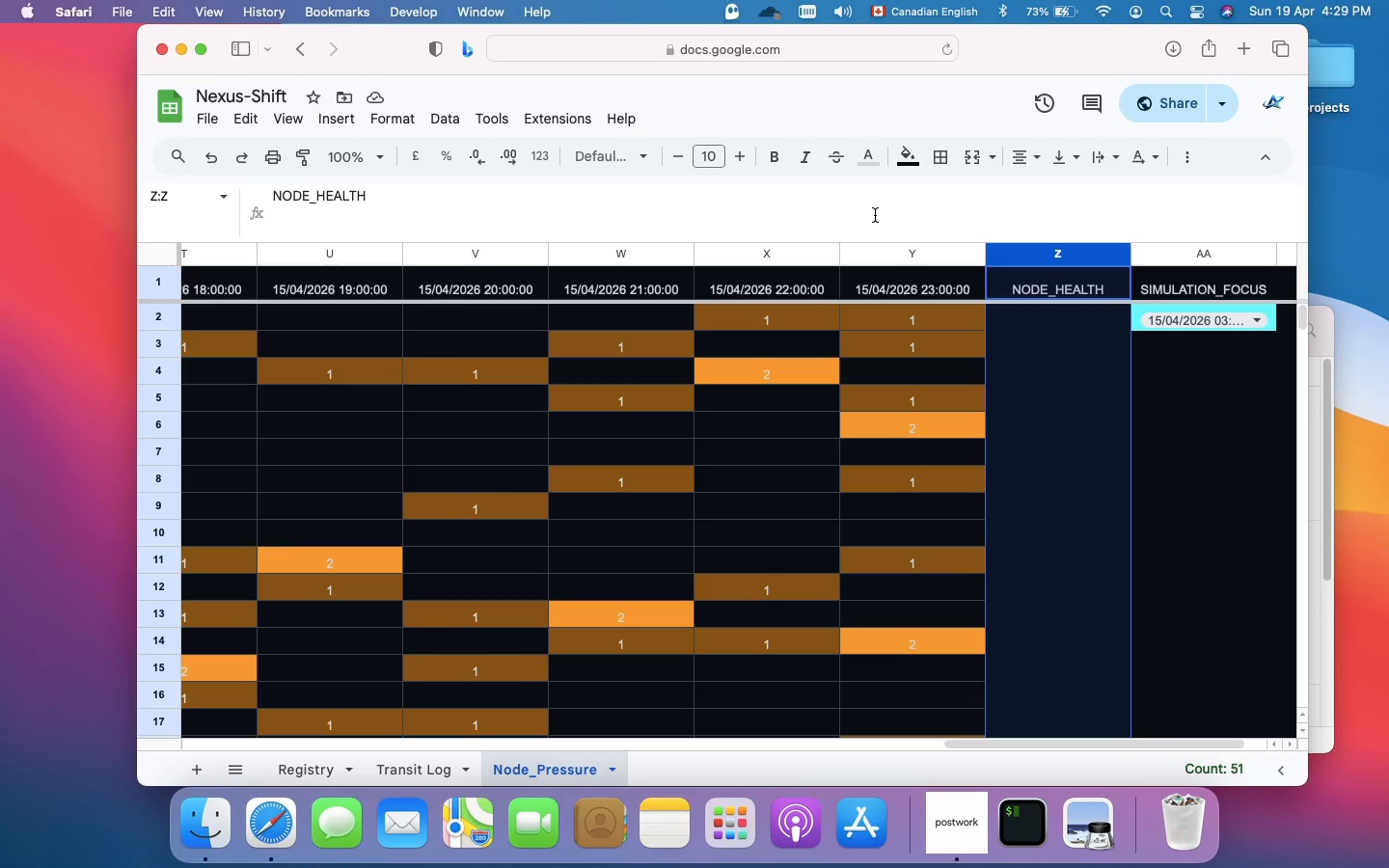 
wait(10.7)
 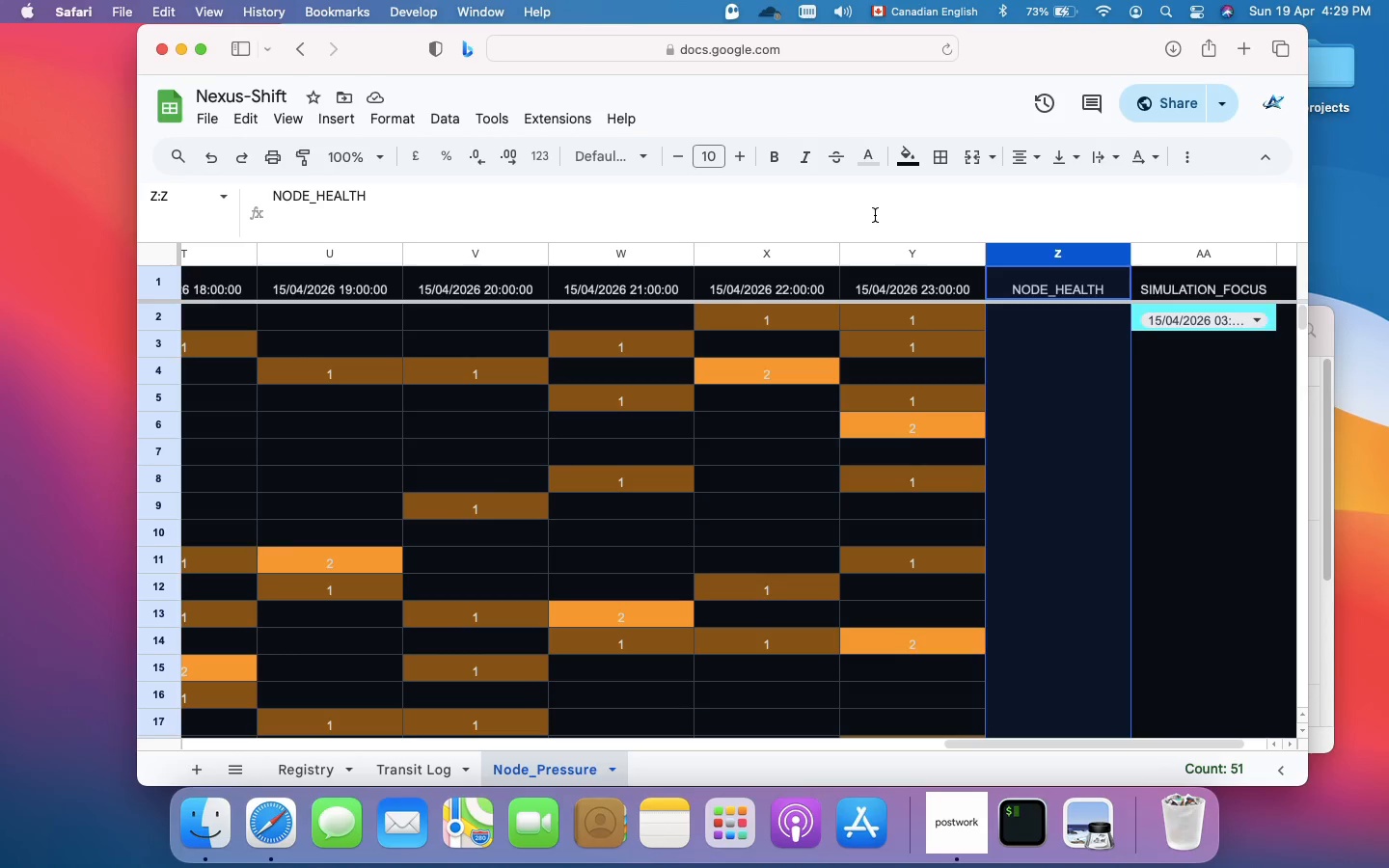 
left_click([389, 114])
 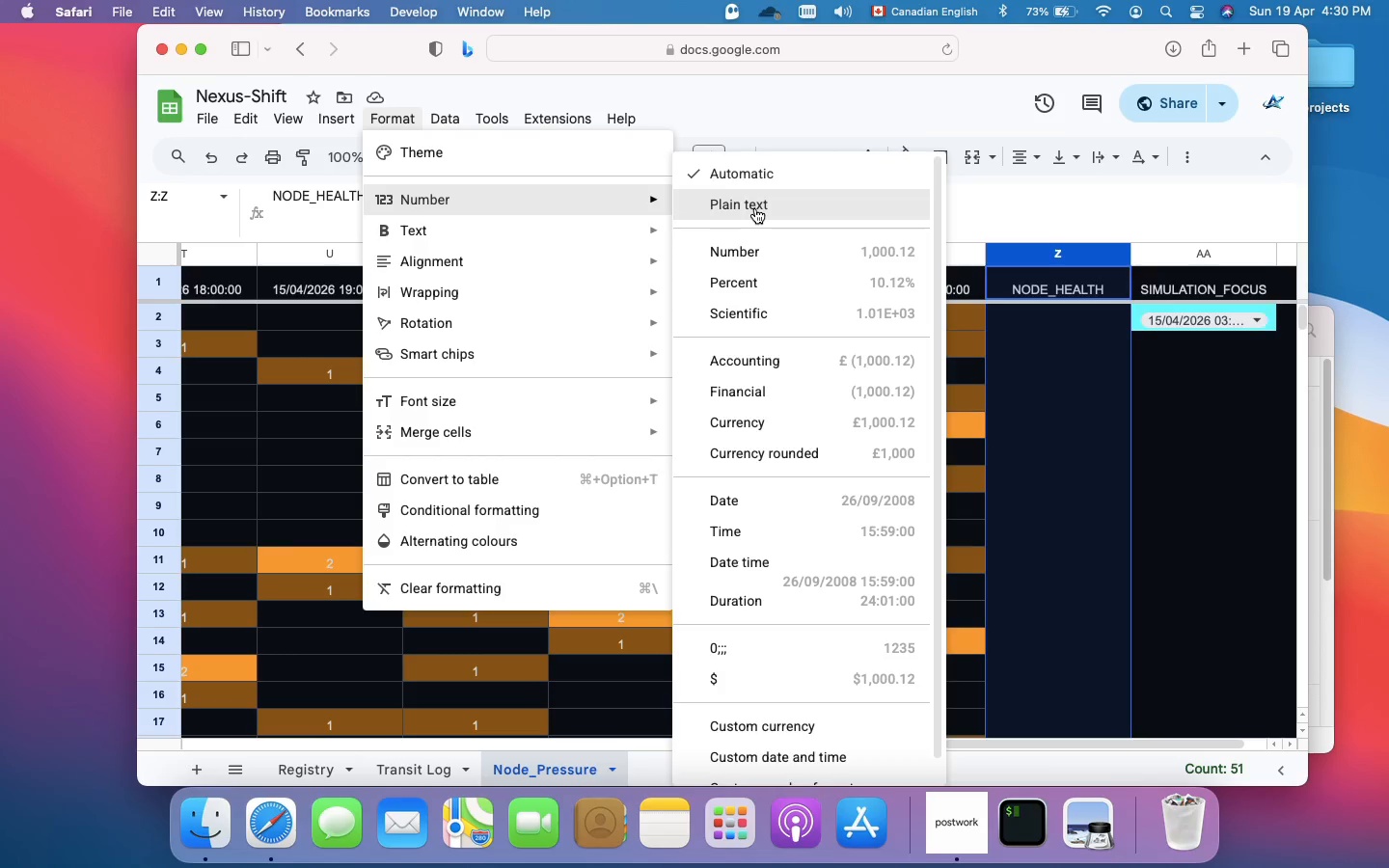 
wait(21.46)
 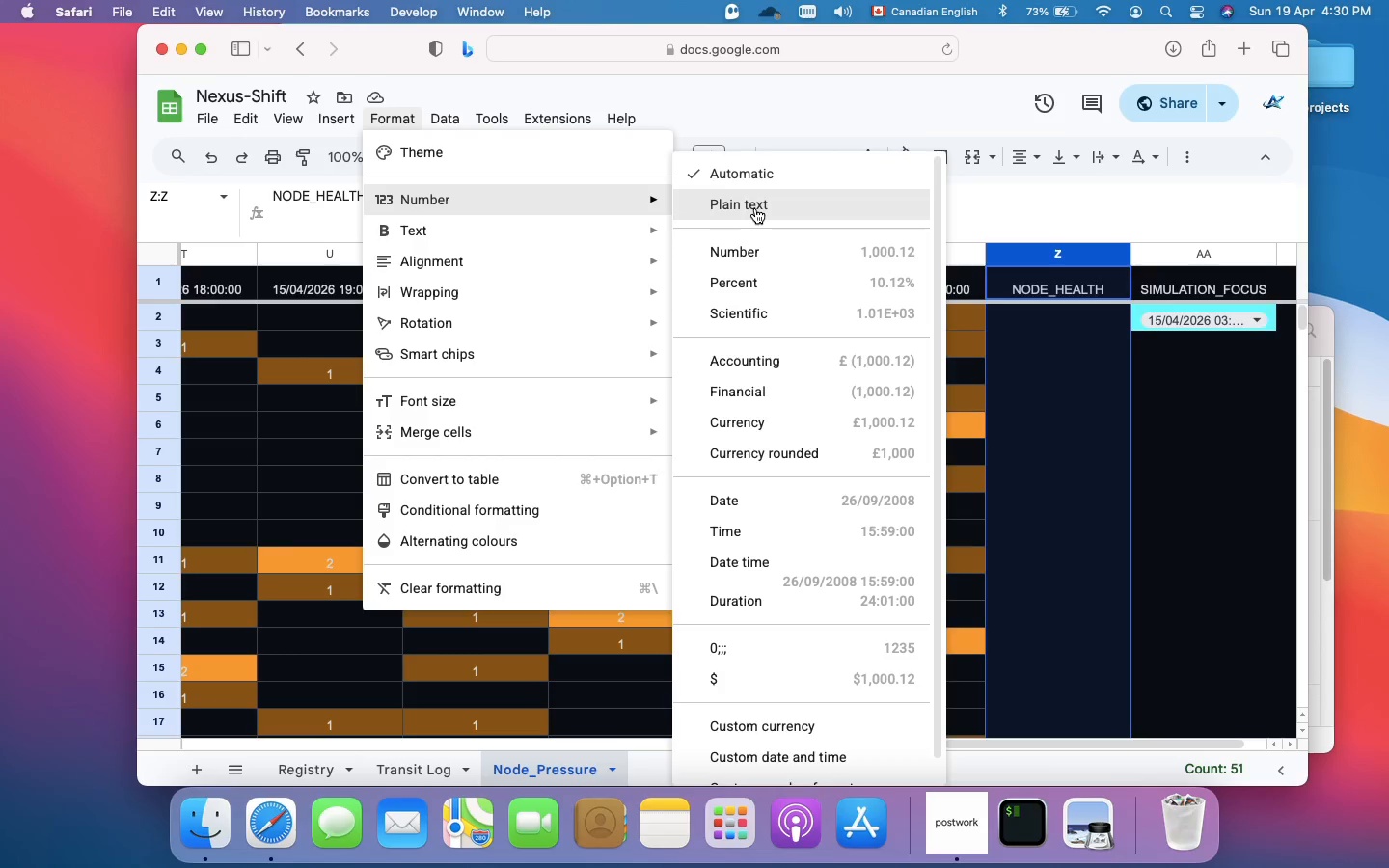 
left_click([755, 208])
 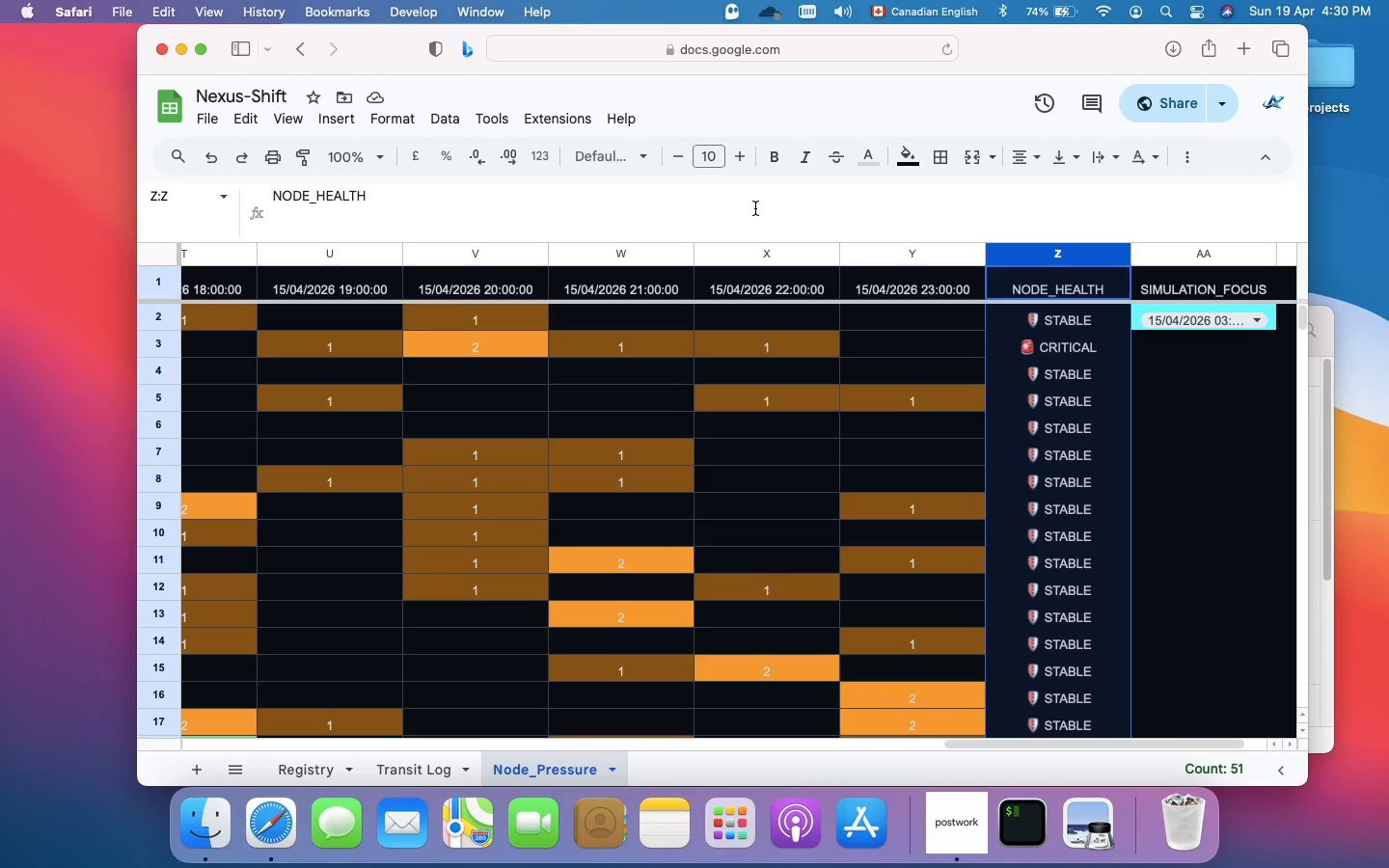 
wait(14.41)
 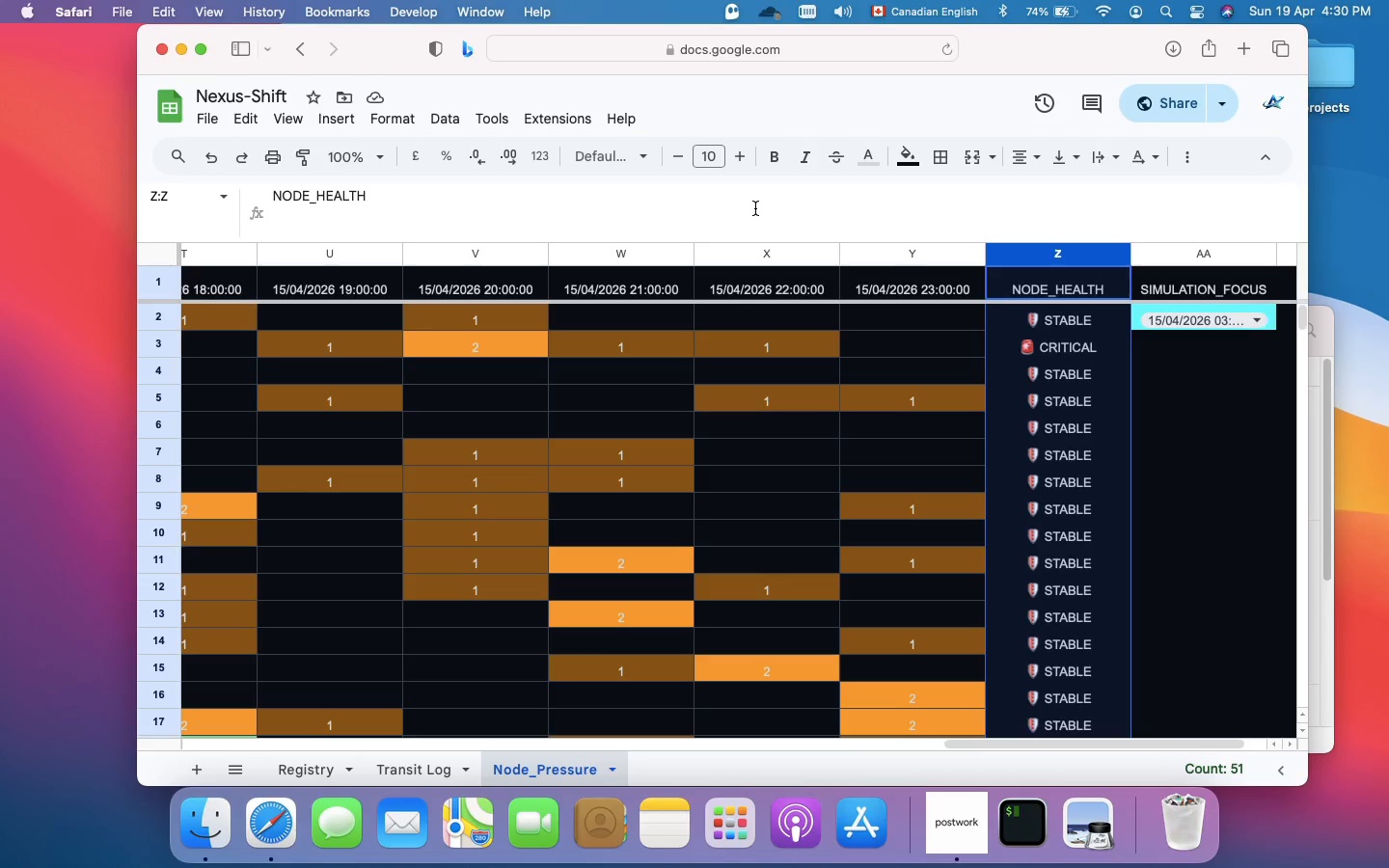 
scroll: coordinate [1000, 478], scroll_direction: up, amount: 57.0
 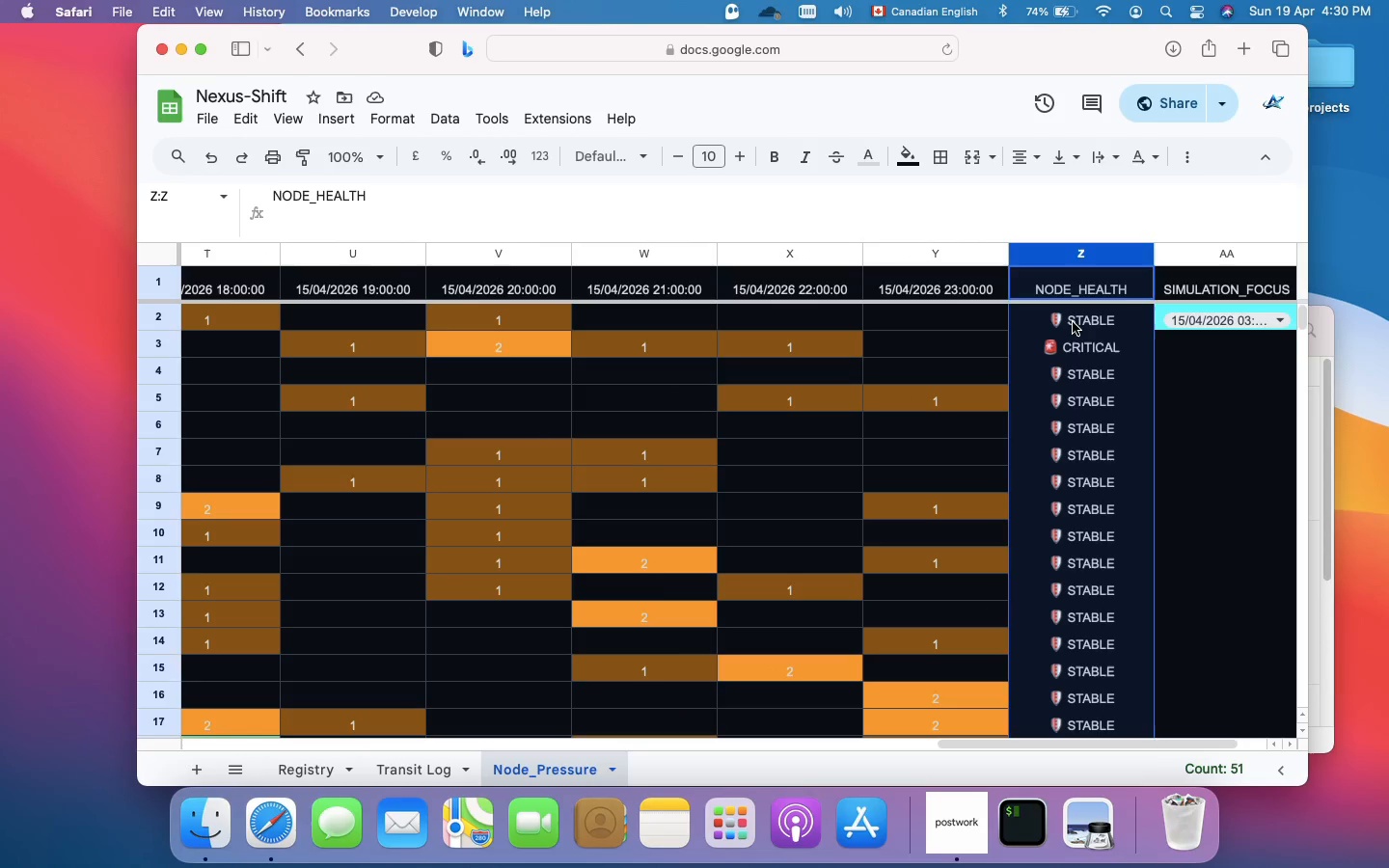 
left_click([1073, 322])
 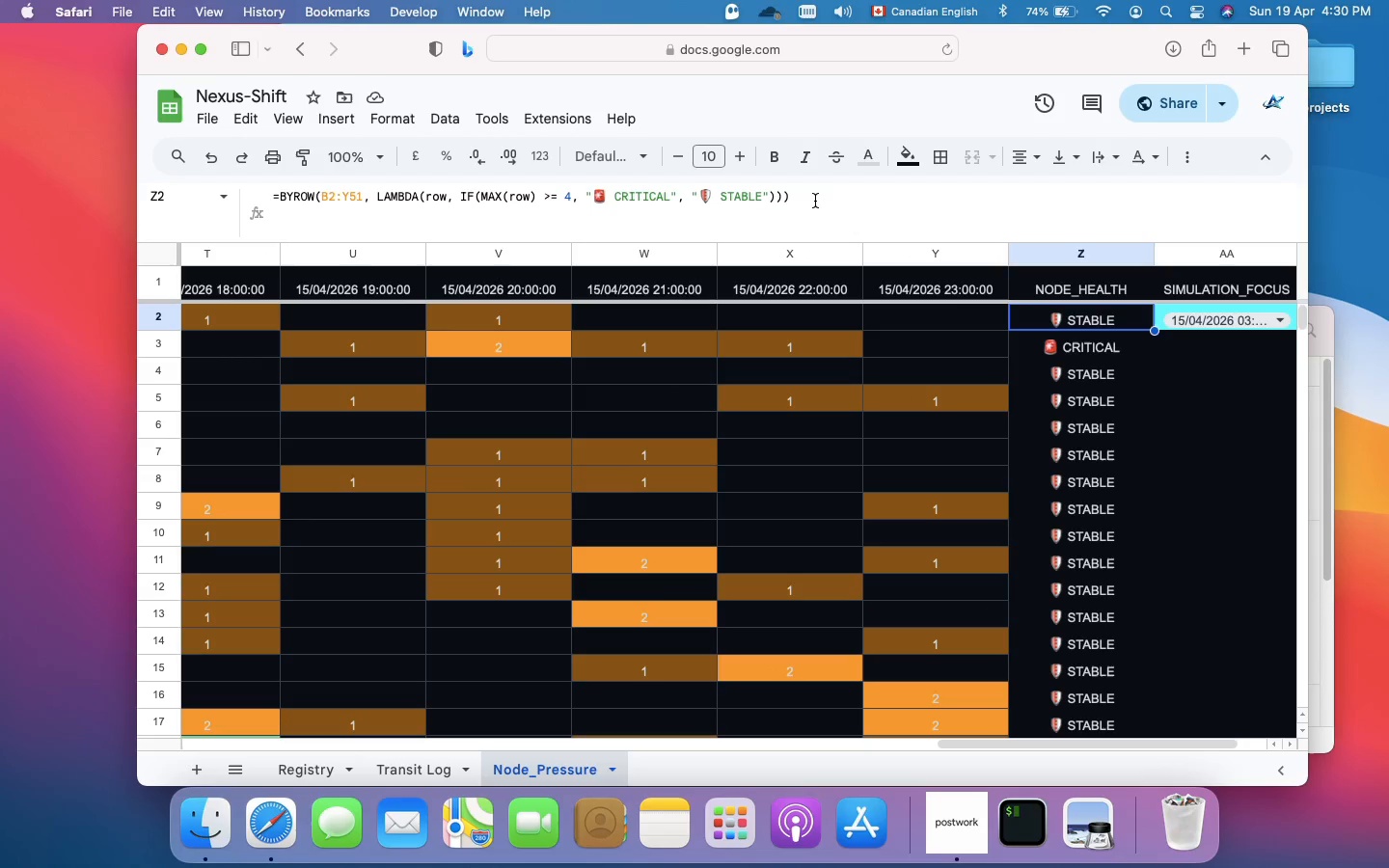 
left_click([815, 200])
 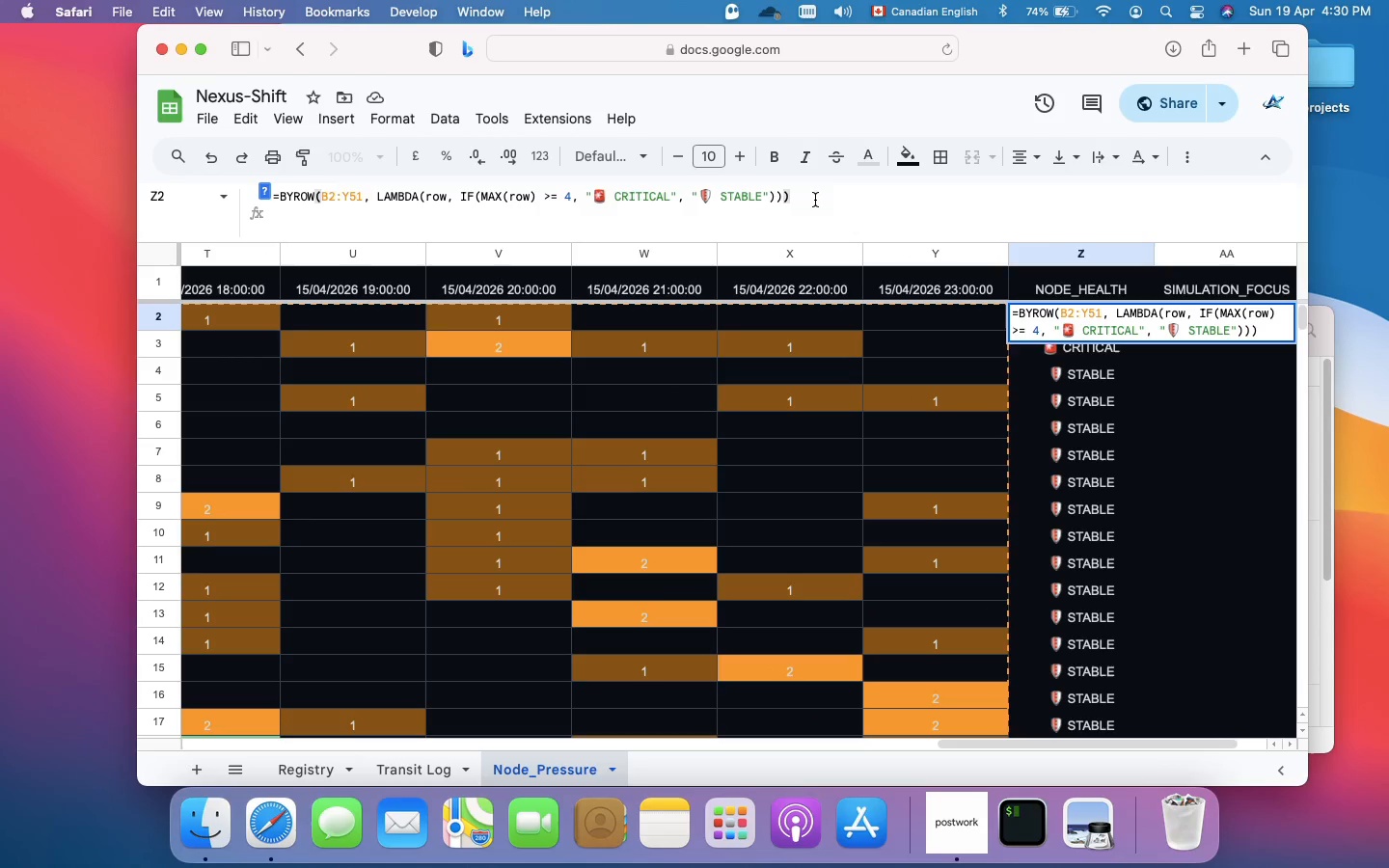 
key(Meta+A)
 